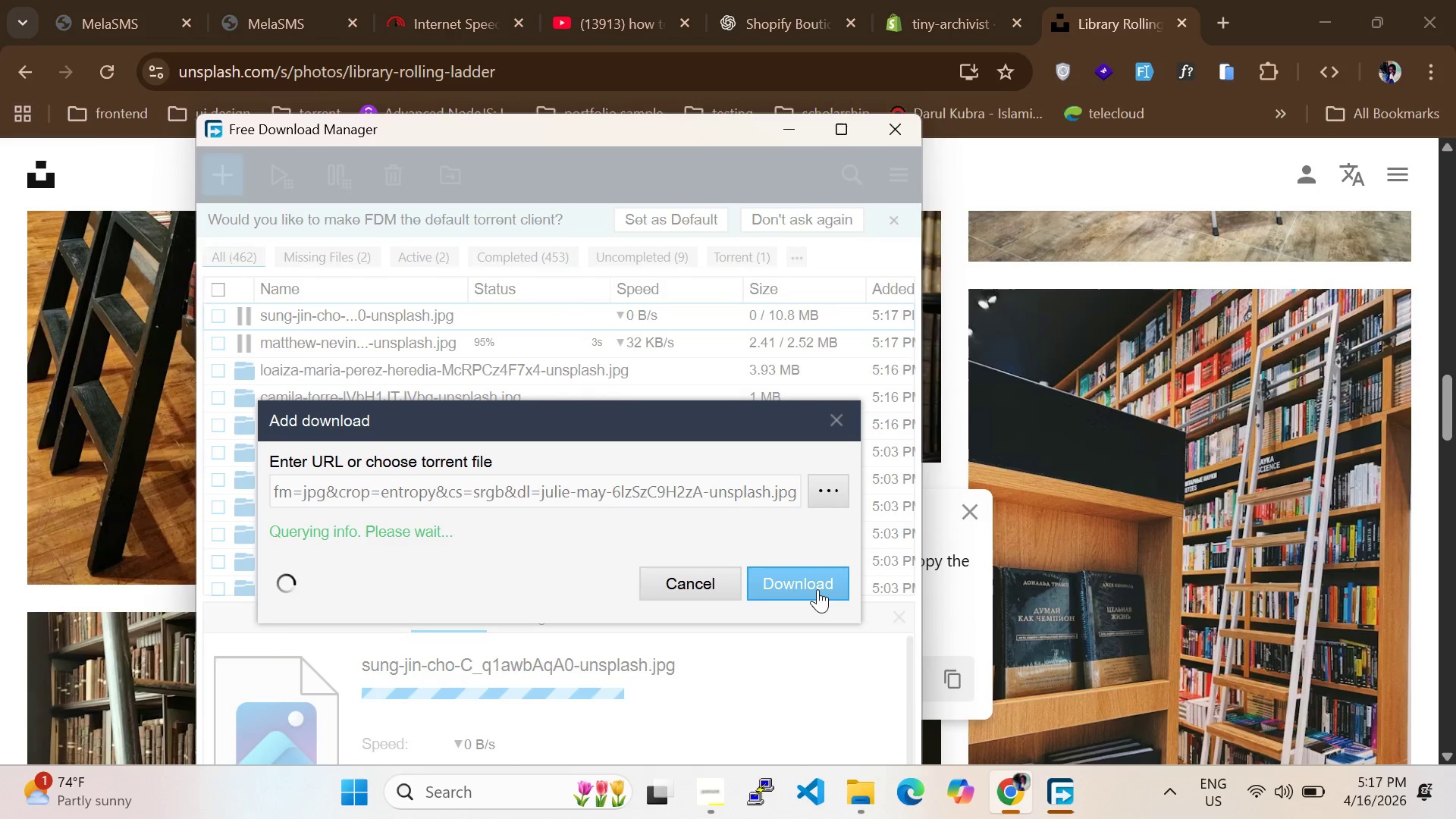 
left_click([814, 586])
 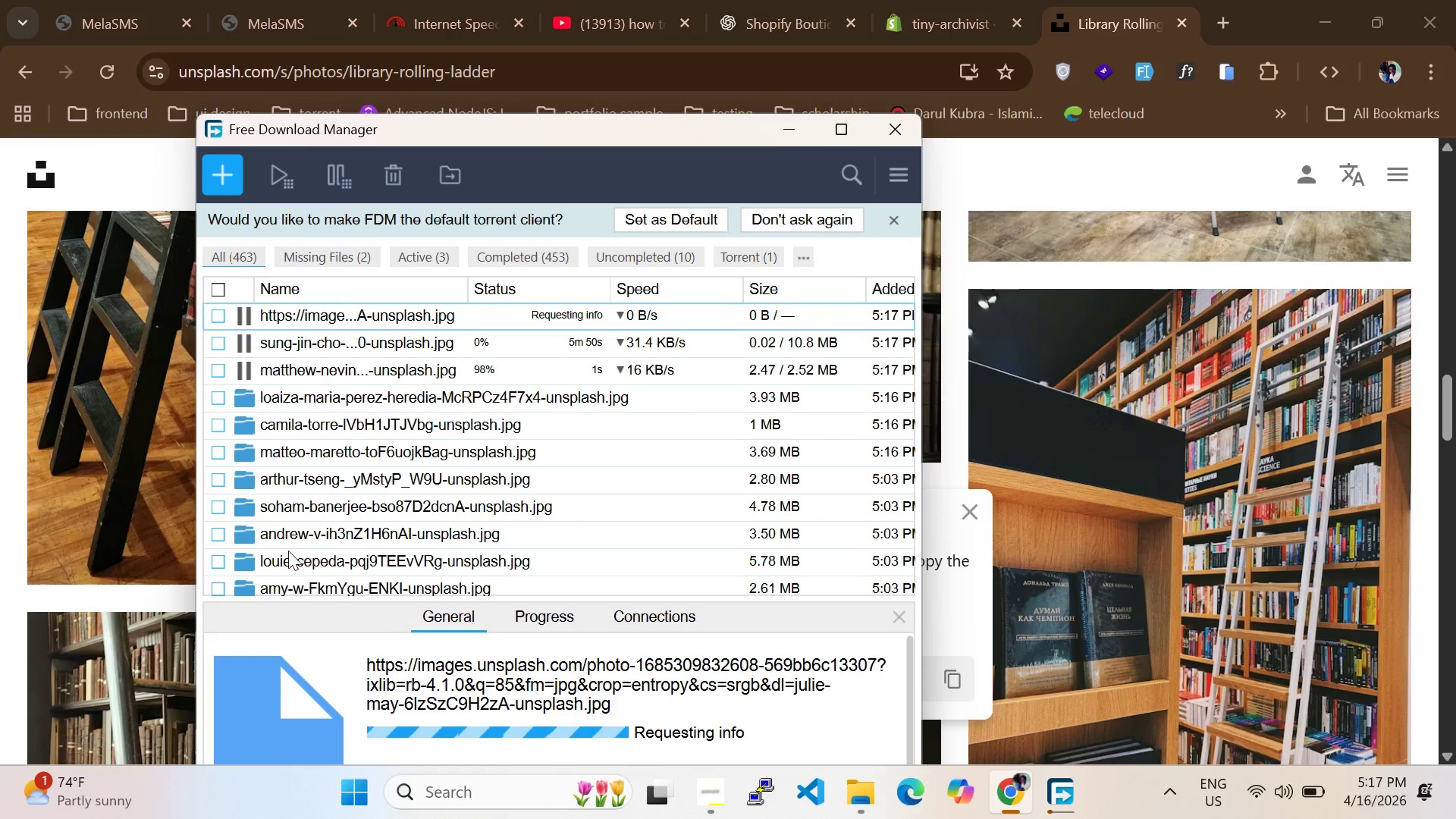 
mouse_move([114, 477])
 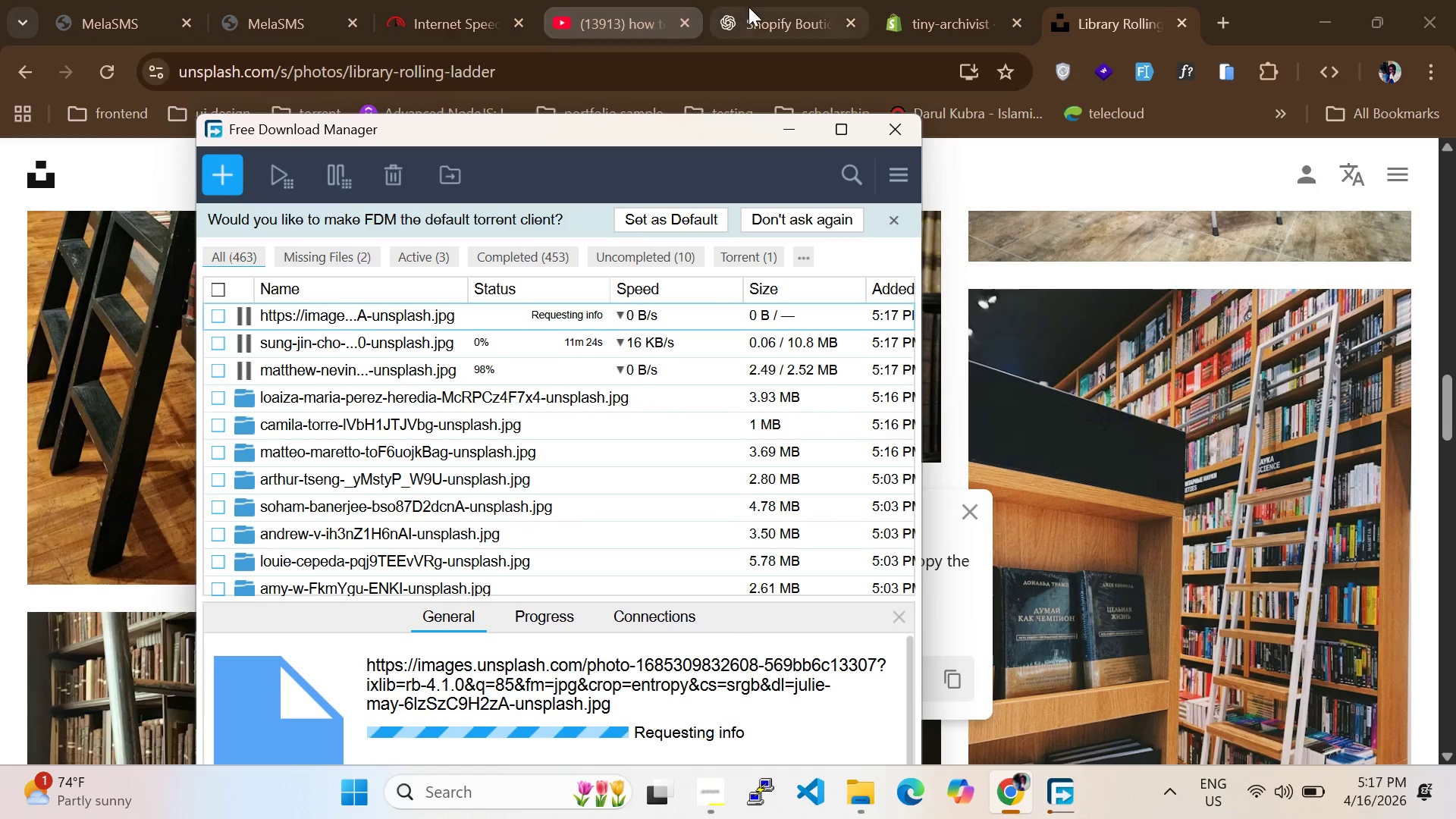 
left_click([755, 8])
 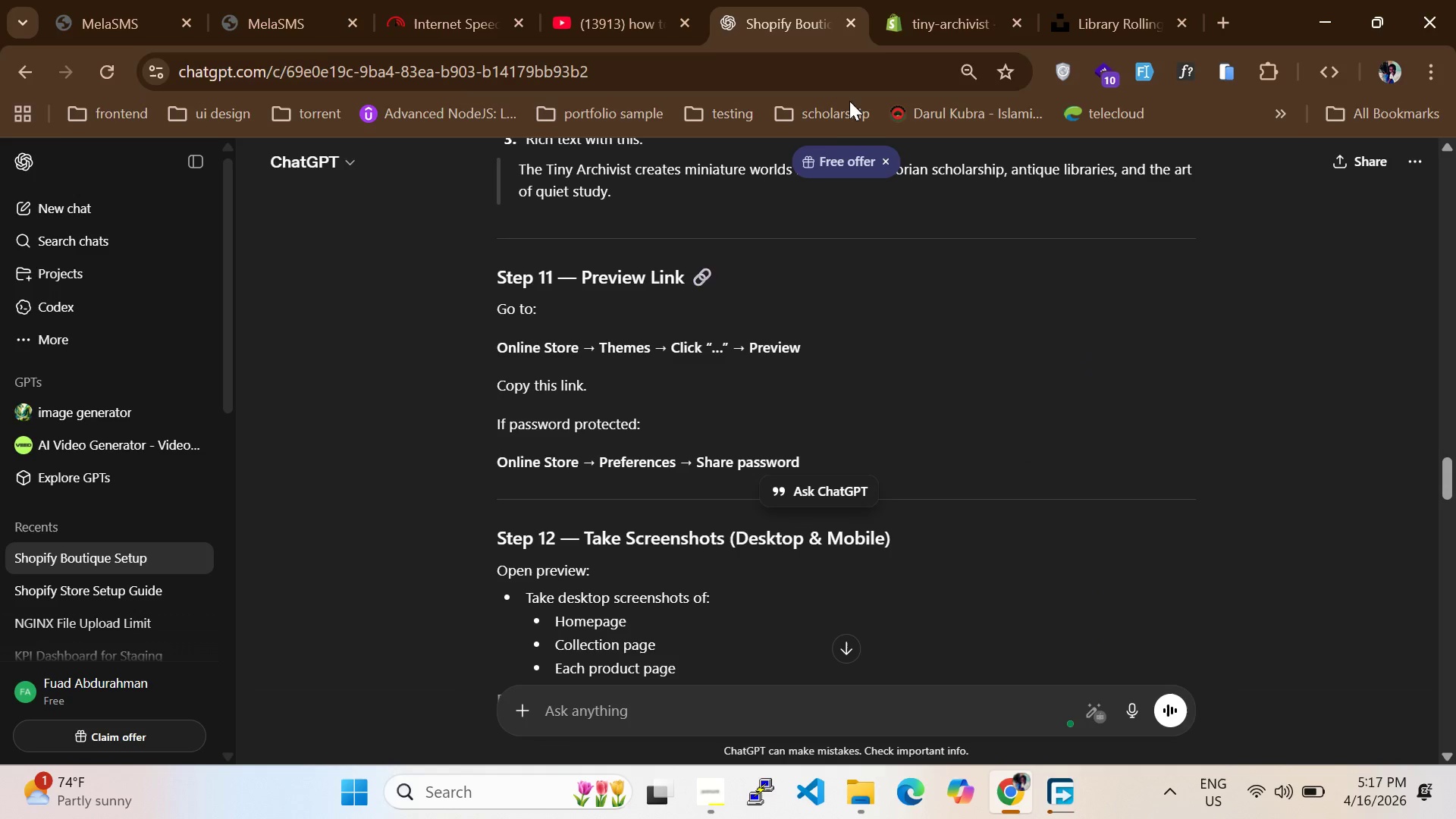 
left_click_drag(start_coordinate=[902, 10], to_coordinate=[905, 6])
 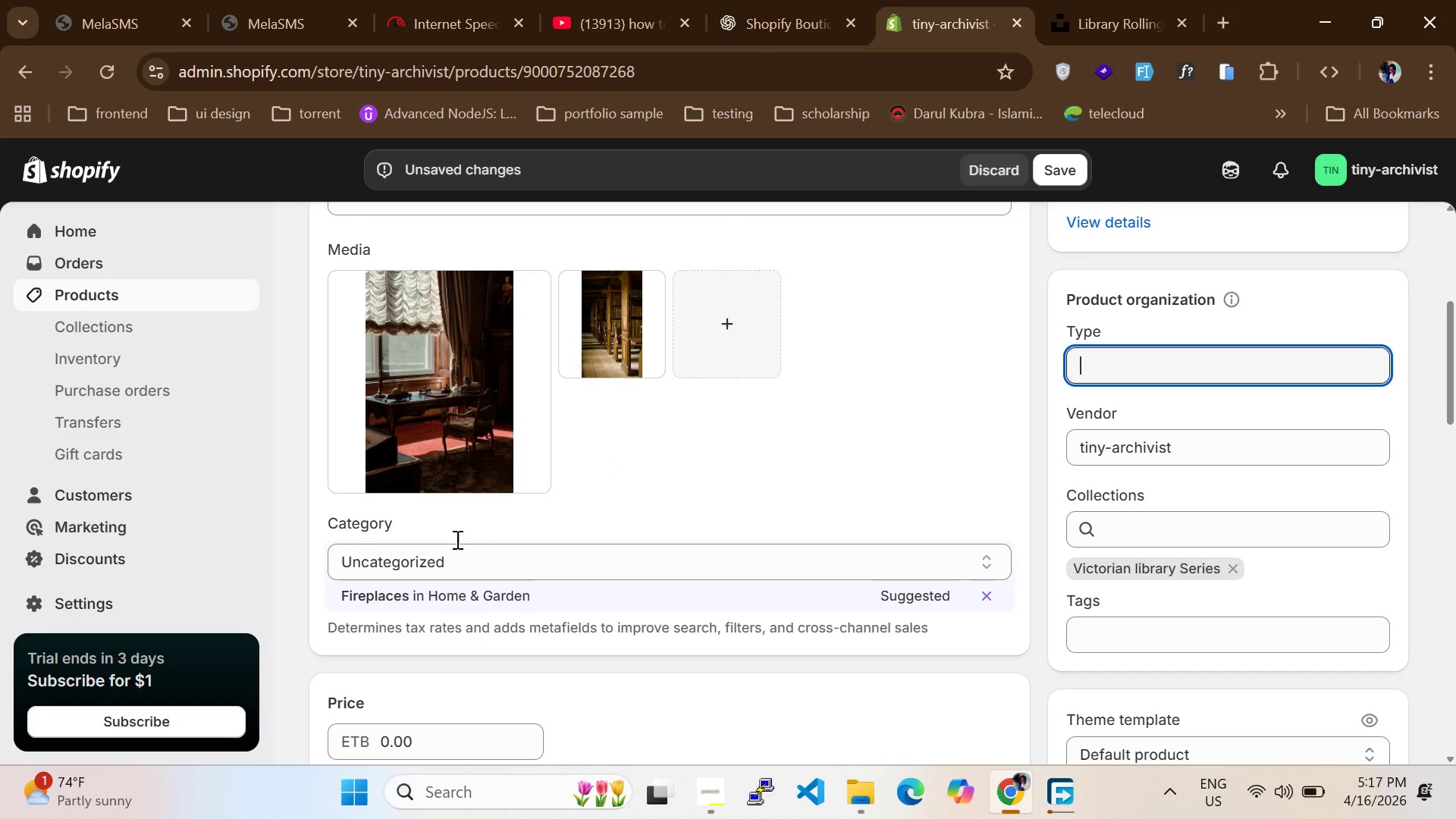 
scroll: coordinate [659, 485], scroll_direction: up, amount: 7.0
 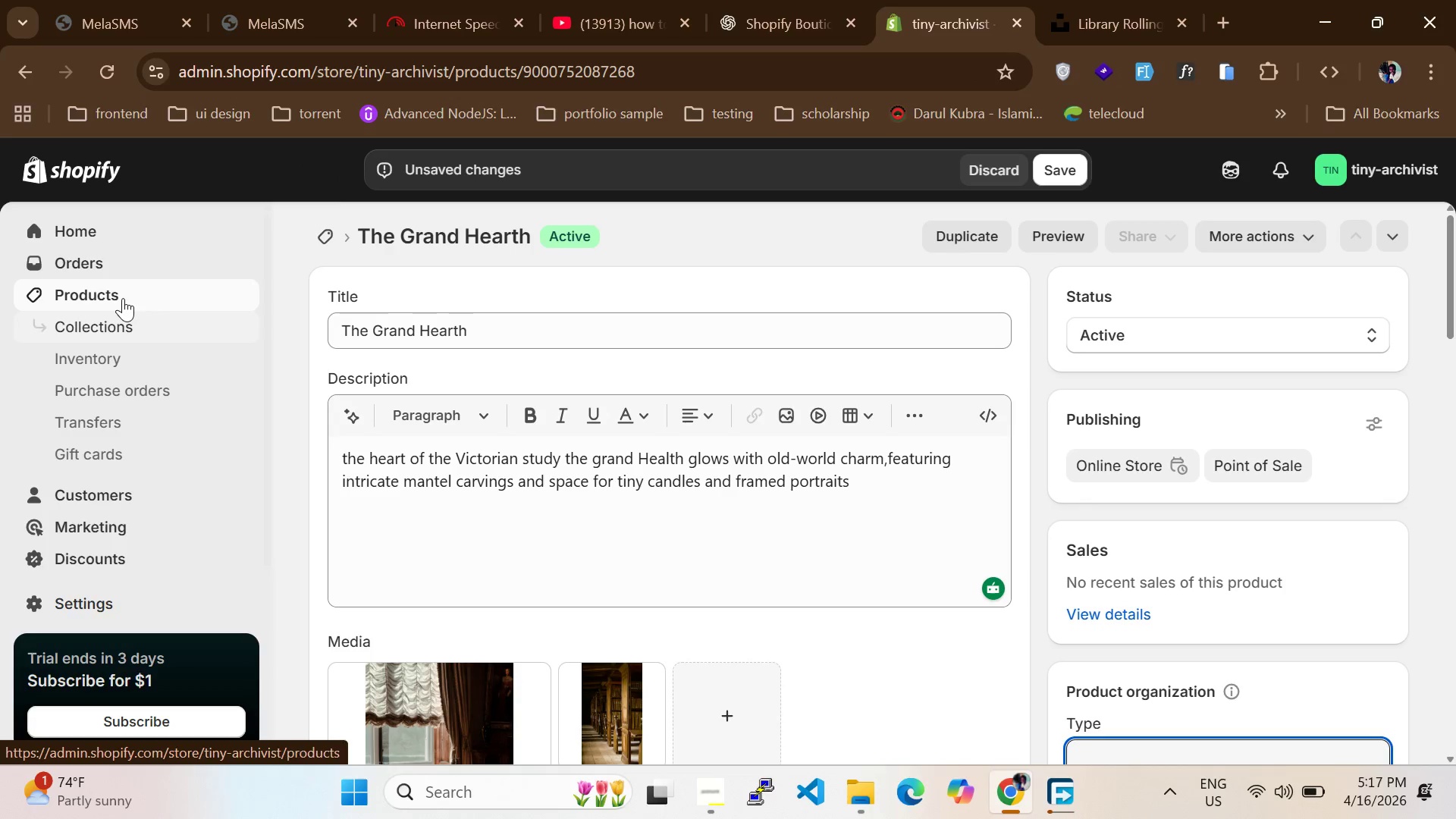 
left_click([115, 293])
 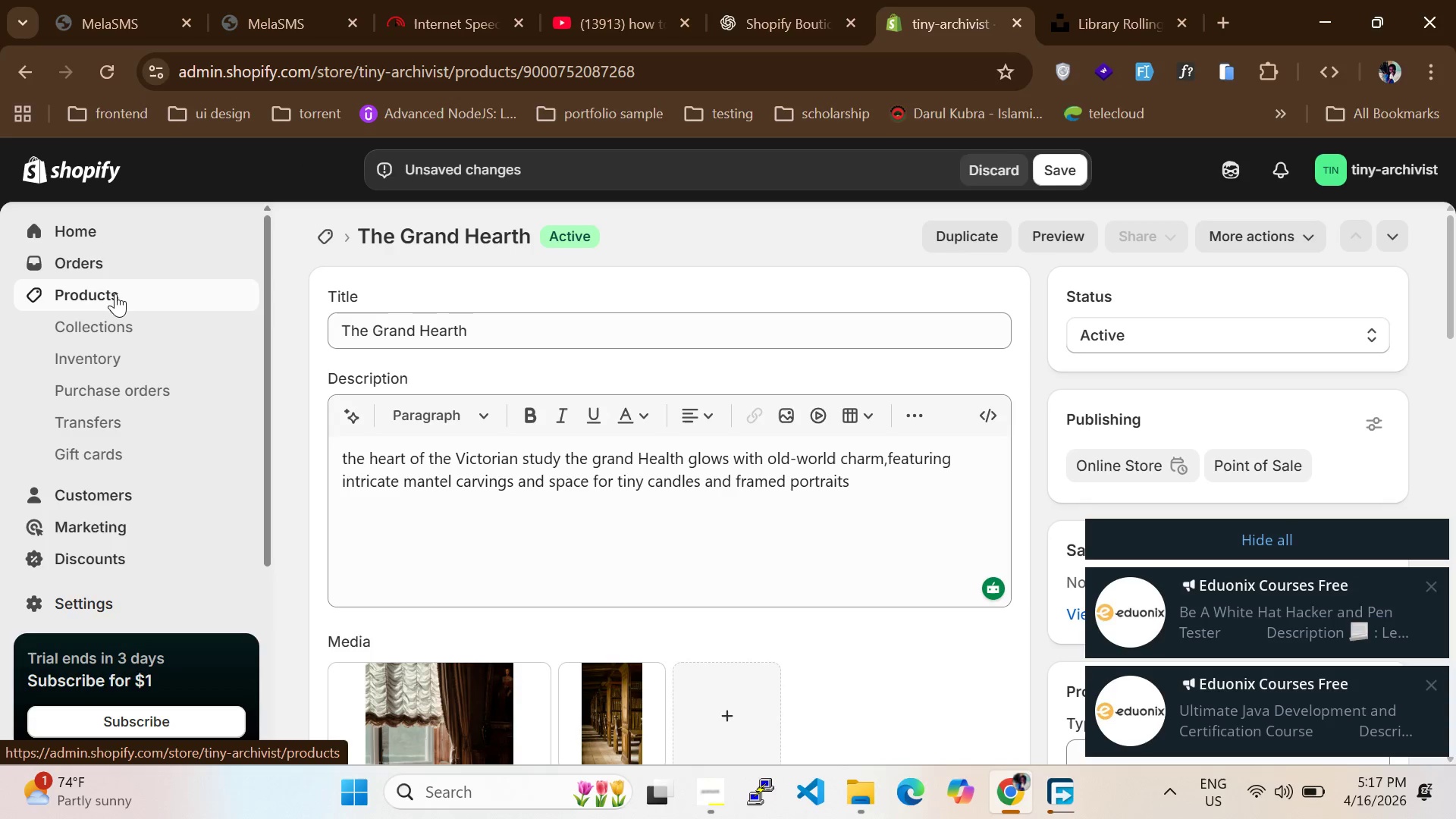 
left_click([115, 293])
 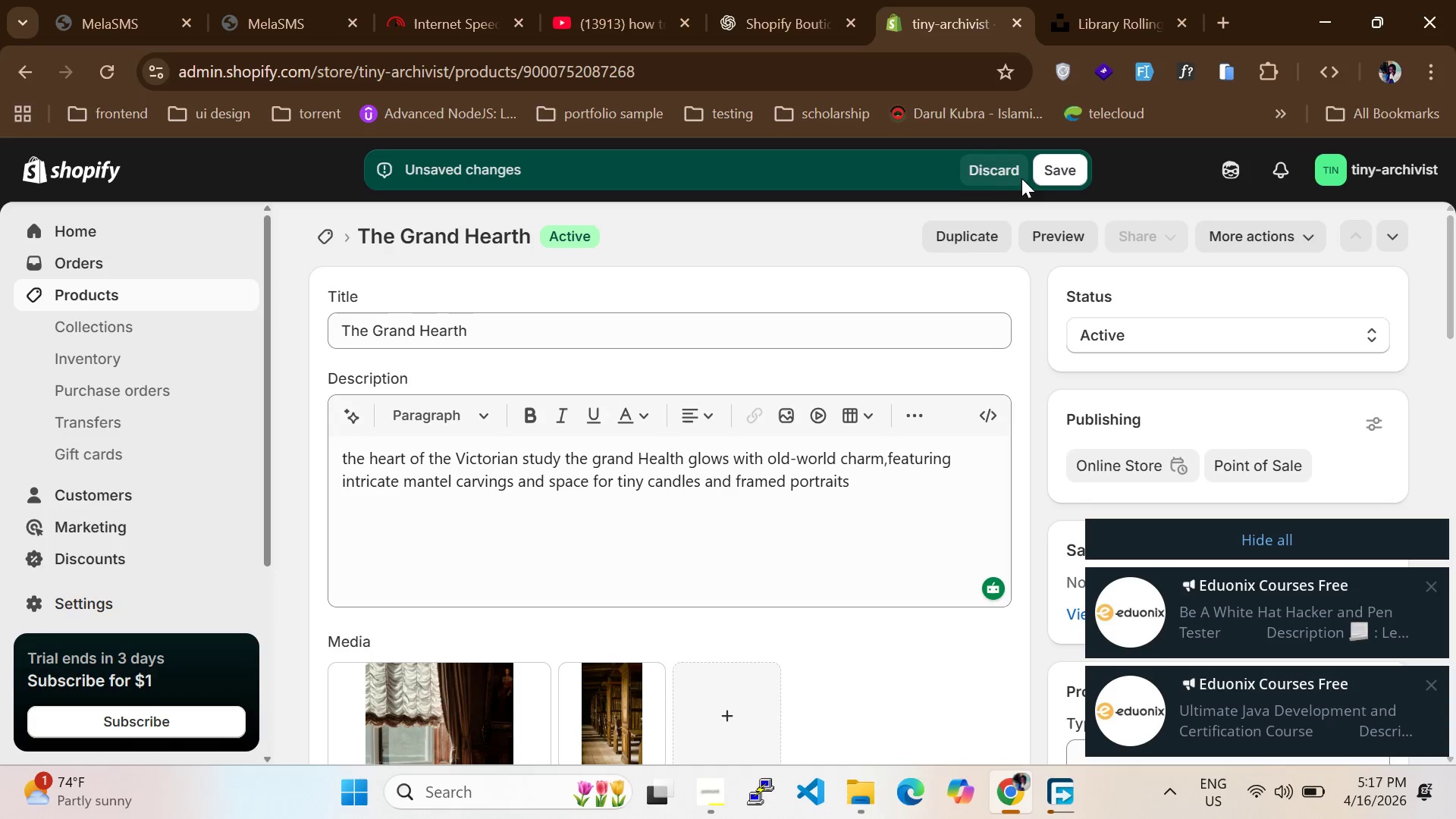 
left_click_drag(start_coordinate=[1046, 168], to_coordinate=[1050, 171])
 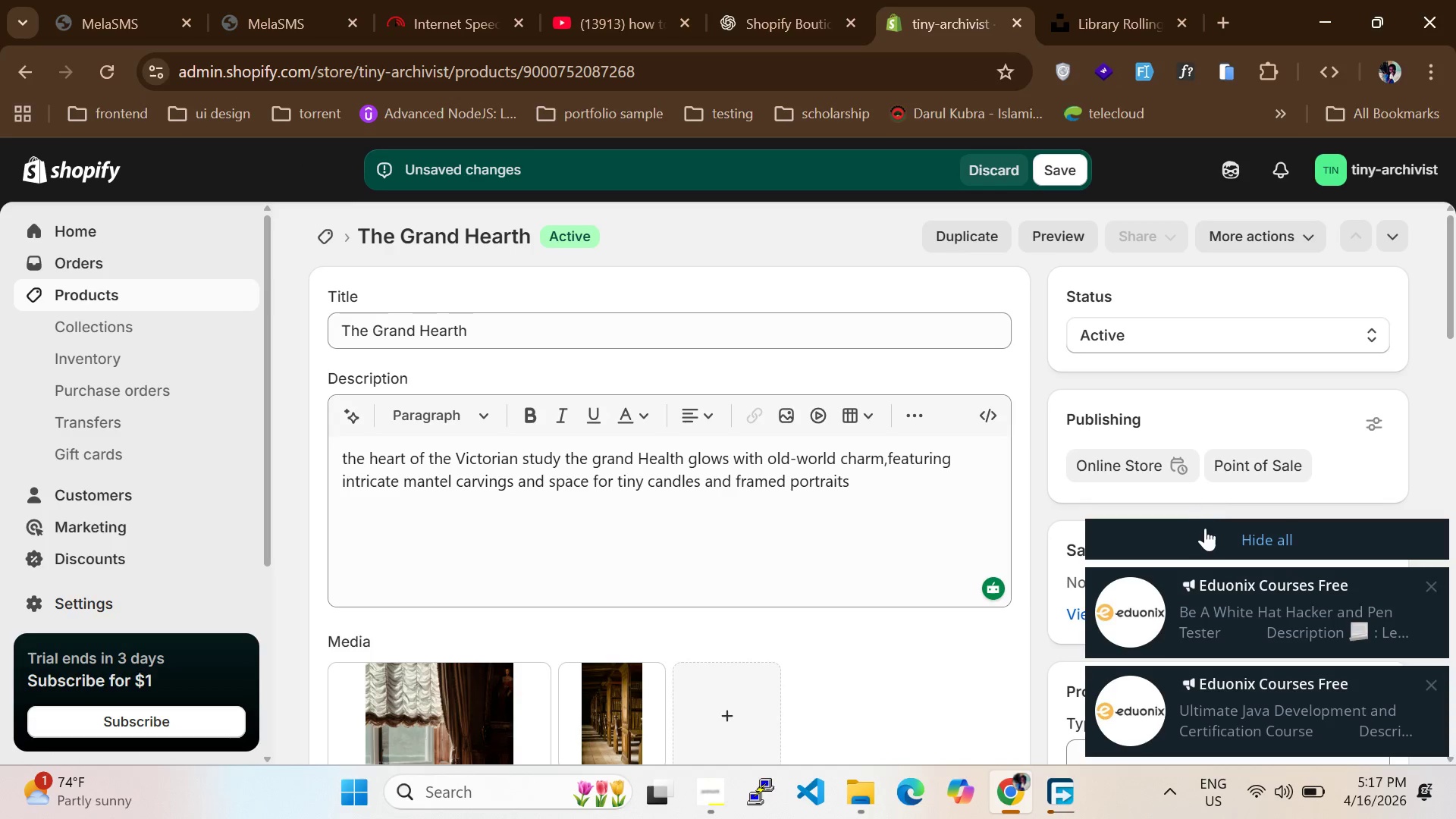 
left_click([1205, 531])
 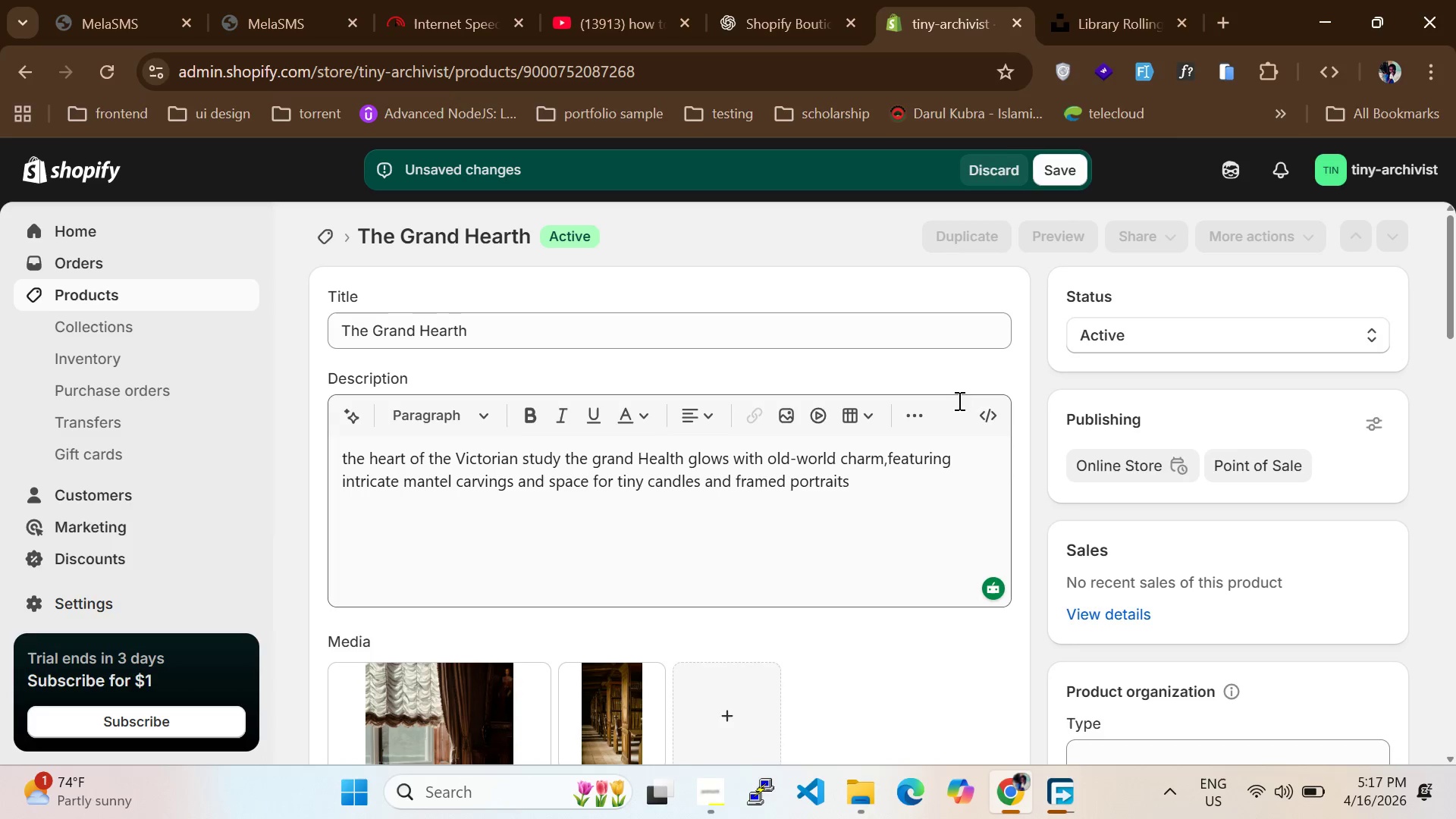 
wait(8.08)
 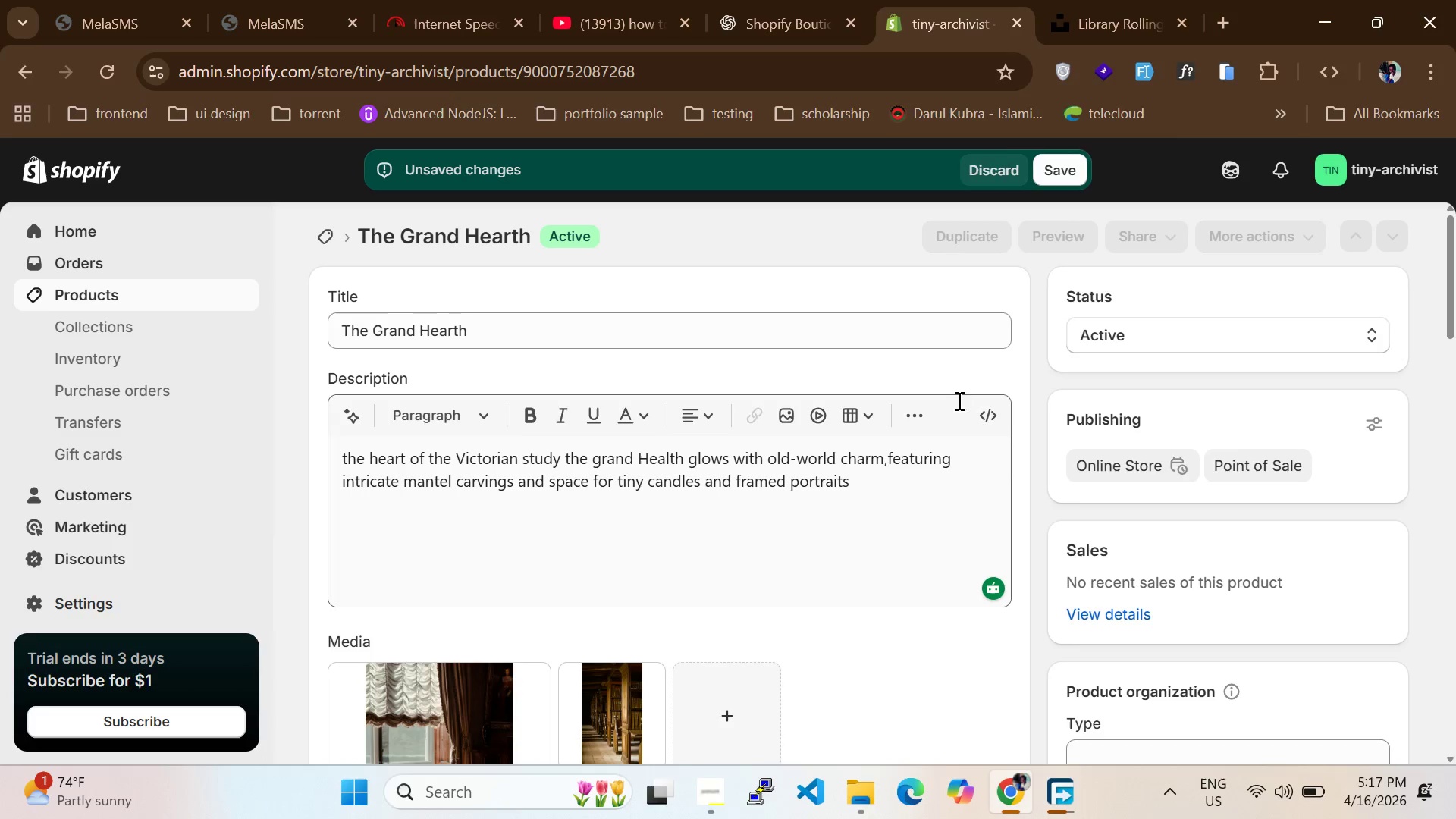 
scroll: coordinate [739, 582], scroll_direction: down, amount: 3.0
 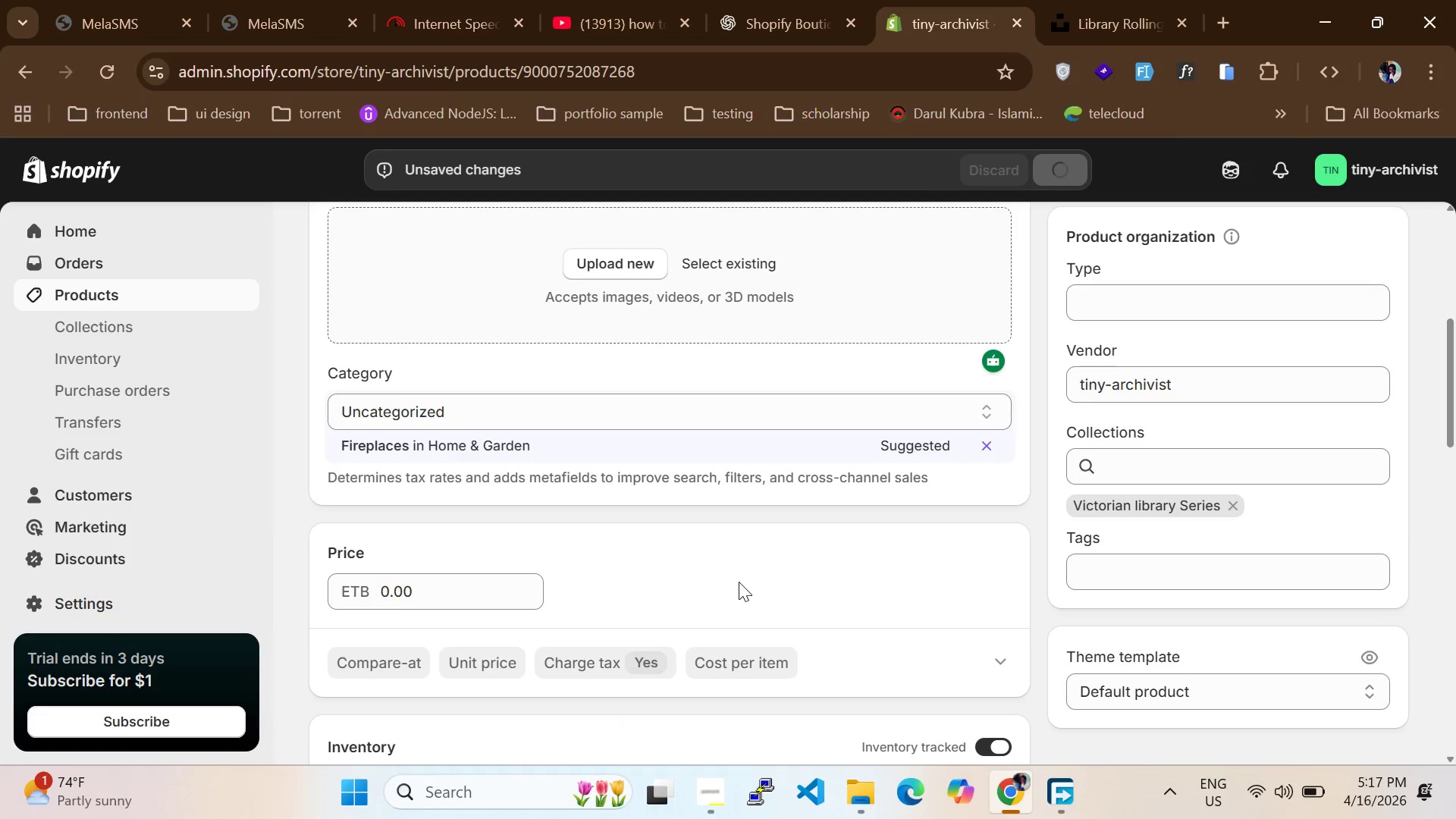 
scroll: coordinate [739, 582], scroll_direction: up, amount: 1.0
 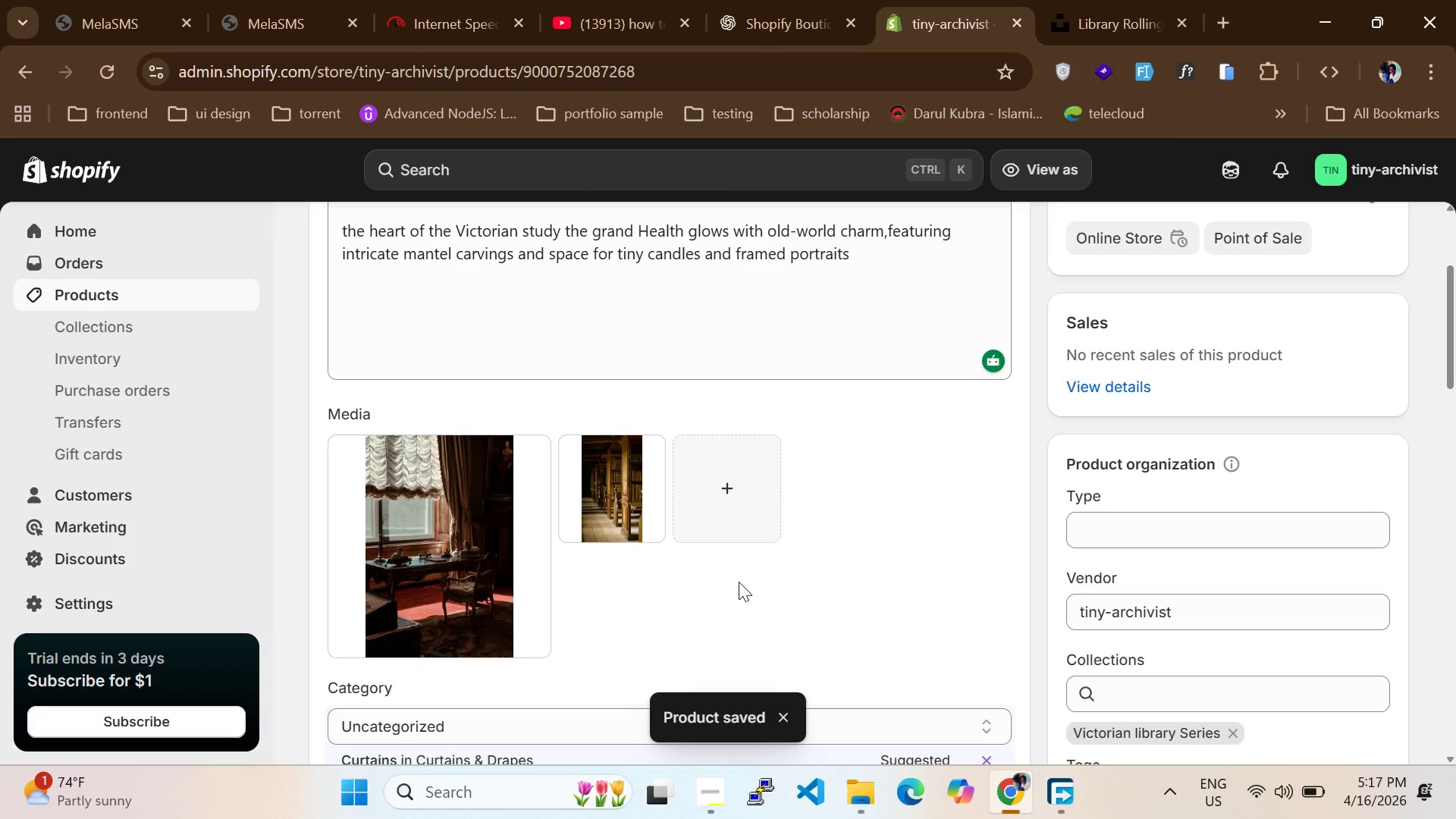 
scroll: coordinate [580, 529], scroll_direction: down, amount: 2.0
 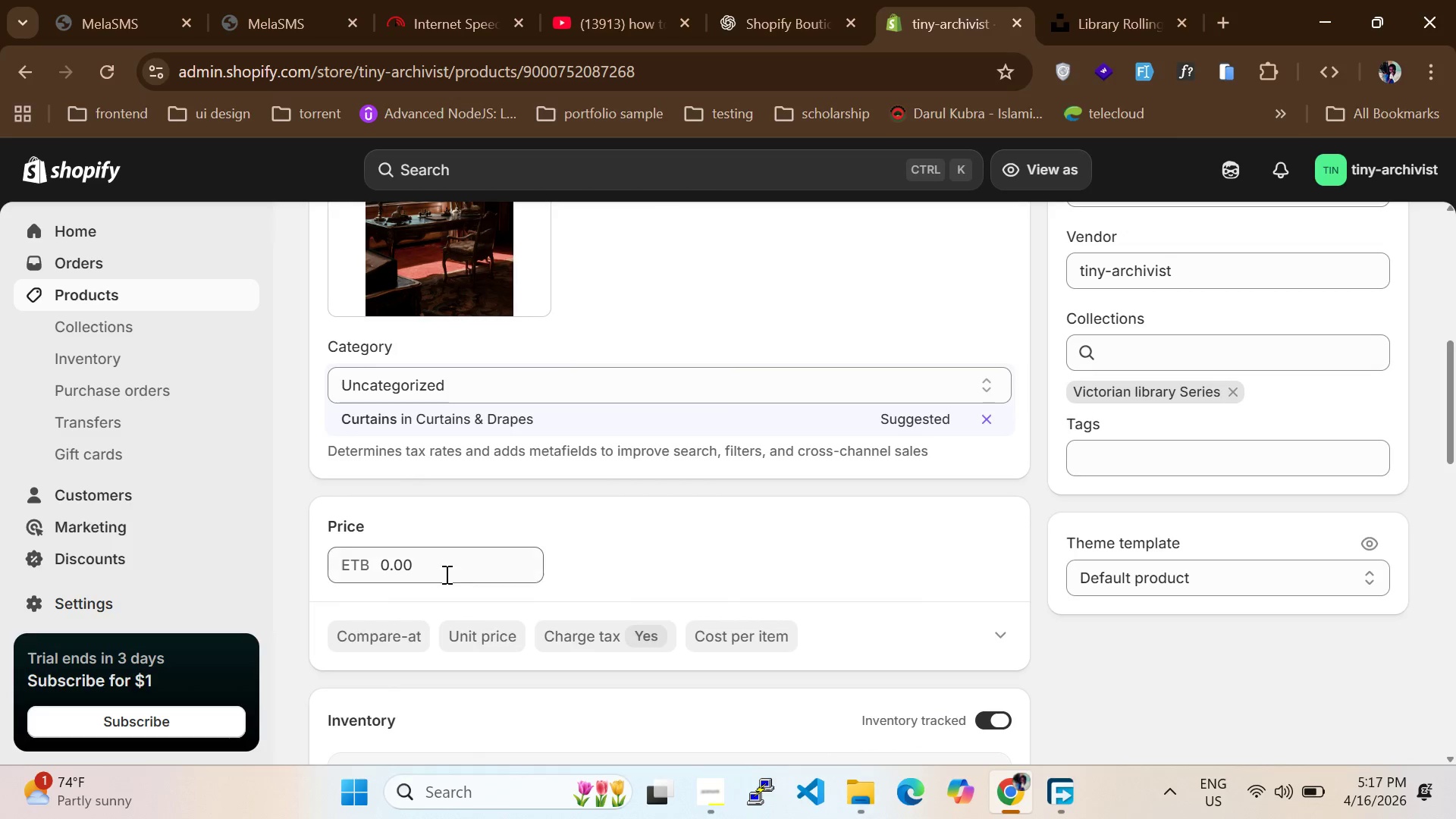 
left_click([443, 574])
 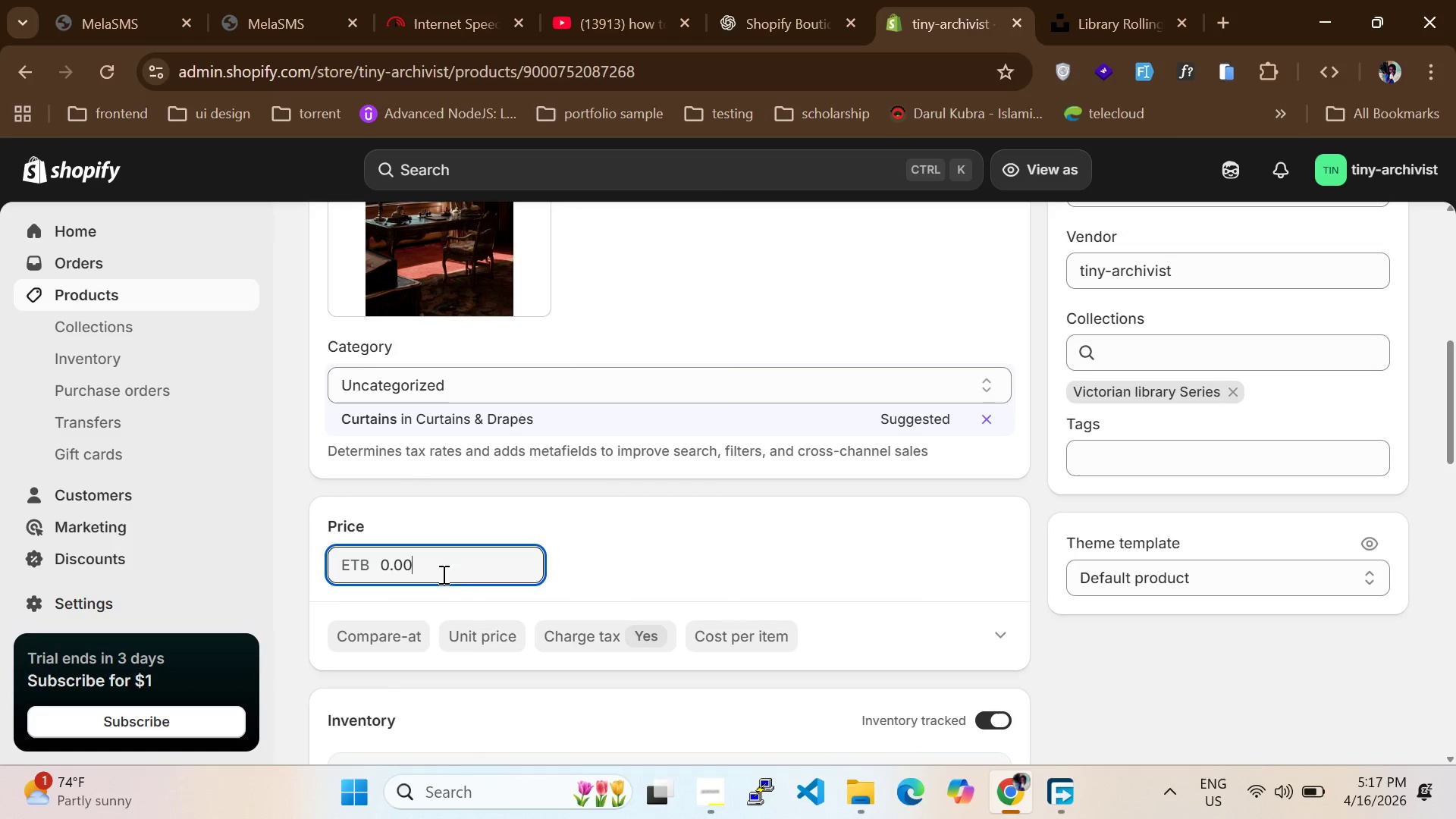 
key(Backspace)
 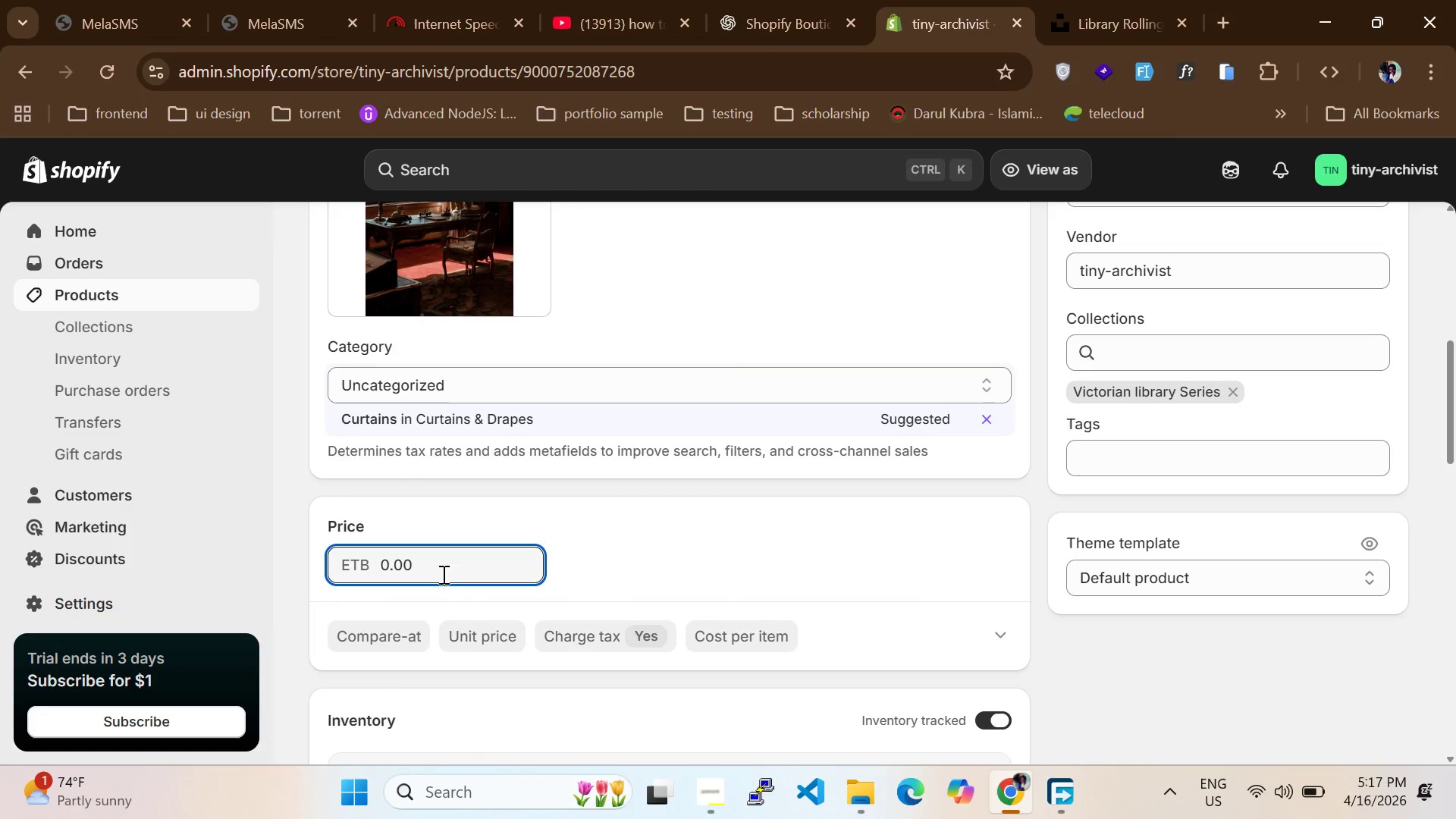 
key(Backspace)
 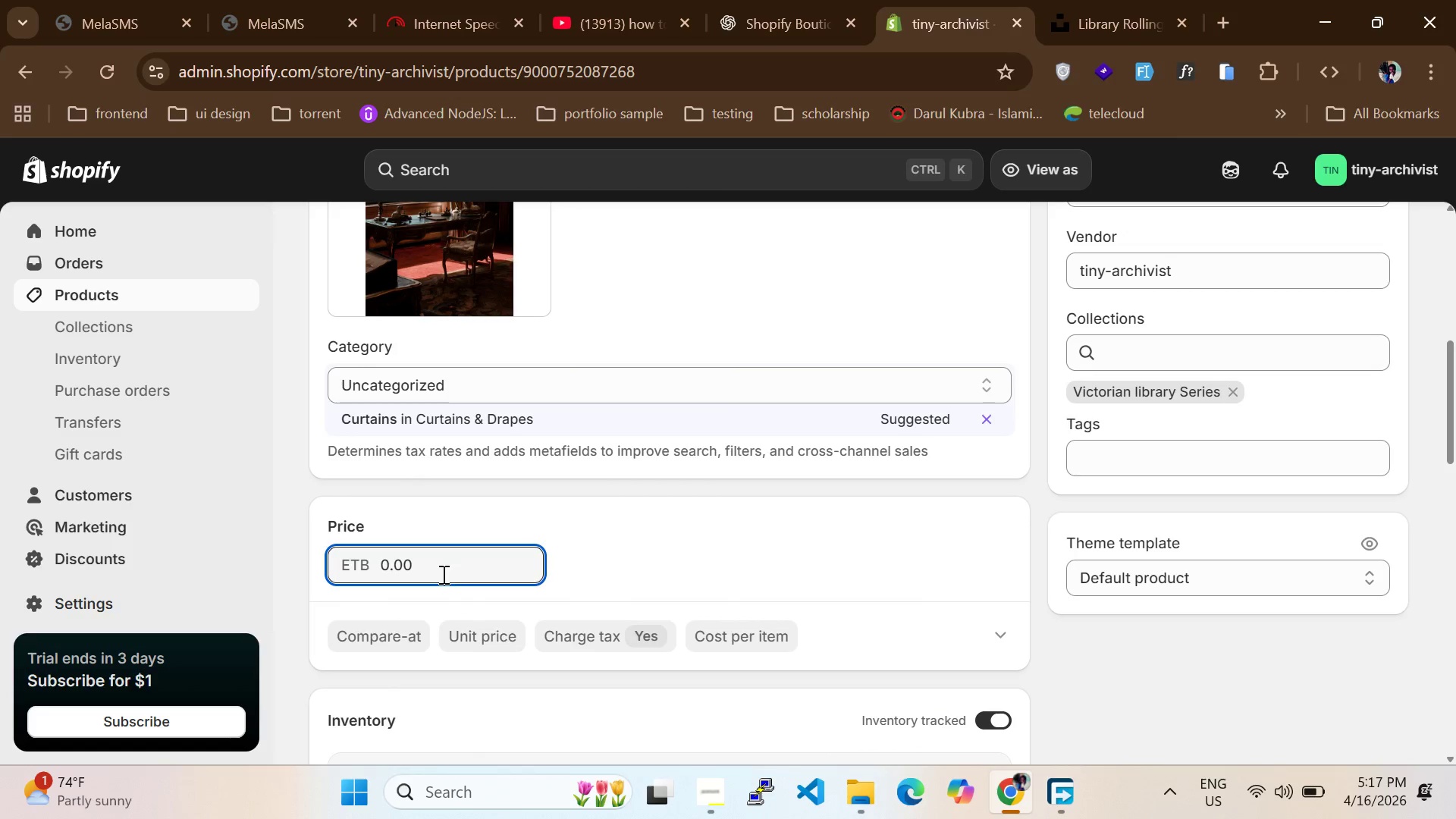 
key(Backspace)
 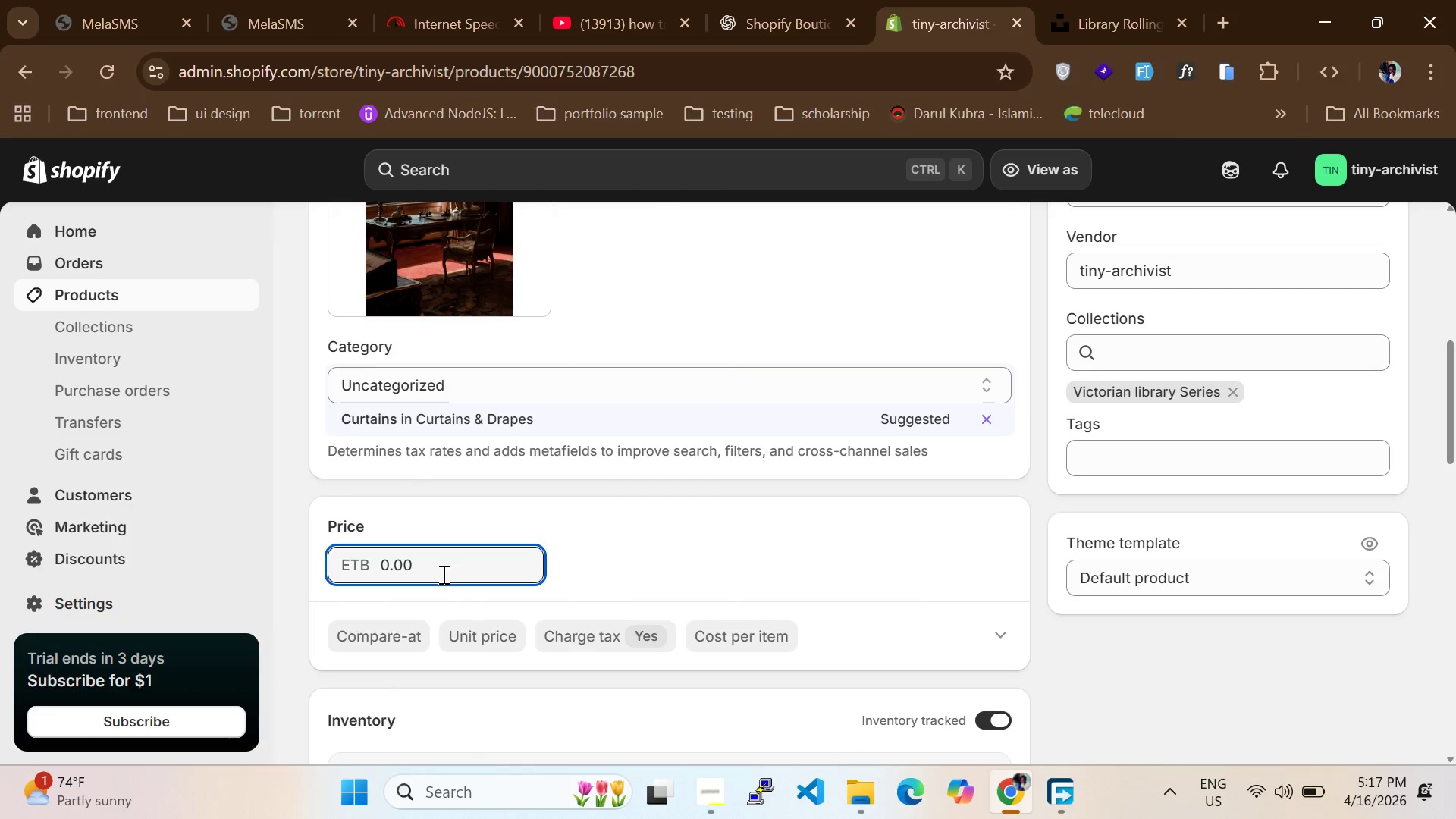 
key(Backspace)
 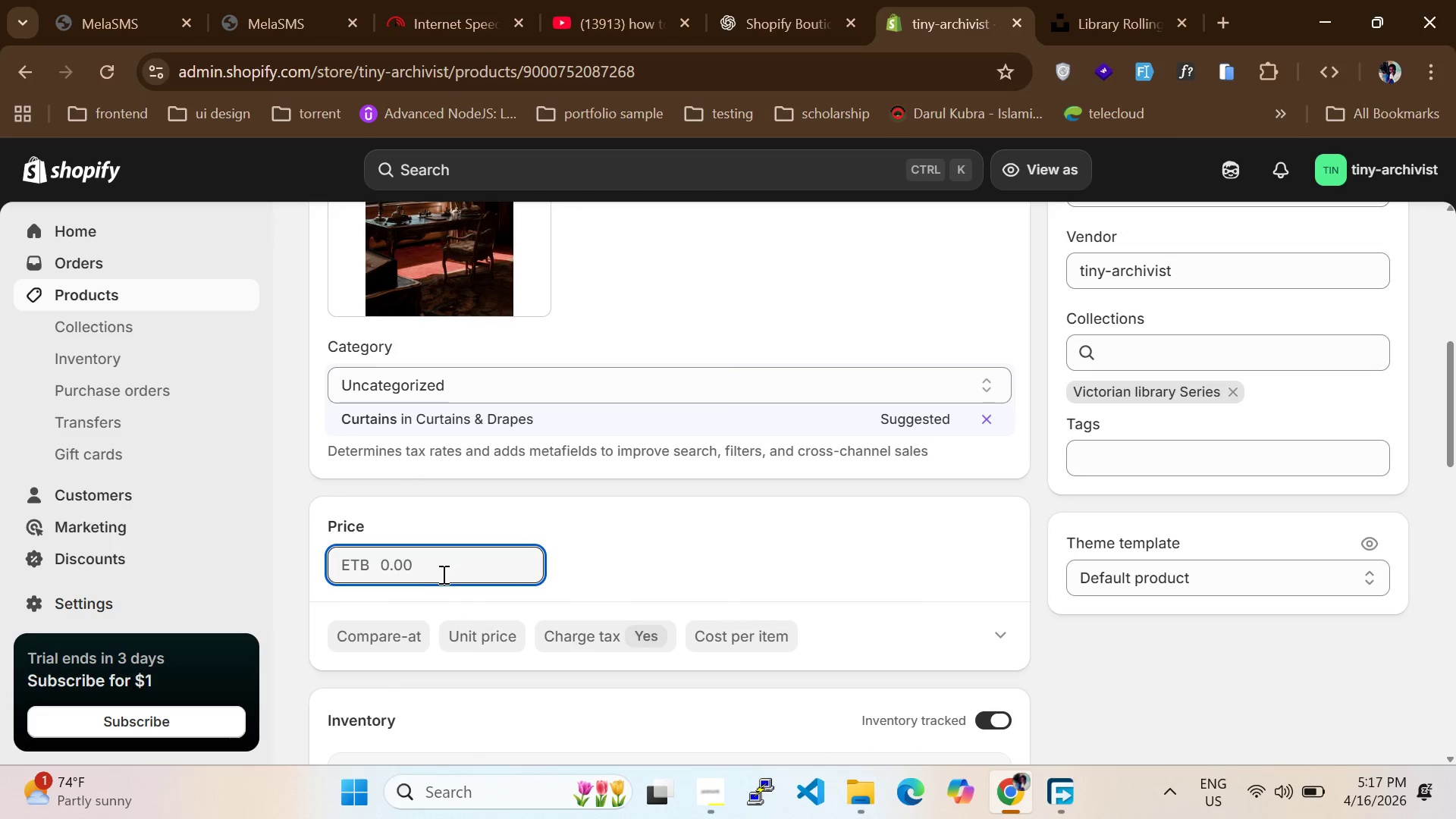 
scroll: coordinate [366, 585], scroll_direction: down, amount: 2.0
 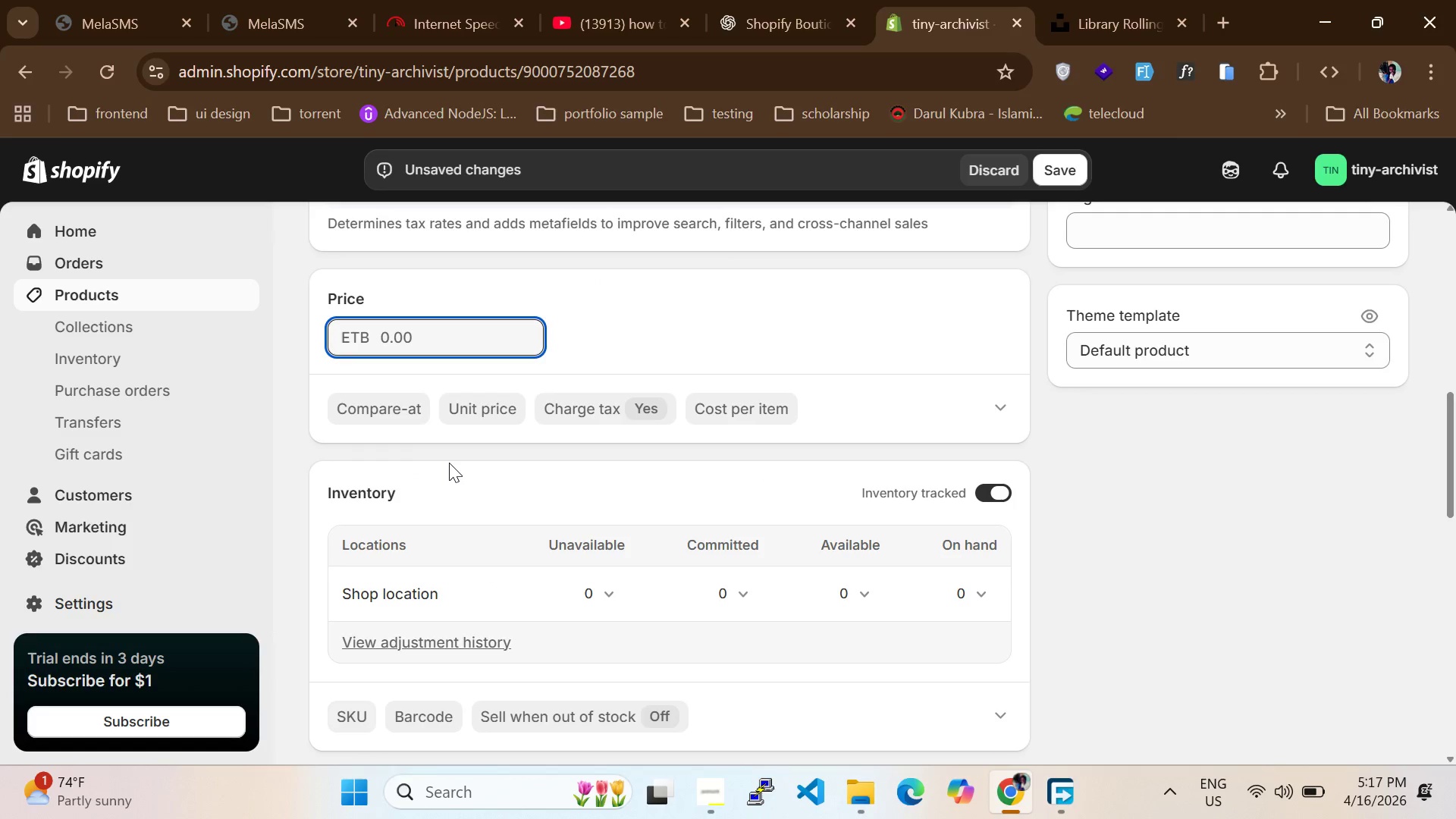 
type(85)
 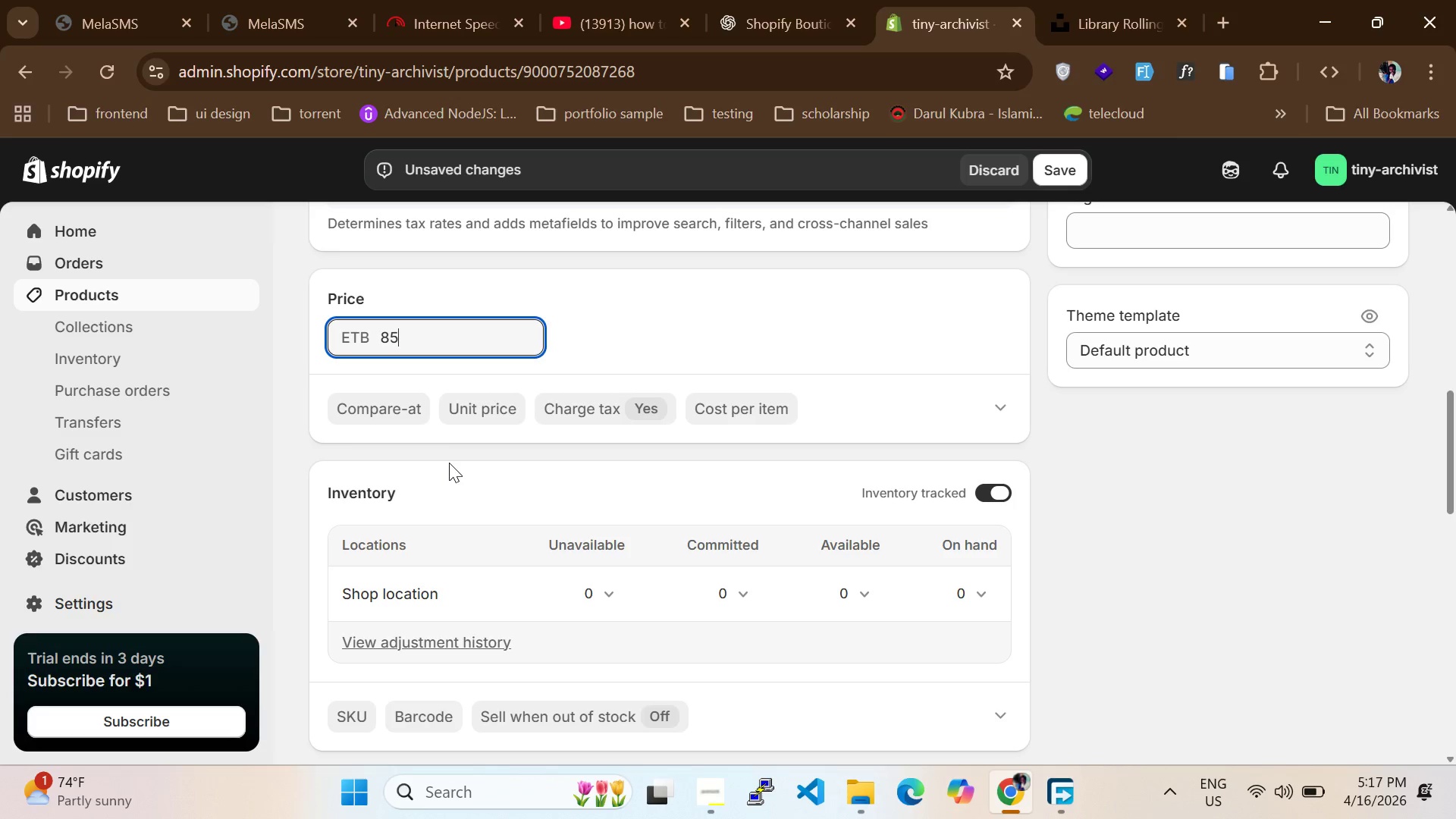 
scroll: coordinate [466, 446], scroll_direction: up, amount: 10.0
 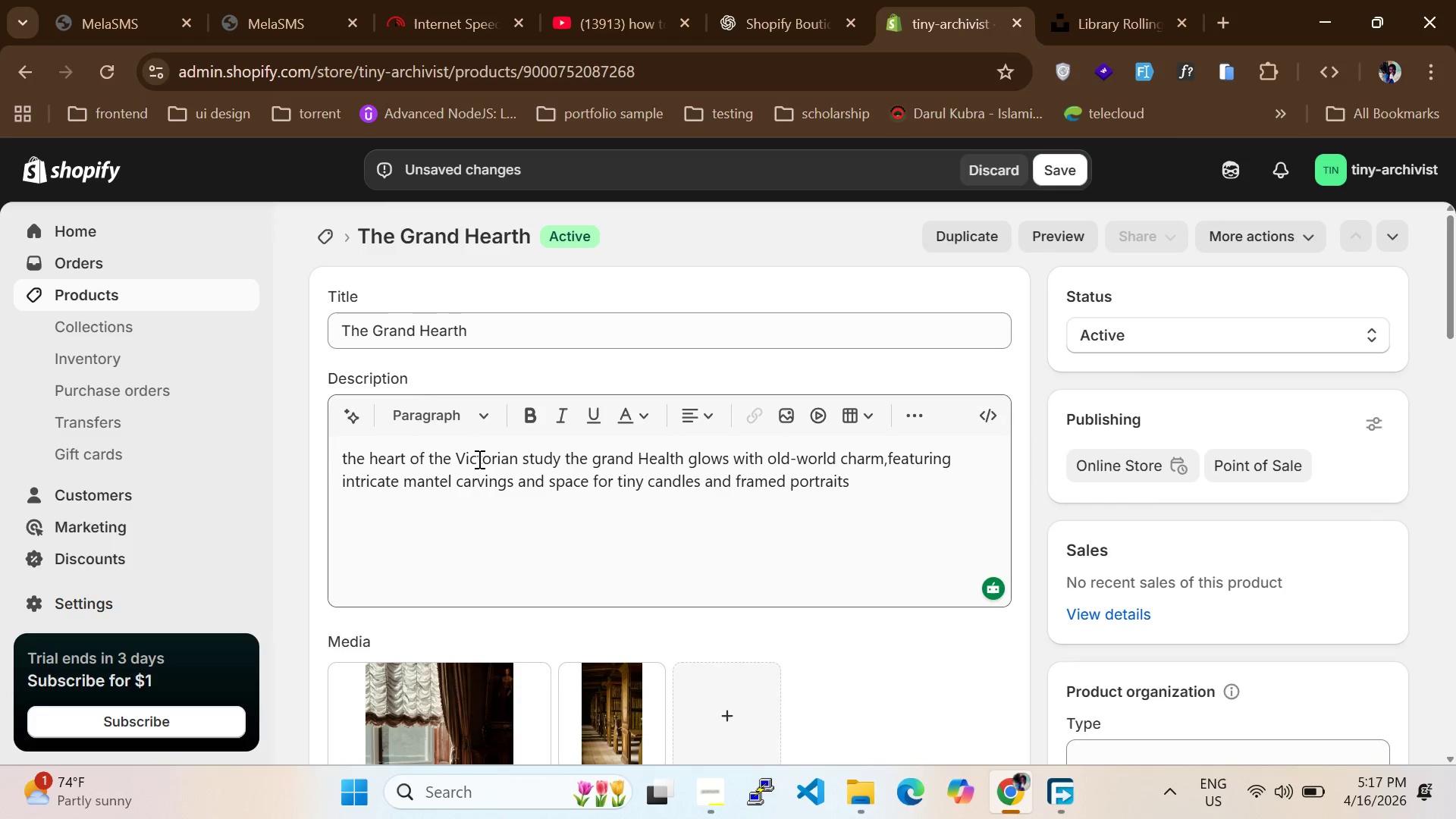 
scroll: coordinate [1037, 593], scroll_direction: down, amount: 22.0
 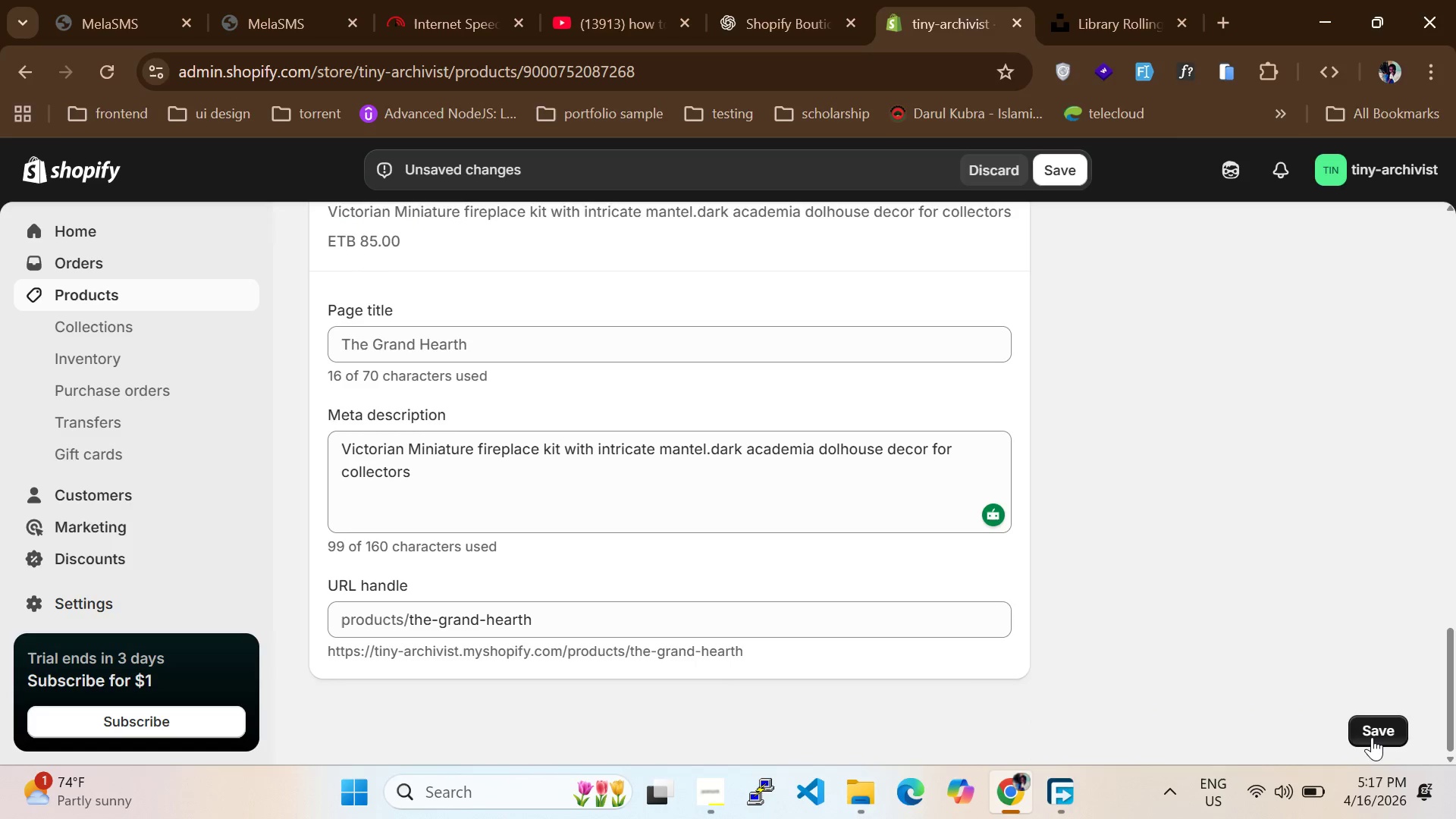 
left_click([1374, 739])
 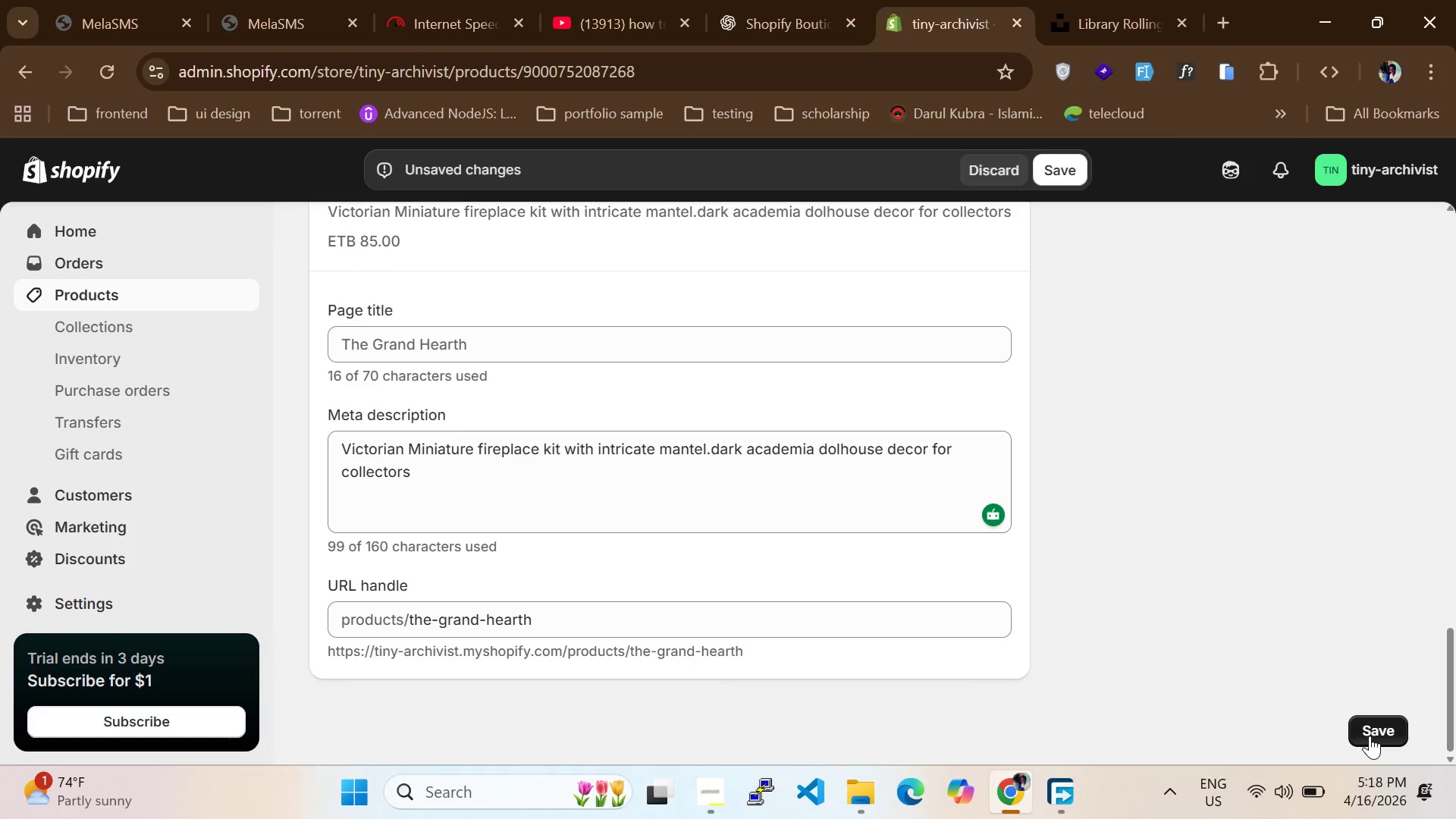 
left_click([1370, 736])
 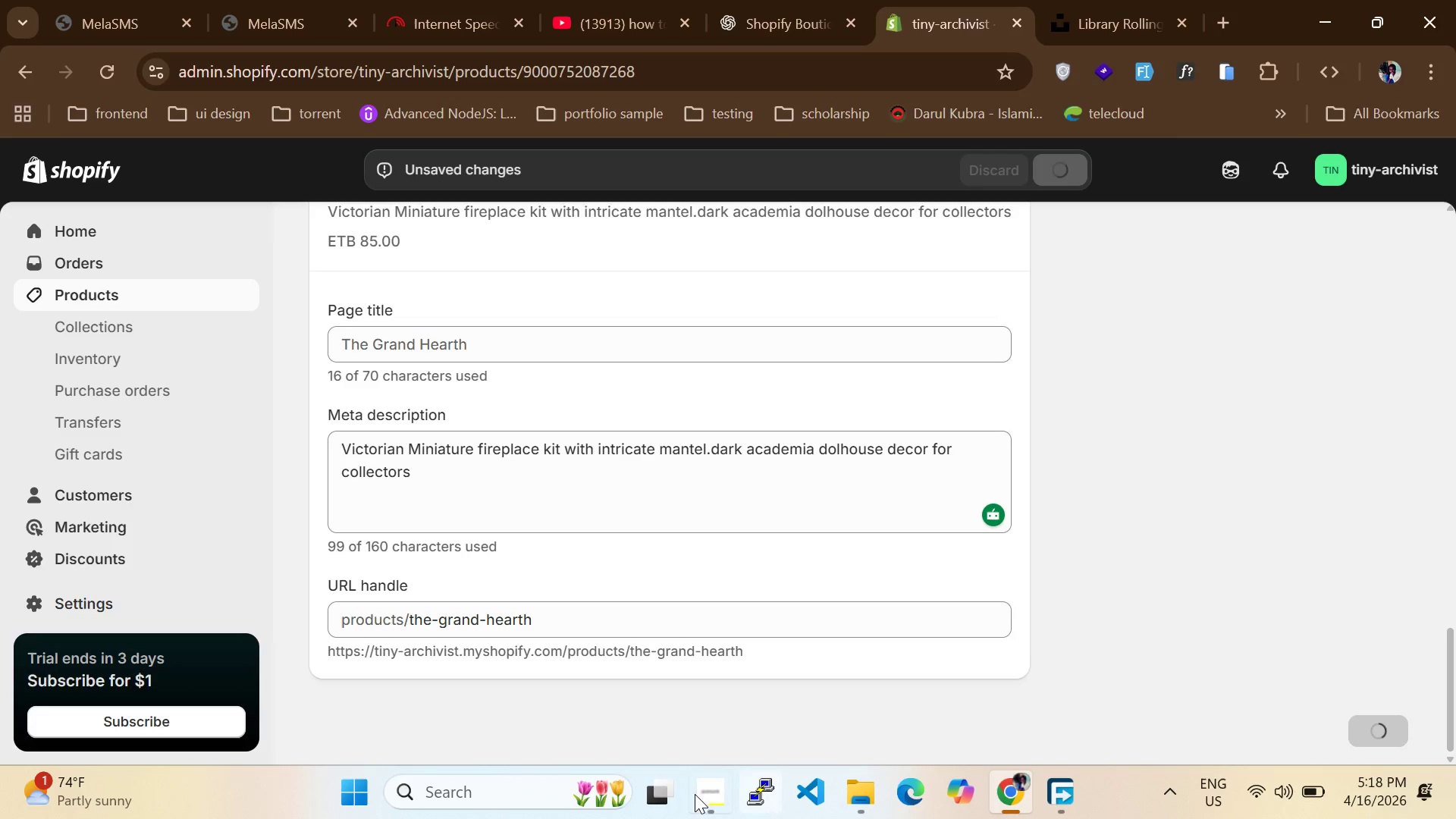 
wait(7.59)
 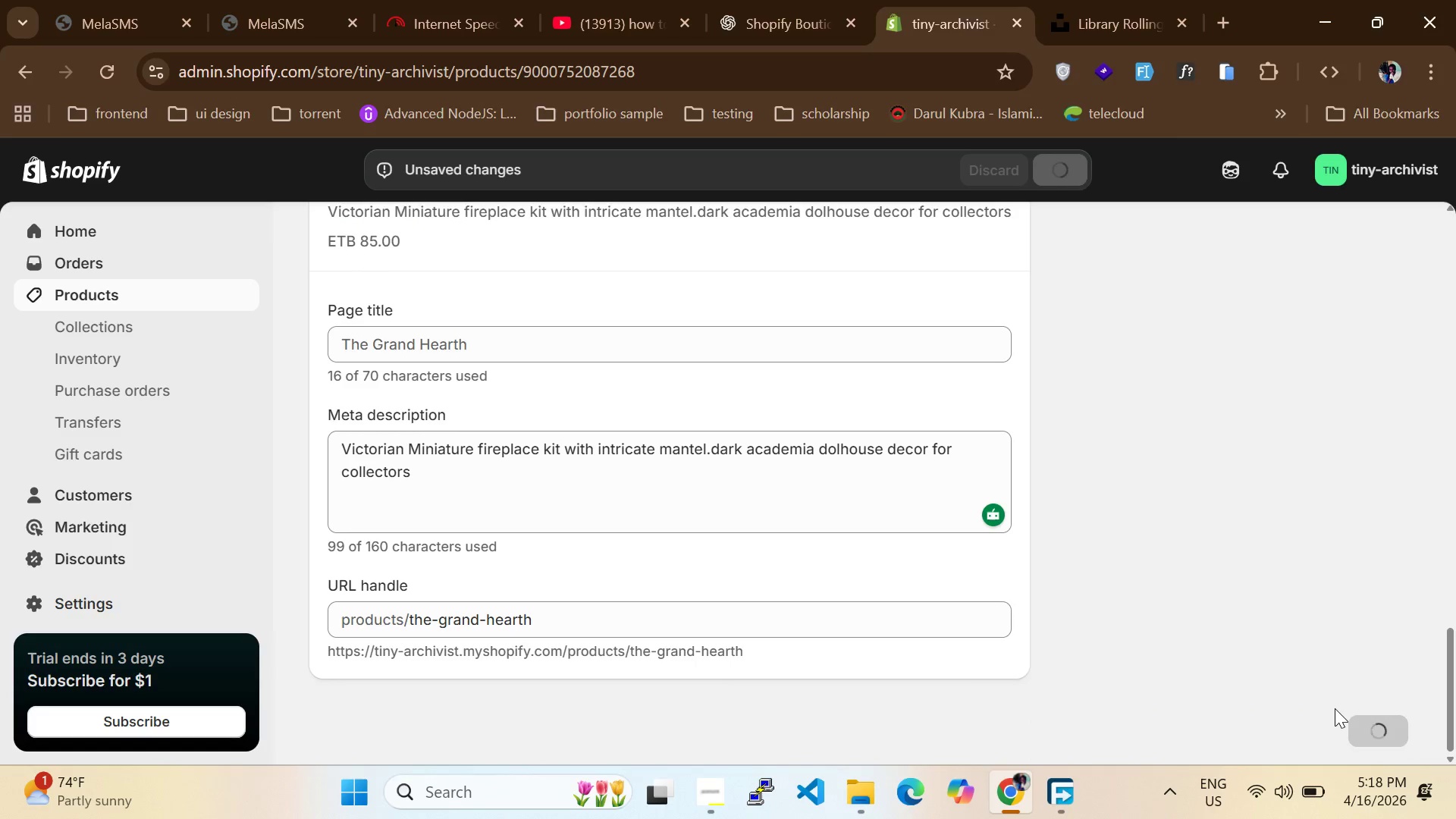 
scroll: coordinate [438, 443], scroll_direction: up, amount: 3.0
 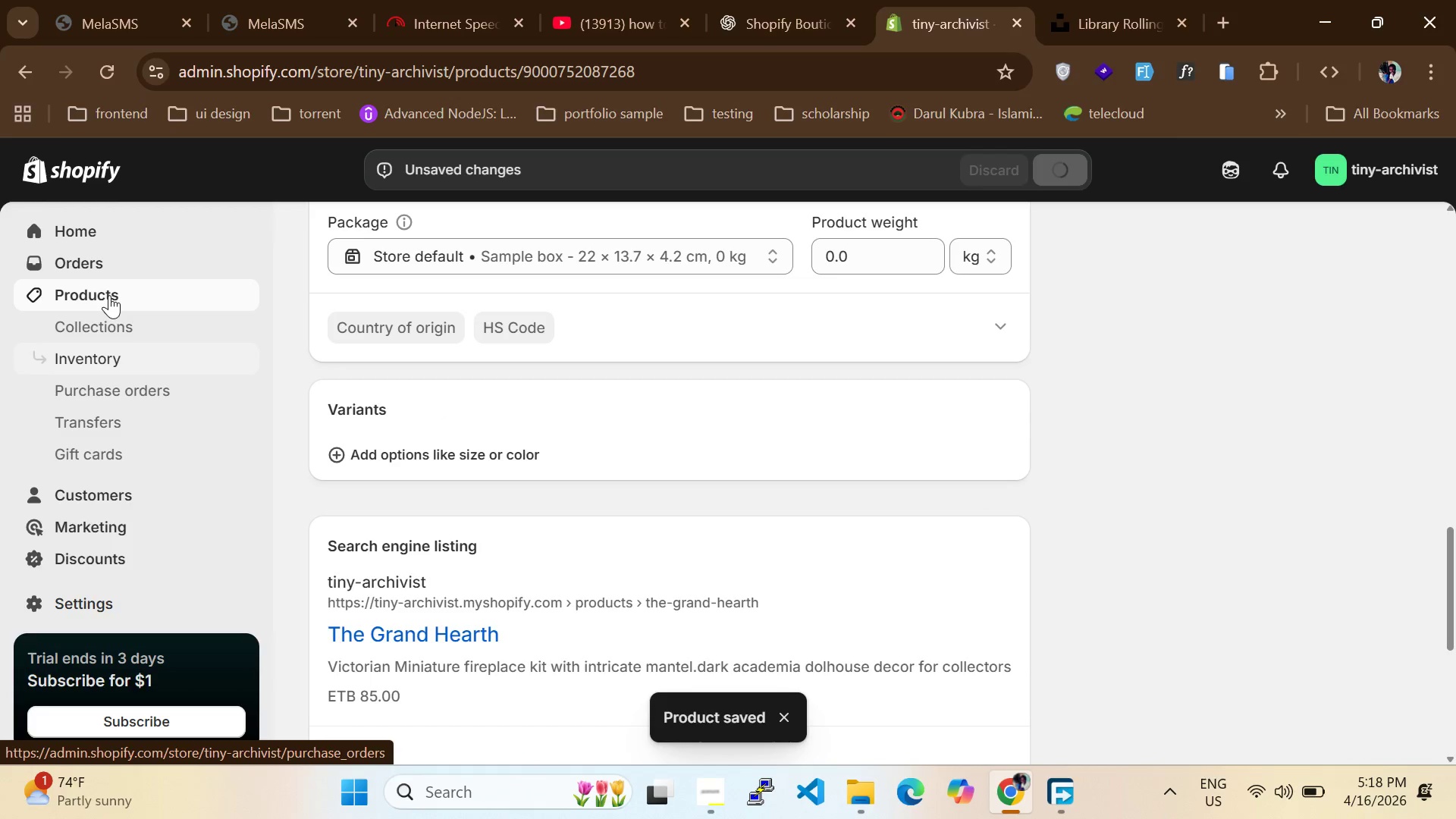 
left_click([108, 295])
 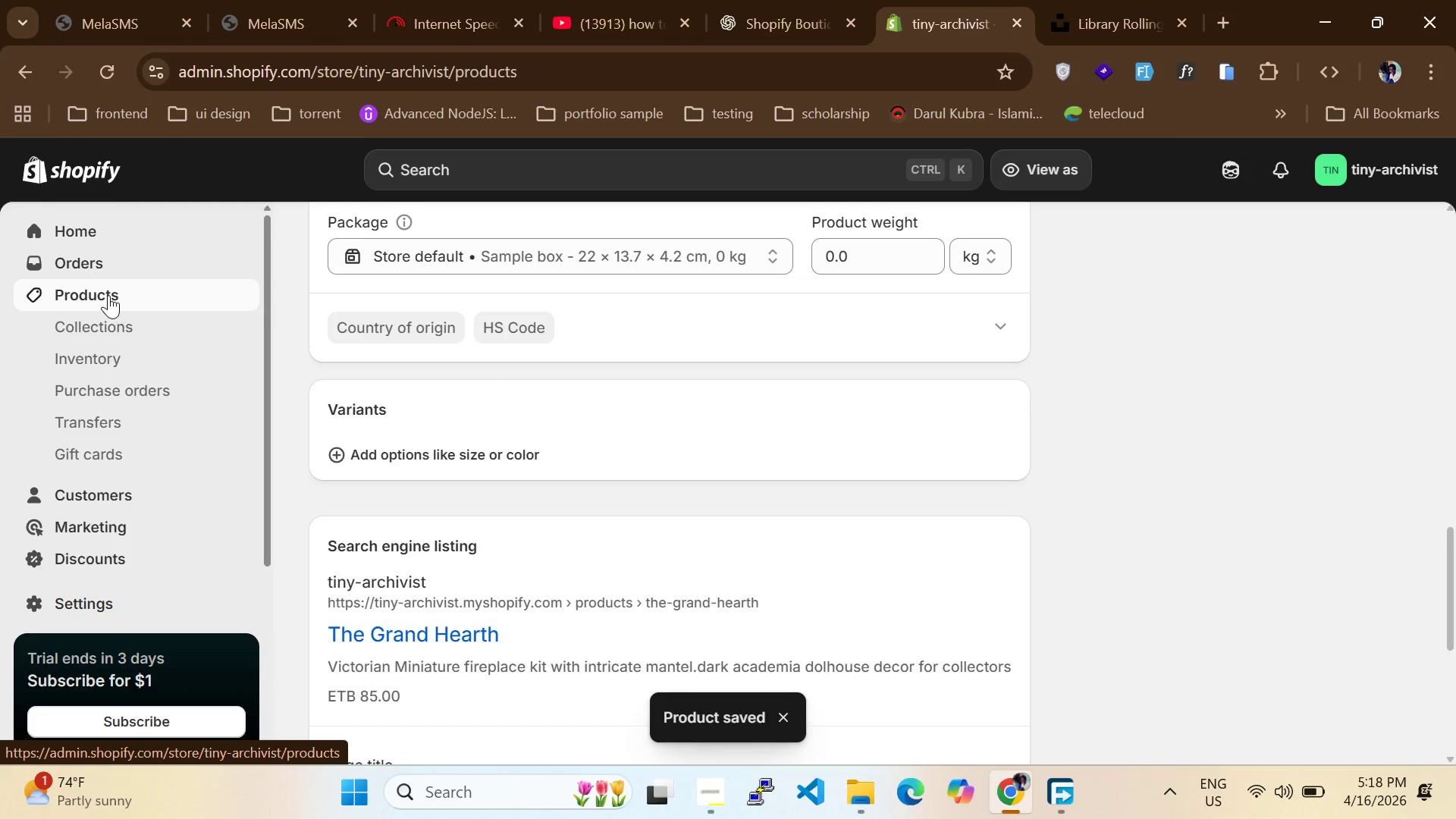 
left_click([108, 295])
 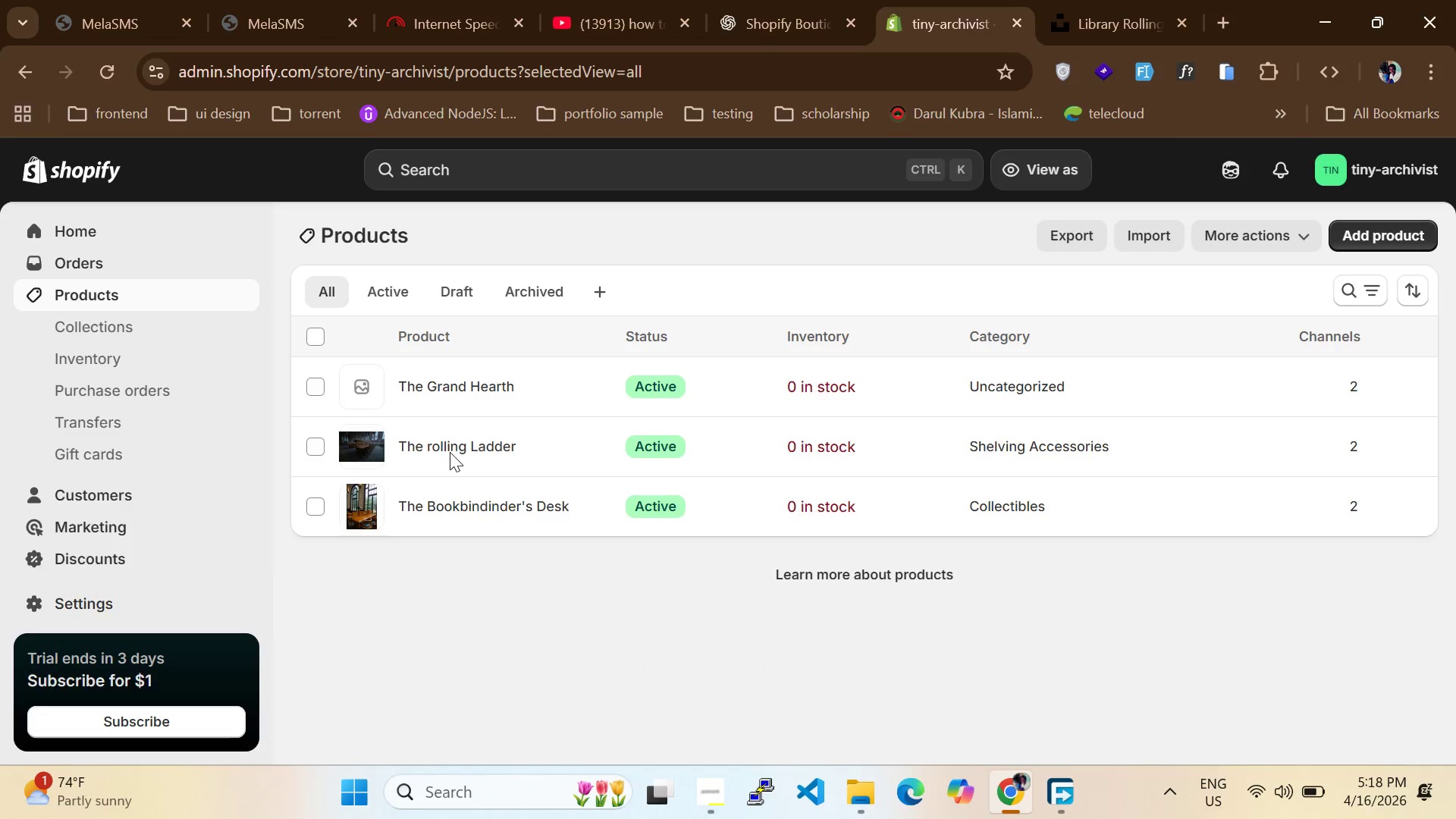 
left_click([453, 449])
 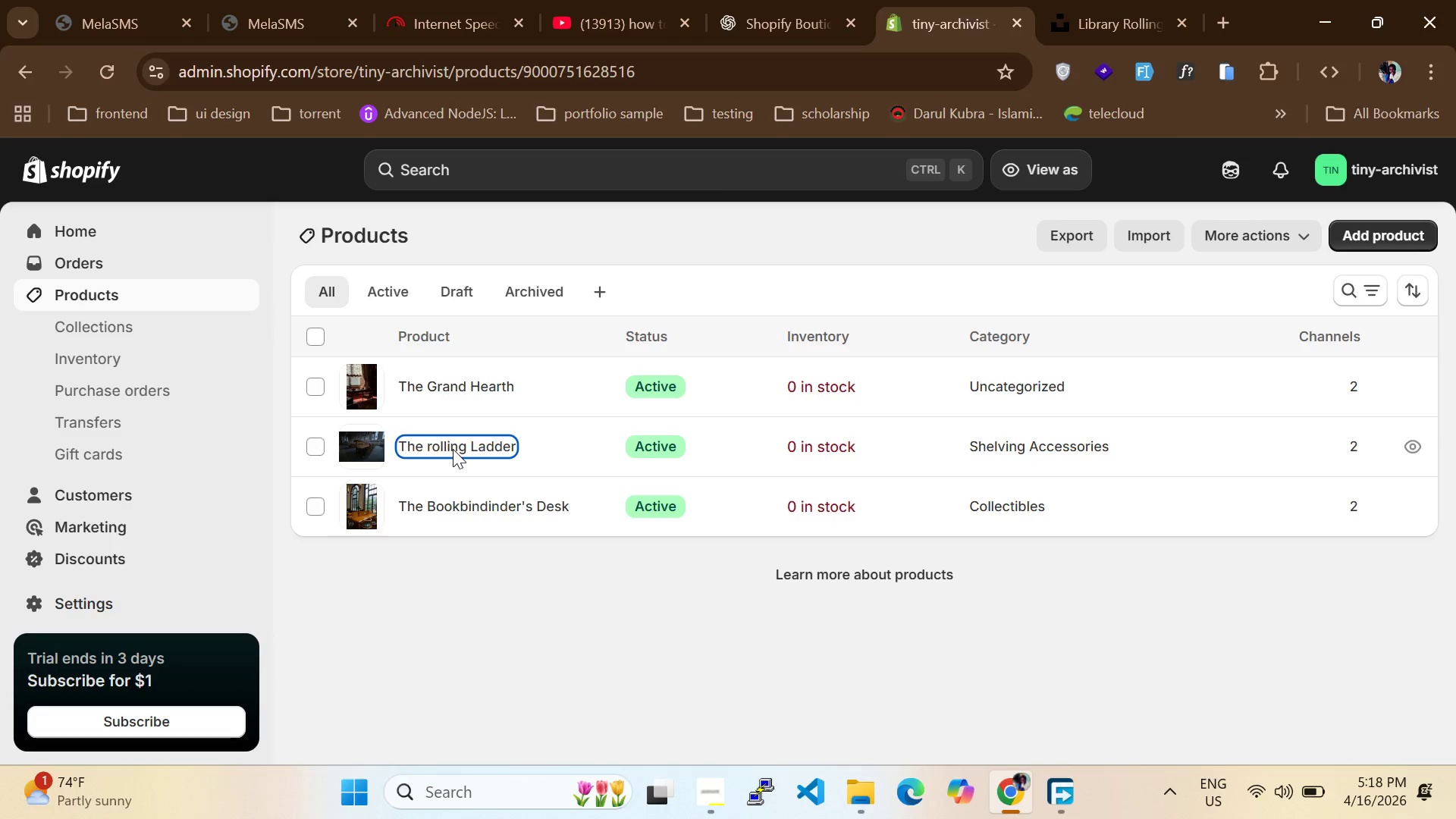 
left_click([453, 449])
 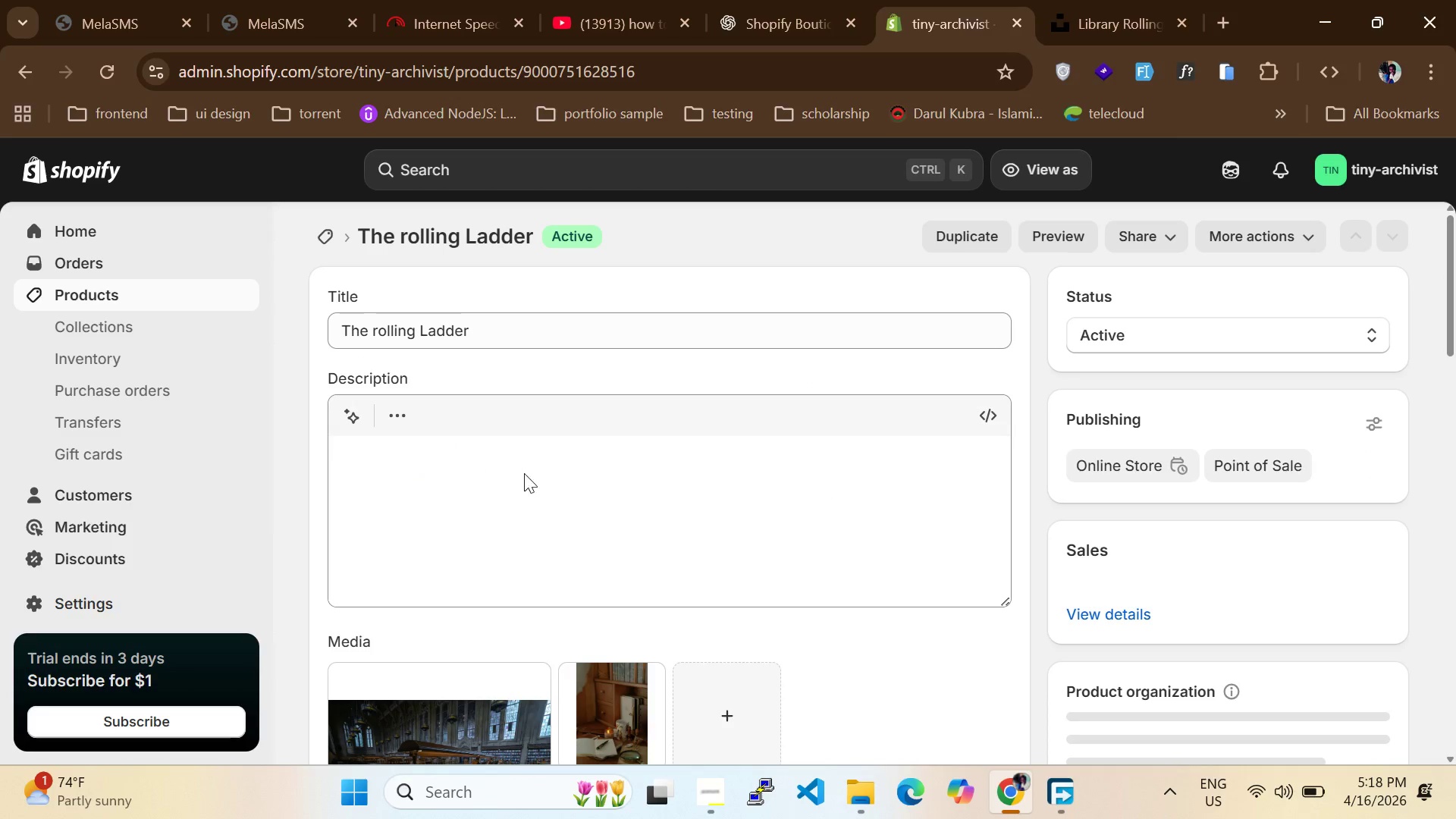 
scroll: coordinate [532, 492], scroll_direction: down, amount: 1.0
 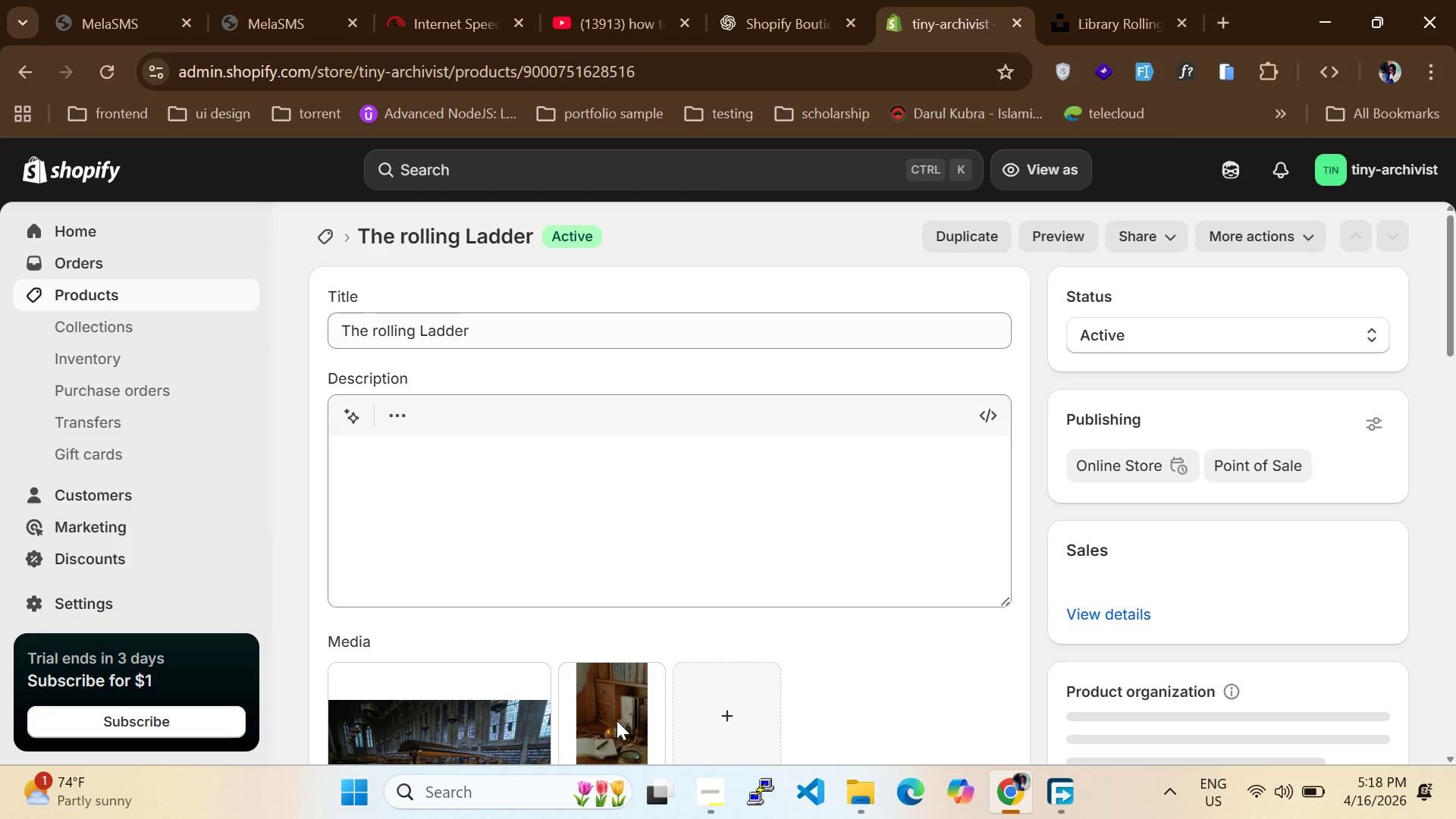 
left_click([619, 720])
 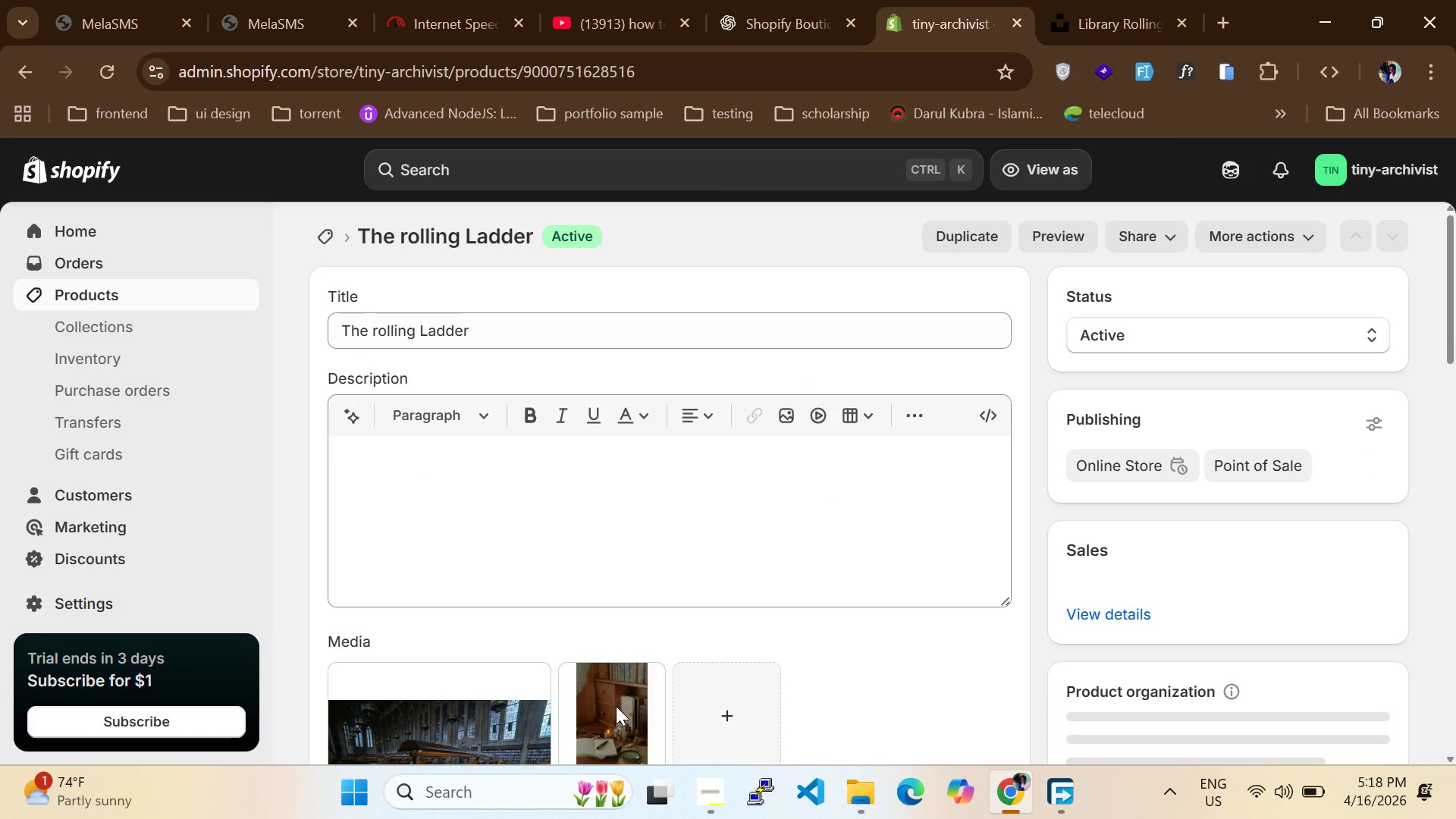 
scroll: coordinate [615, 547], scroll_direction: down, amount: 6.0
 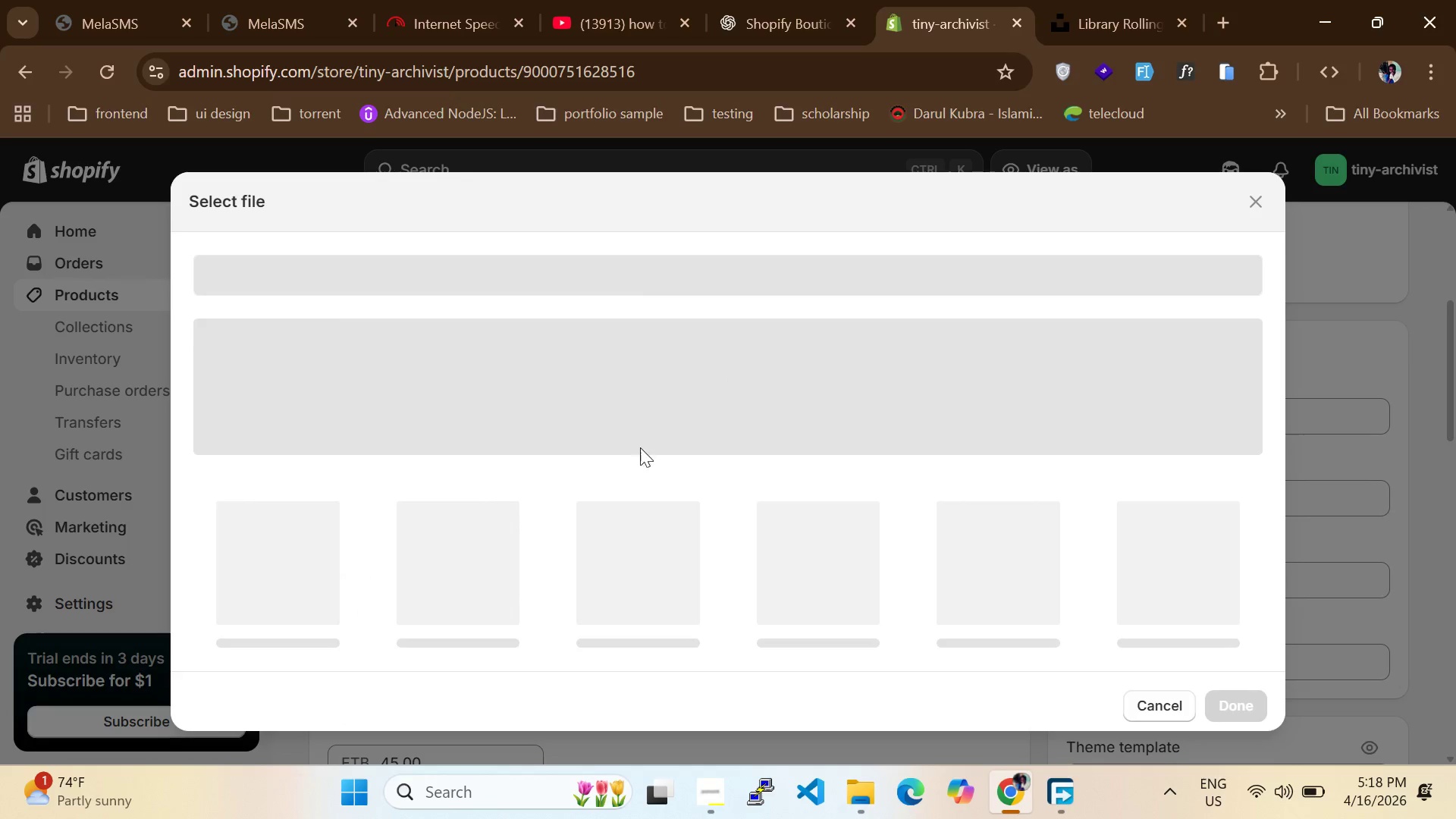 
wait(5.12)
 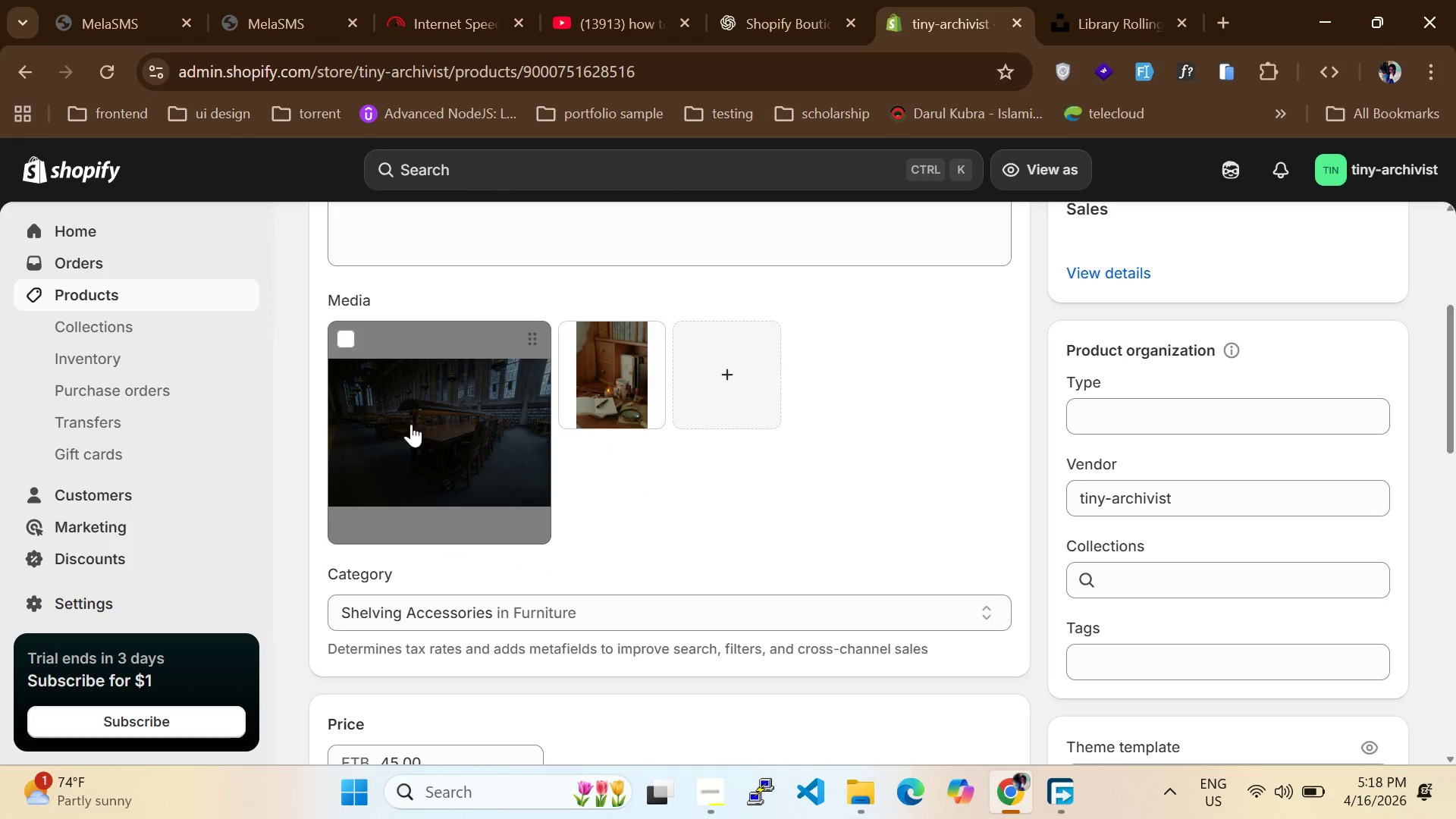 
scroll: coordinate [657, 531], scroll_direction: up, amount: 1.0
 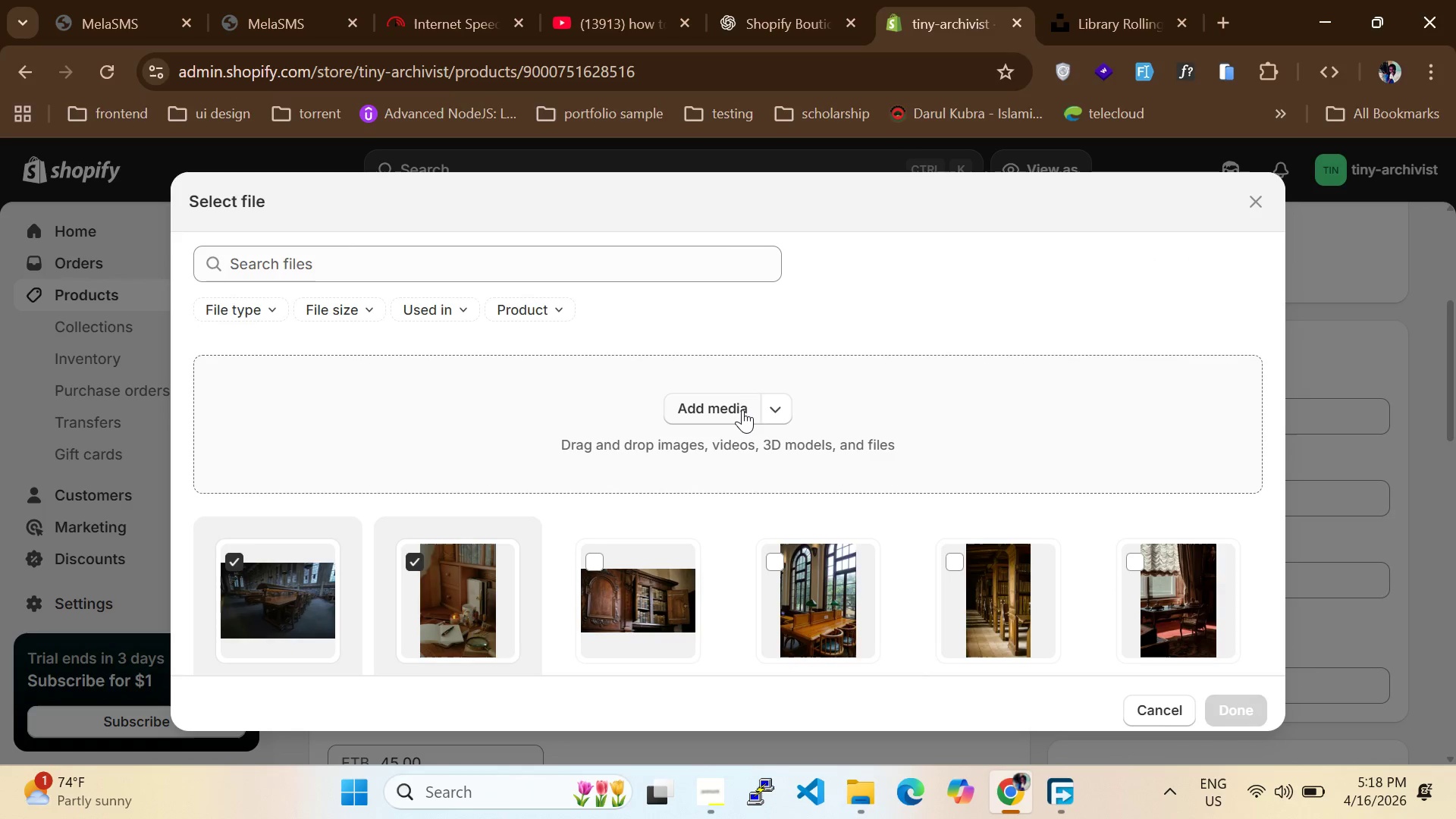 
left_click([742, 410])
 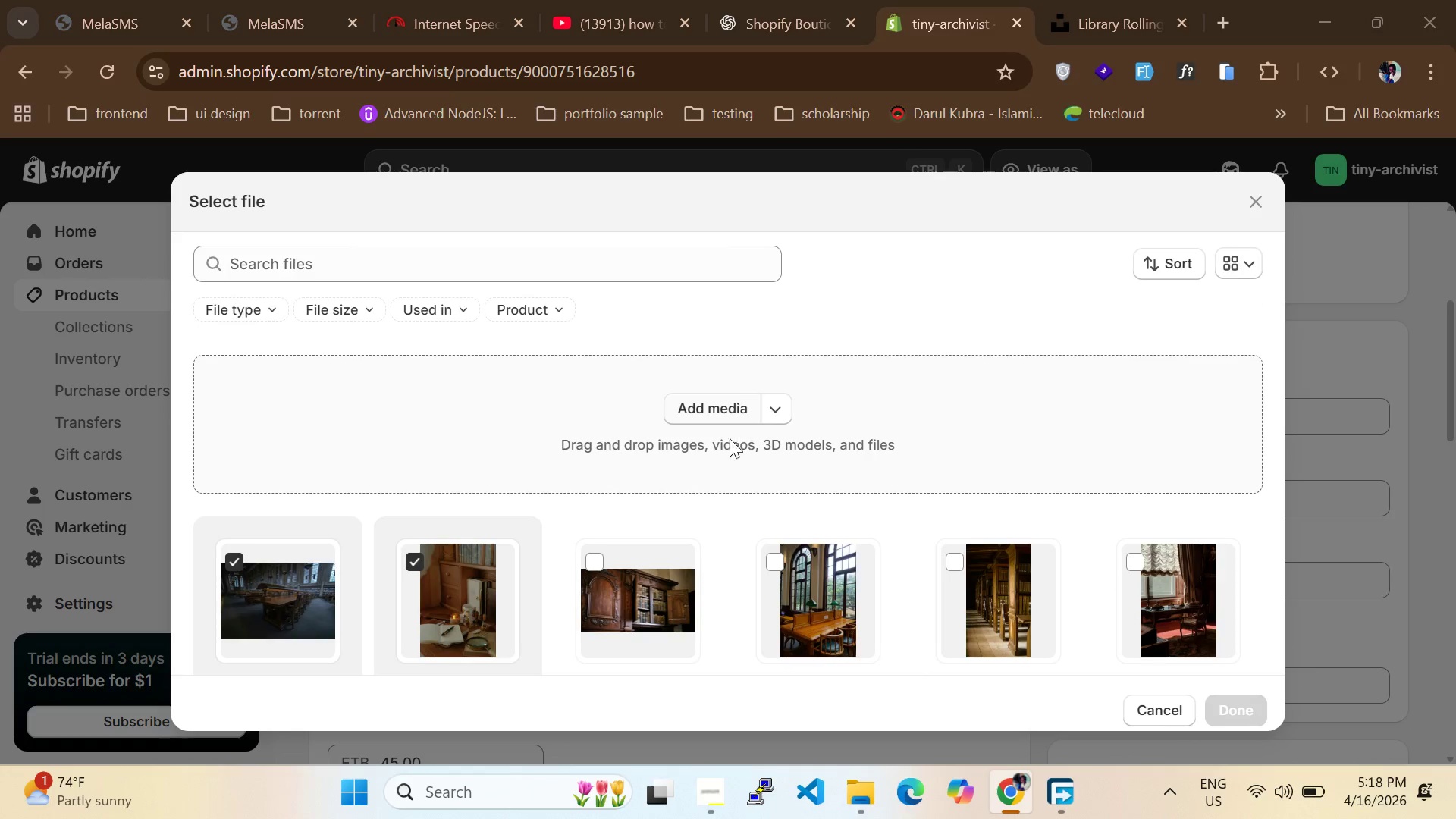 
scroll: coordinate [654, 489], scroll_direction: up, amount: 4.0
 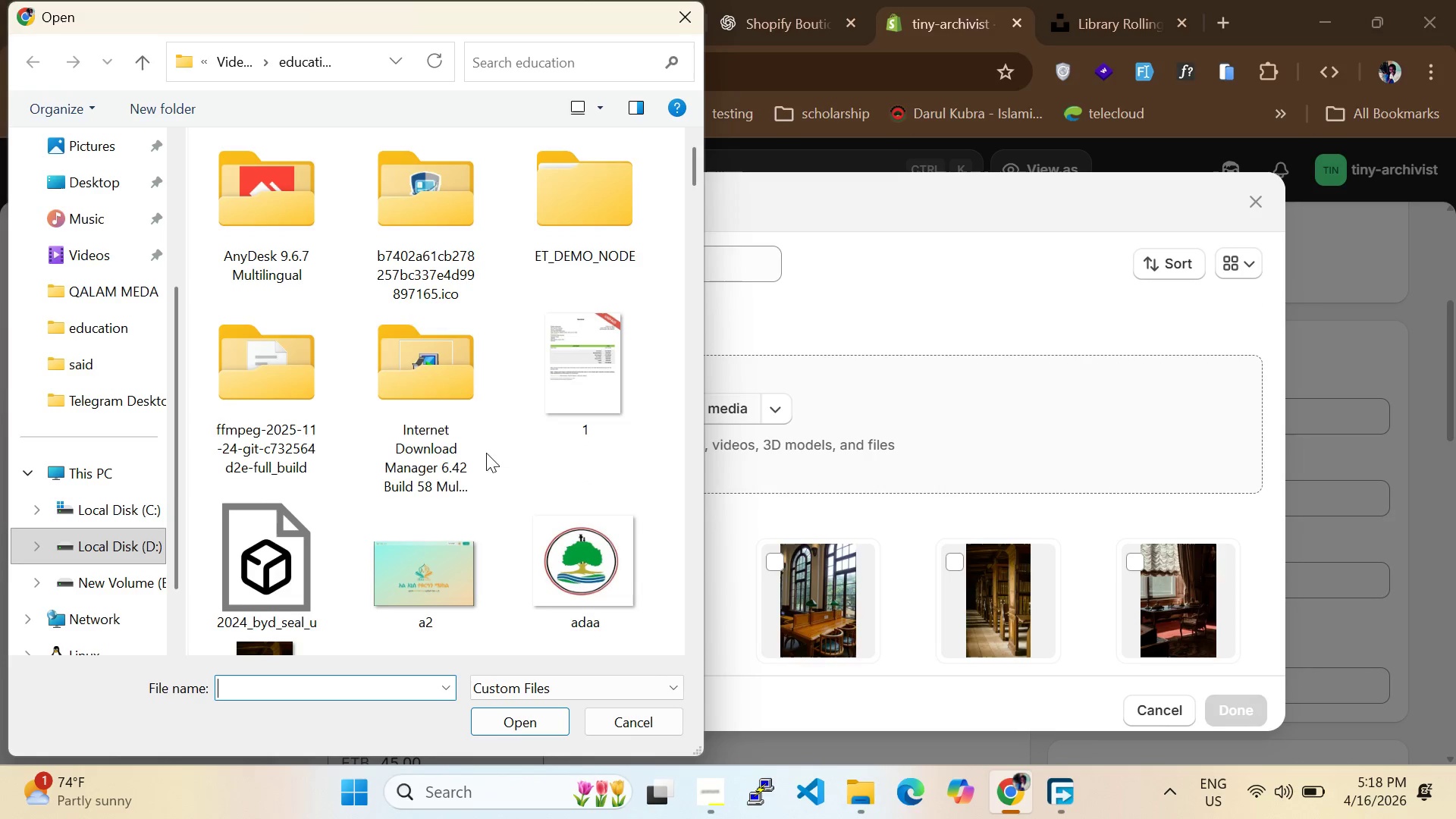 
scroll: coordinate [400, 458], scroll_direction: down, amount: 35.0
 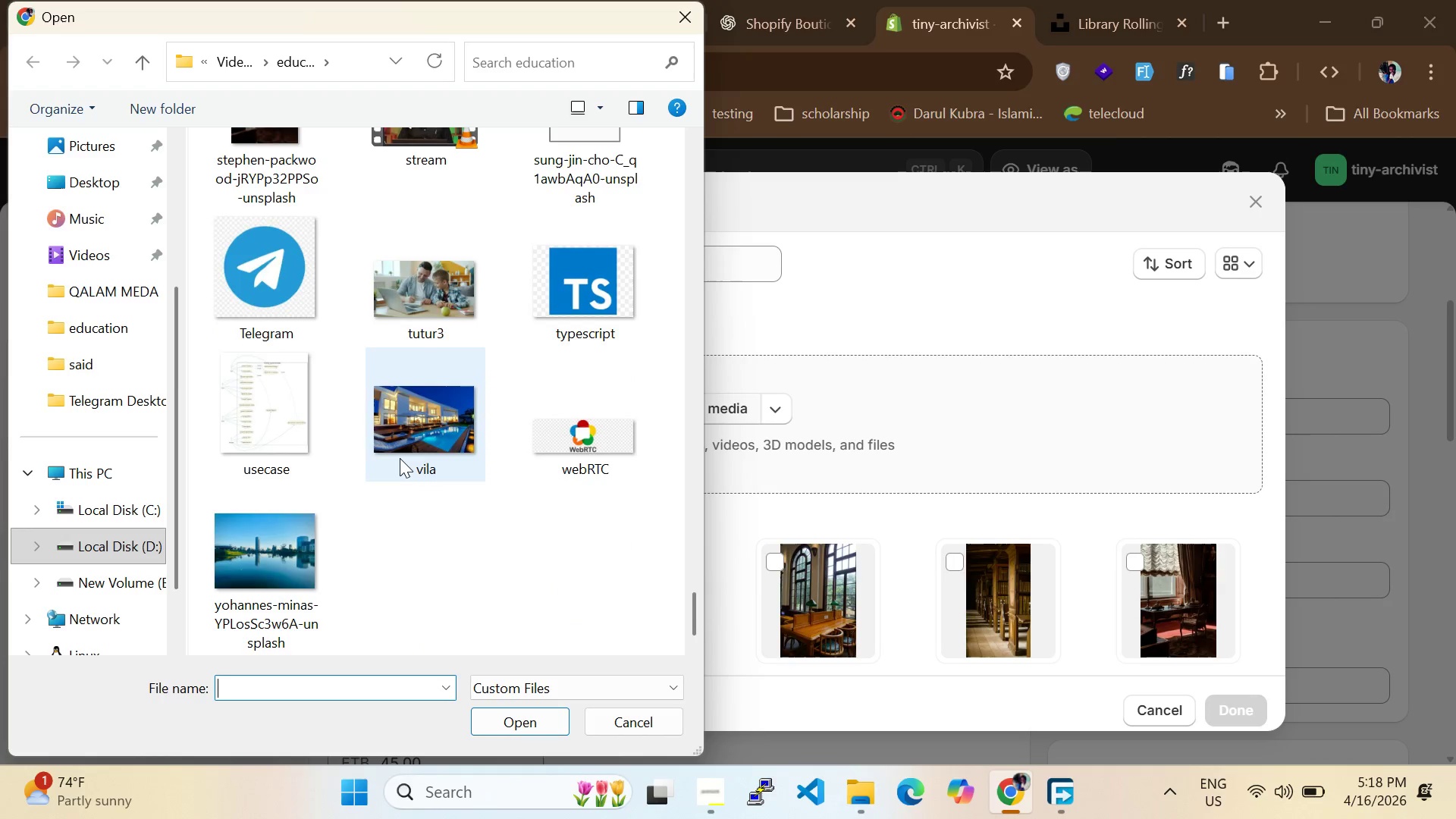 
scroll: coordinate [400, 458], scroll_direction: up, amount: 2.0
 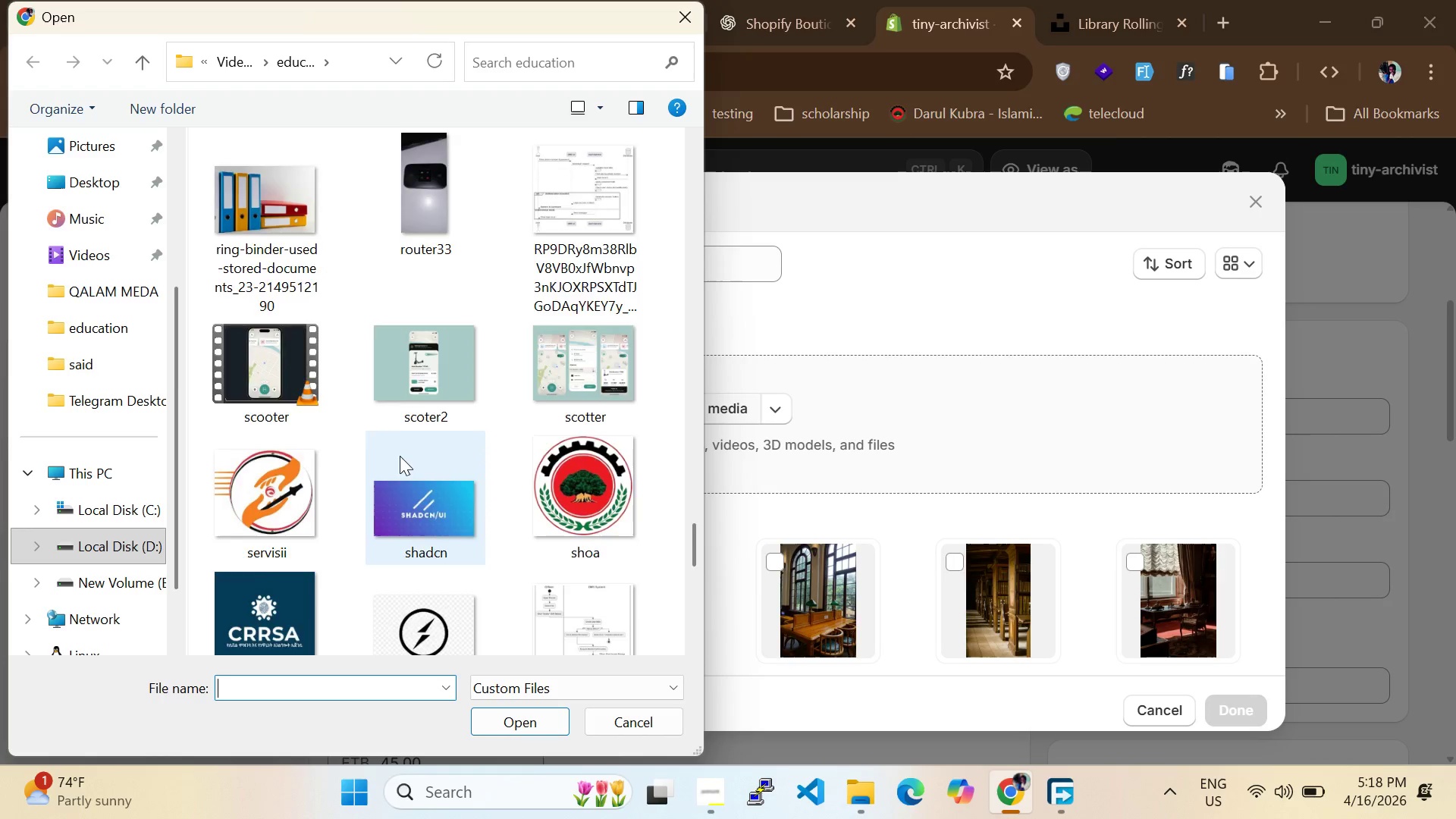 
scroll: coordinate [400, 453], scroll_direction: down, amount: 3.0
 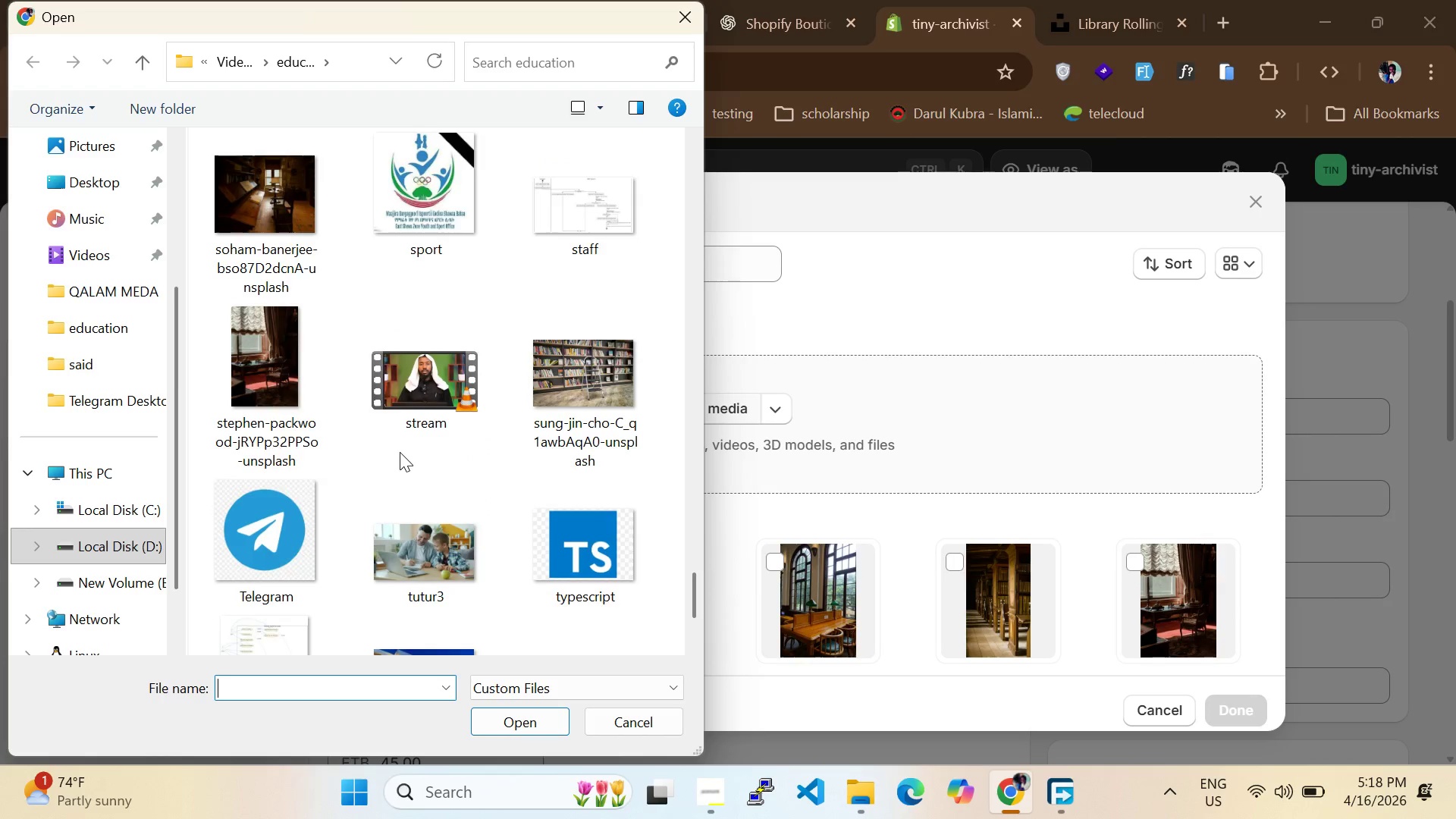 
scroll: coordinate [397, 452], scroll_direction: up, amount: 5.0
 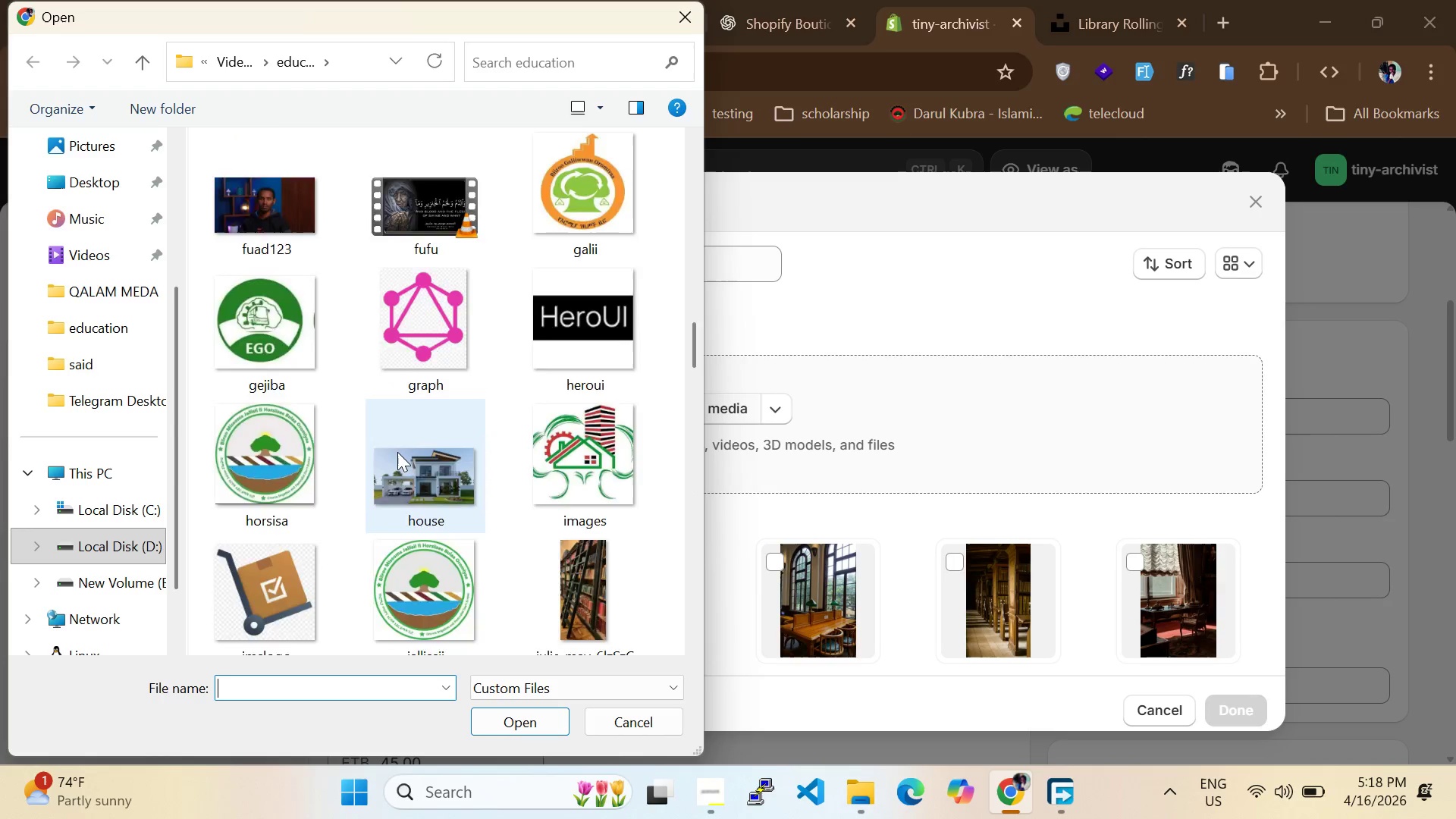 
scroll: coordinate [399, 450], scroll_direction: down, amount: 1.0
 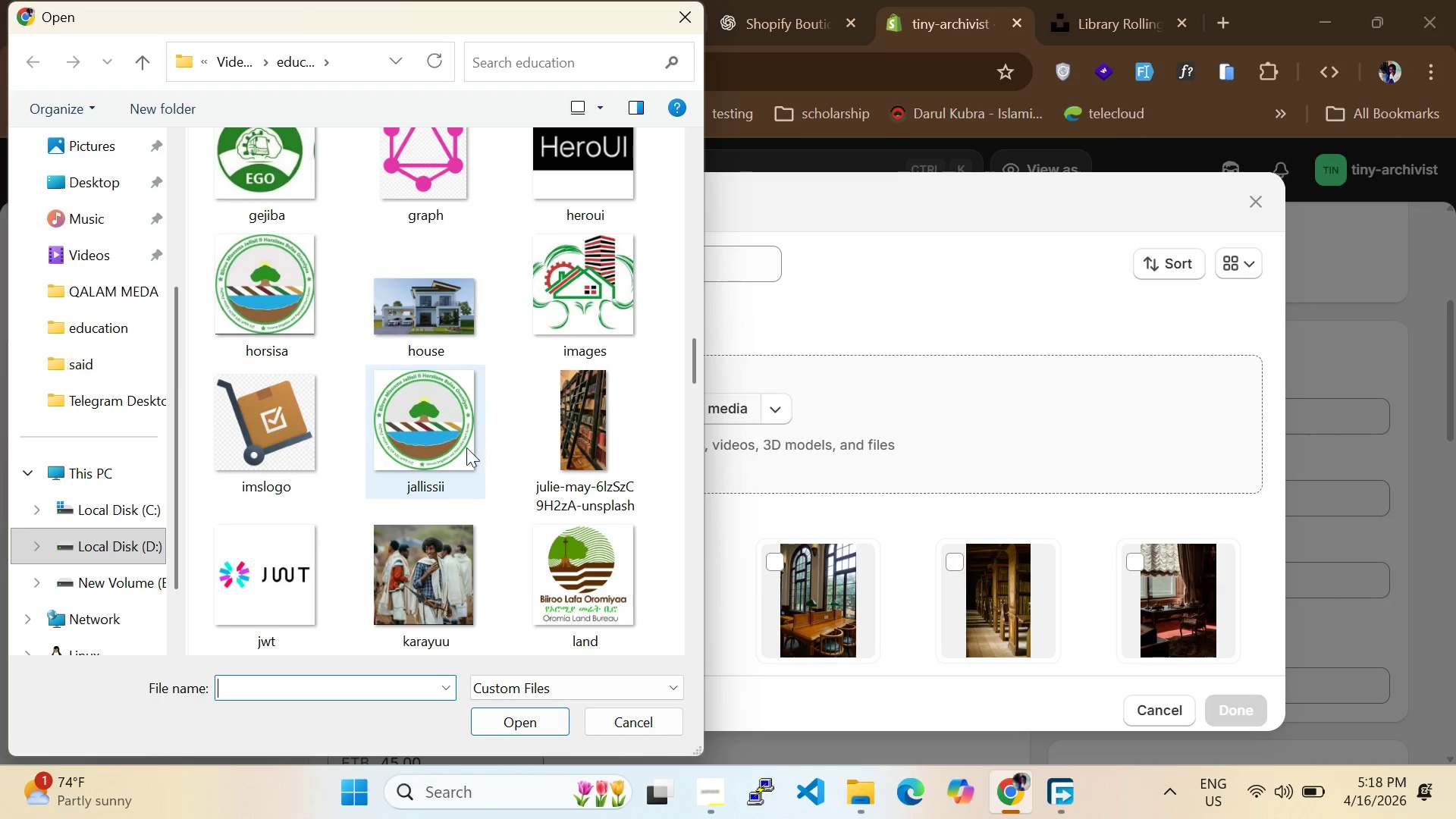 
hold_key(key=ControlLeft, duration=0.98)
 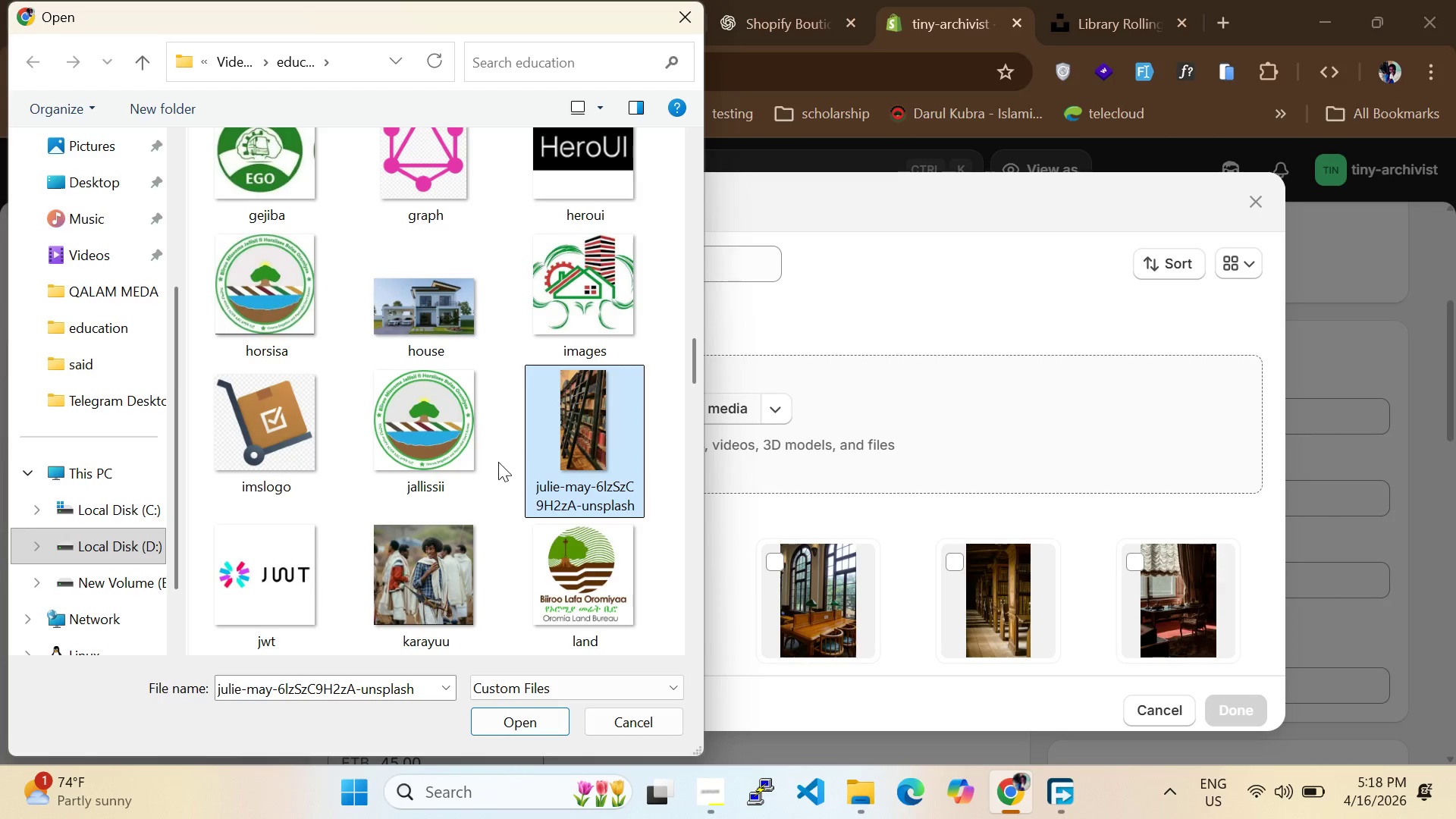 
scroll: coordinate [469, 467], scroll_direction: up, amount: 5.0
 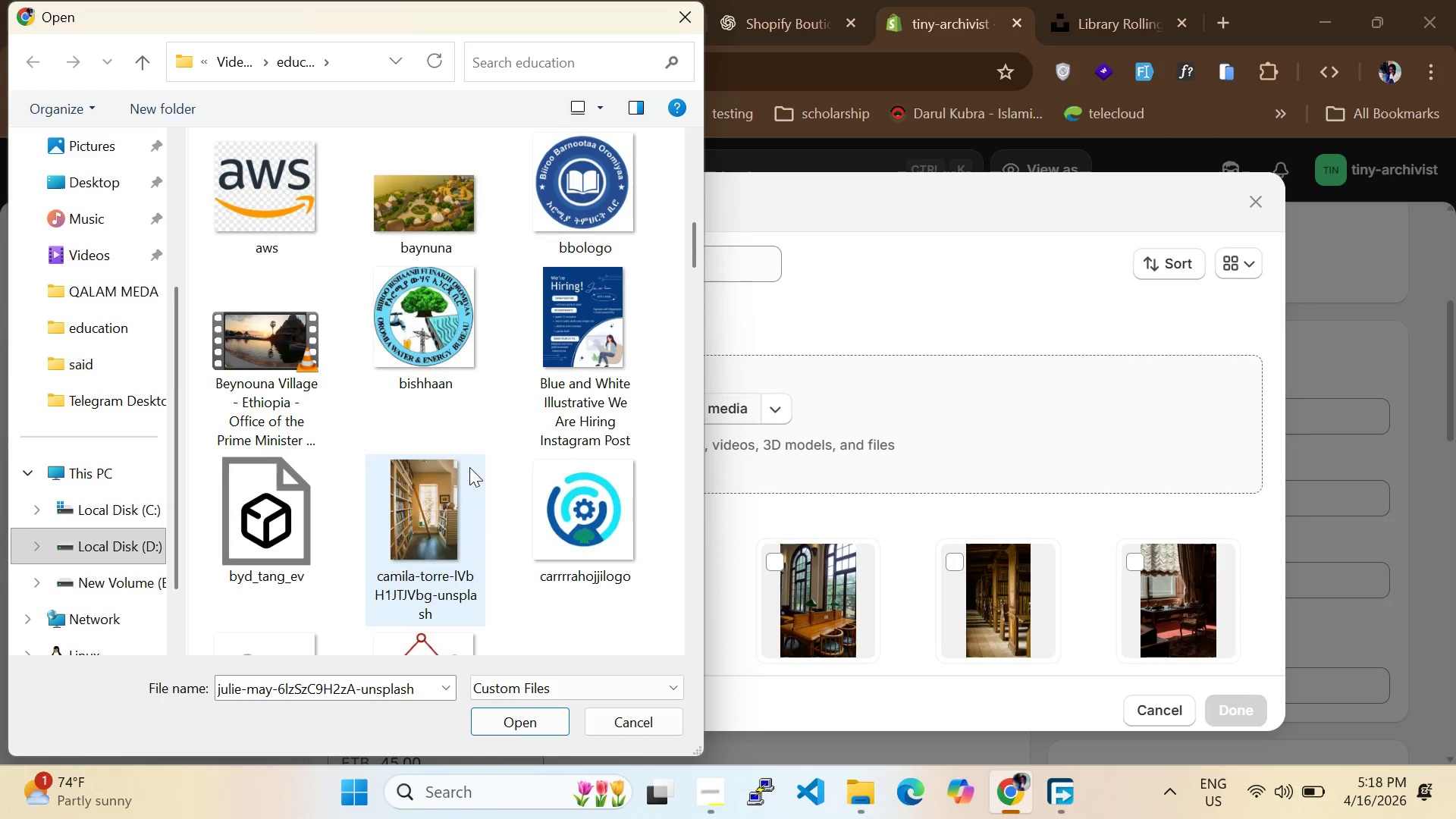 
scroll: coordinate [469, 467], scroll_direction: none, amount: 0.0
 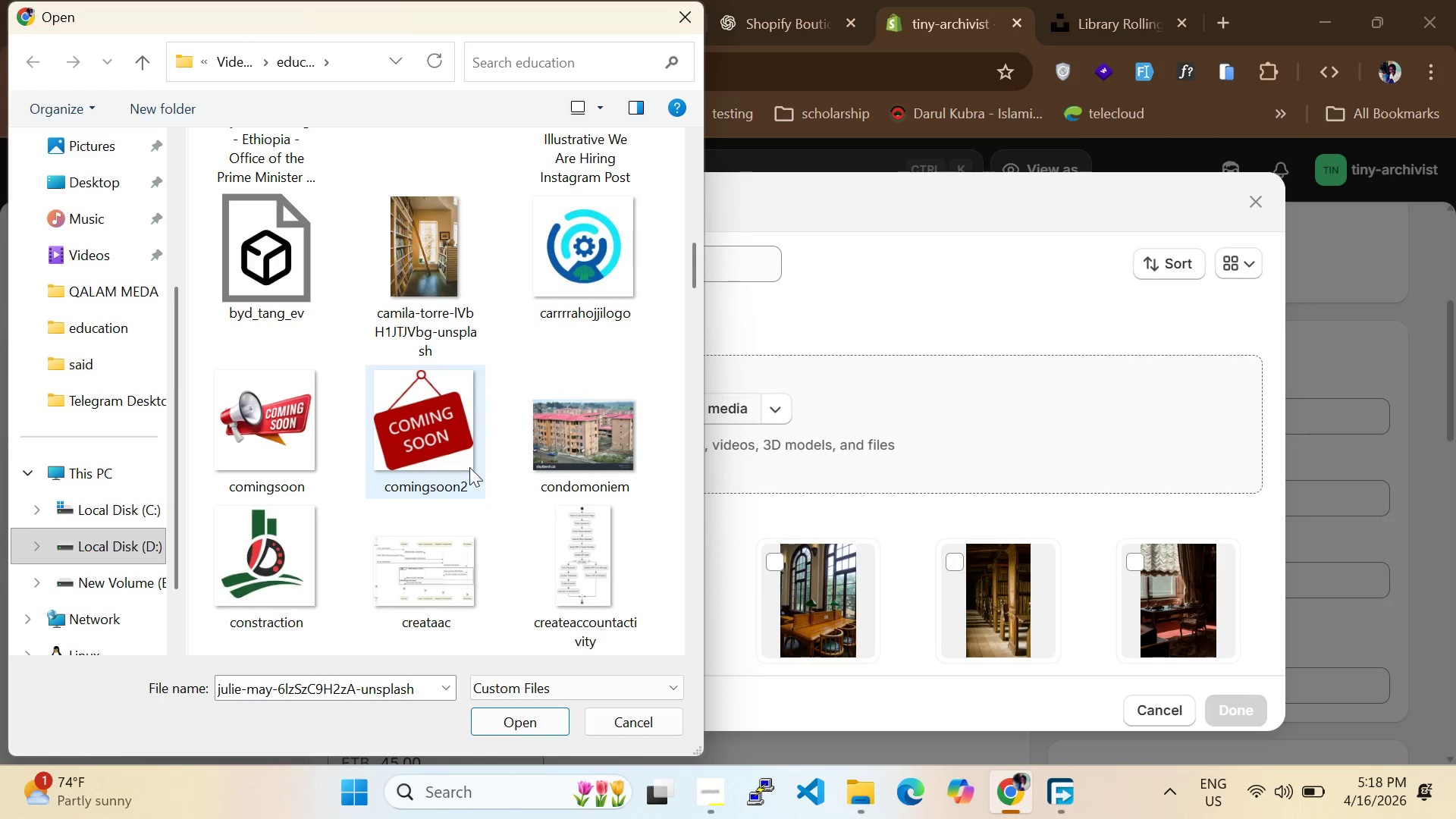 
hold_key(key=ControlLeft, duration=0.67)
left_click([411, 267])
 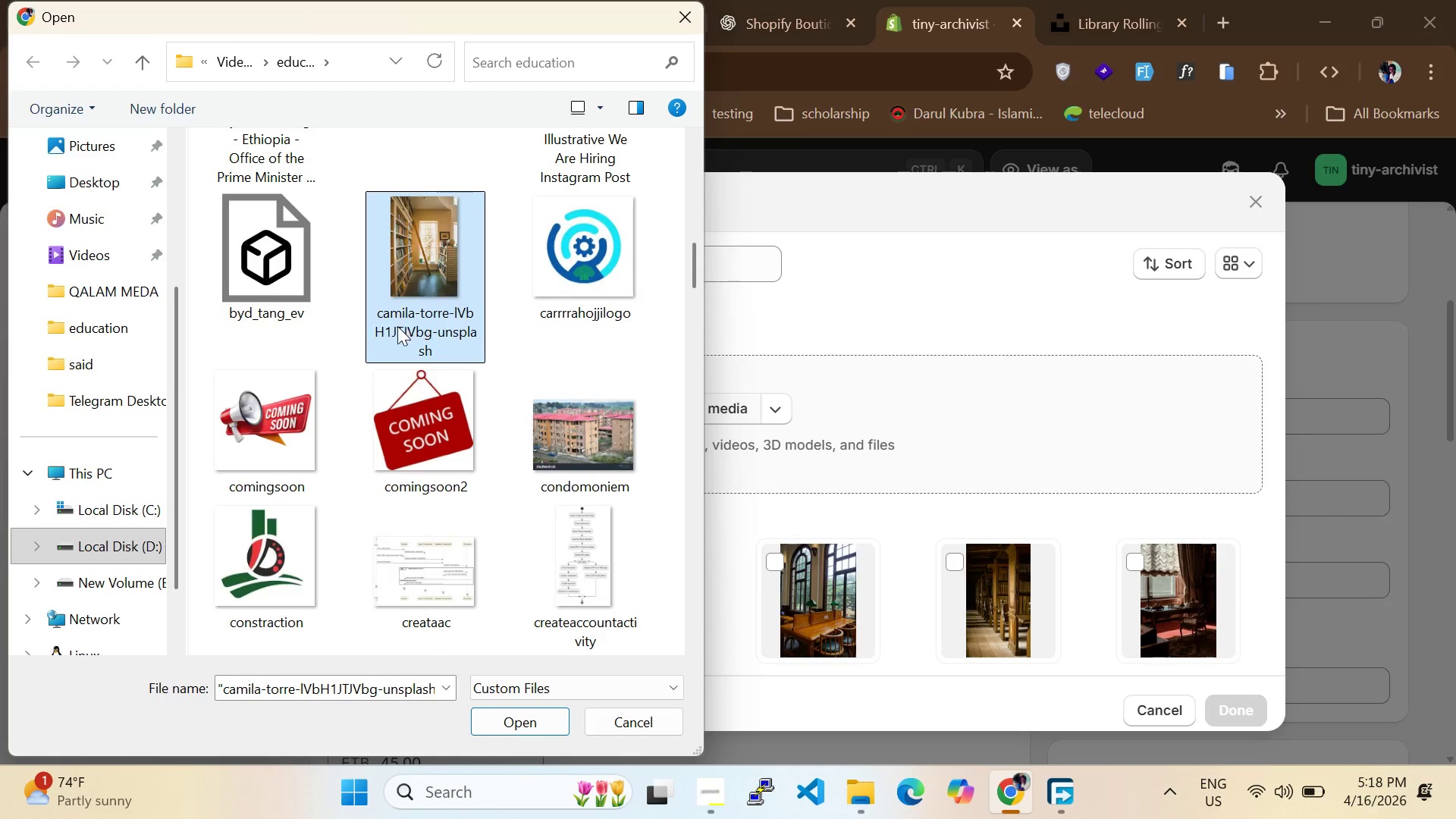 
scroll: coordinate [397, 328], scroll_direction: none, amount: 0.0
 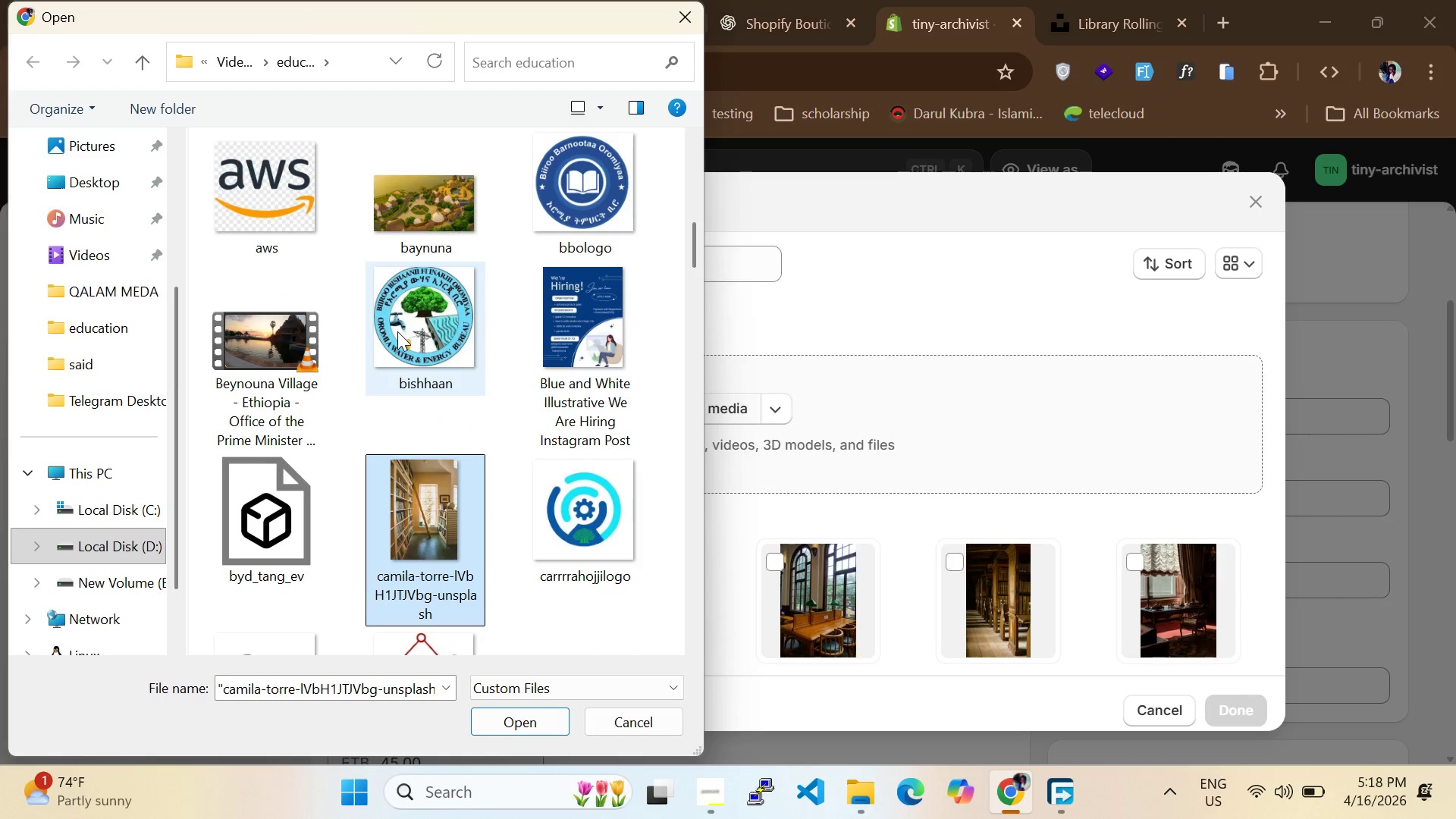 
scroll: coordinate [397, 332], scroll_direction: up, amount: 2.0
 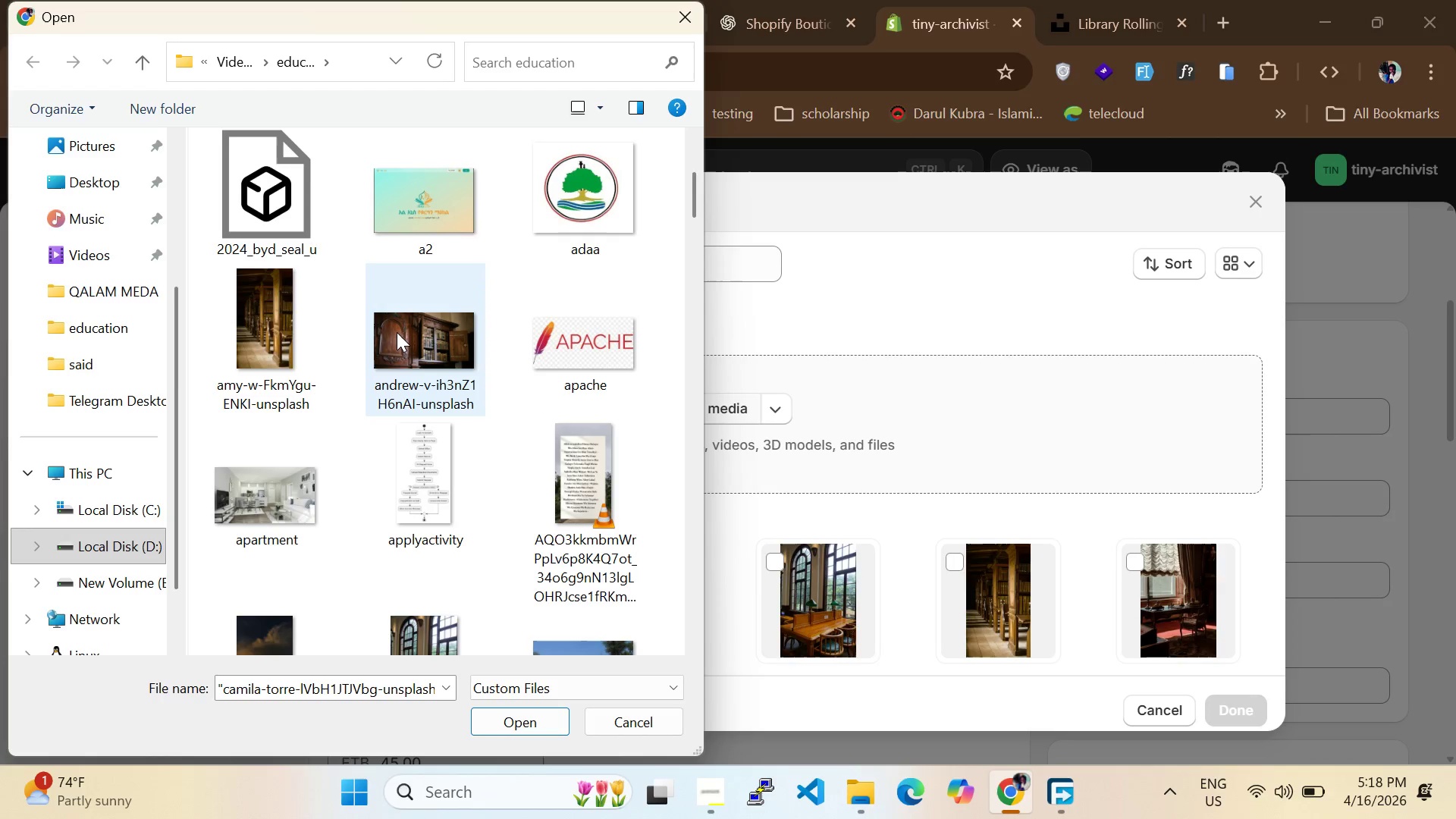 
scroll: coordinate [397, 332], scroll_direction: none, amount: 0.0
 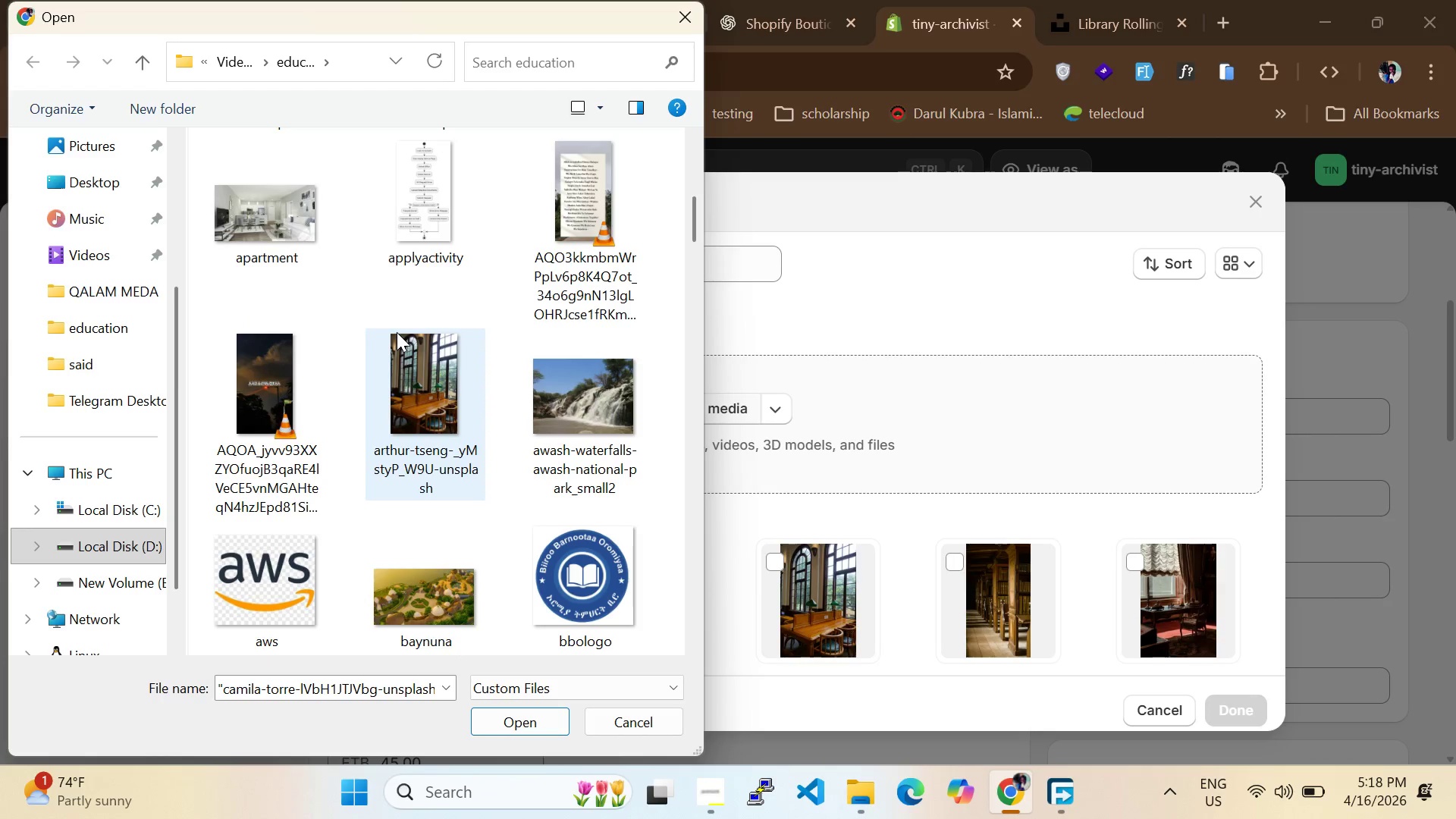 
hold_key(key=ControlLeft, duration=0.89)
 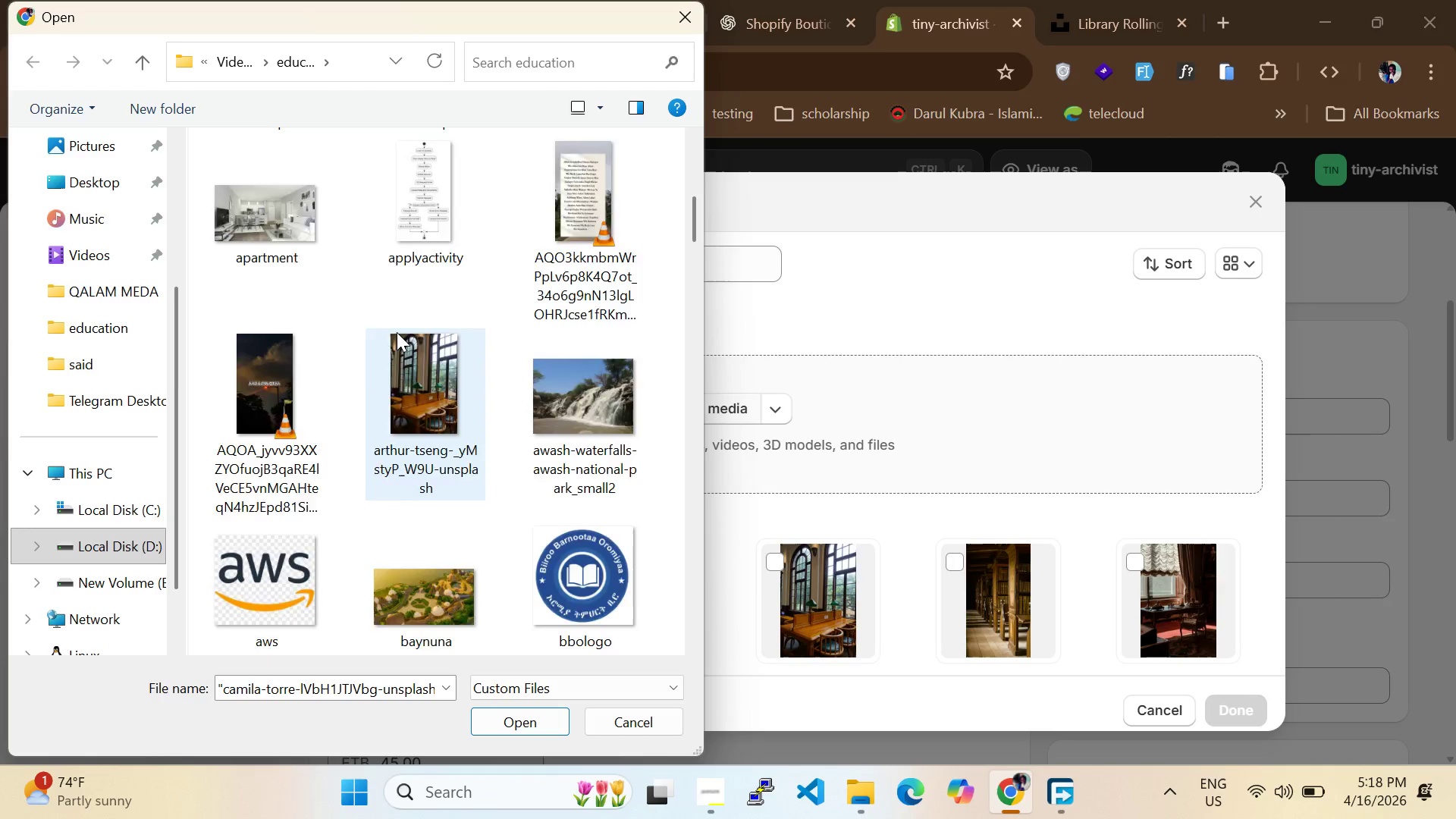 
scroll: coordinate [397, 332], scroll_direction: none, amount: 0.0
 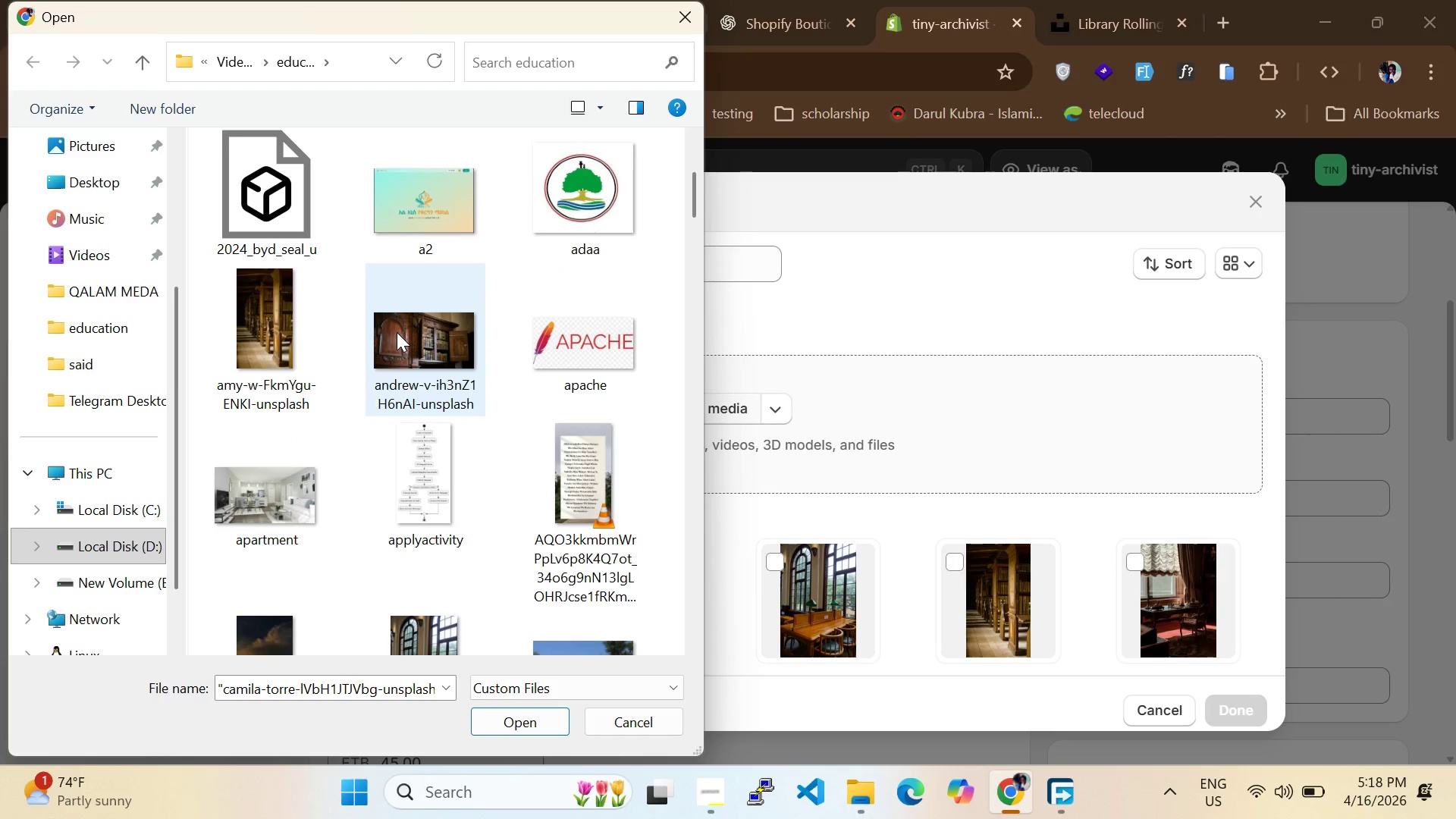 
hold_key(key=ControlLeft, duration=0.5)
scroll: coordinate [397, 332], scroll_direction: up, amount: 1.0
 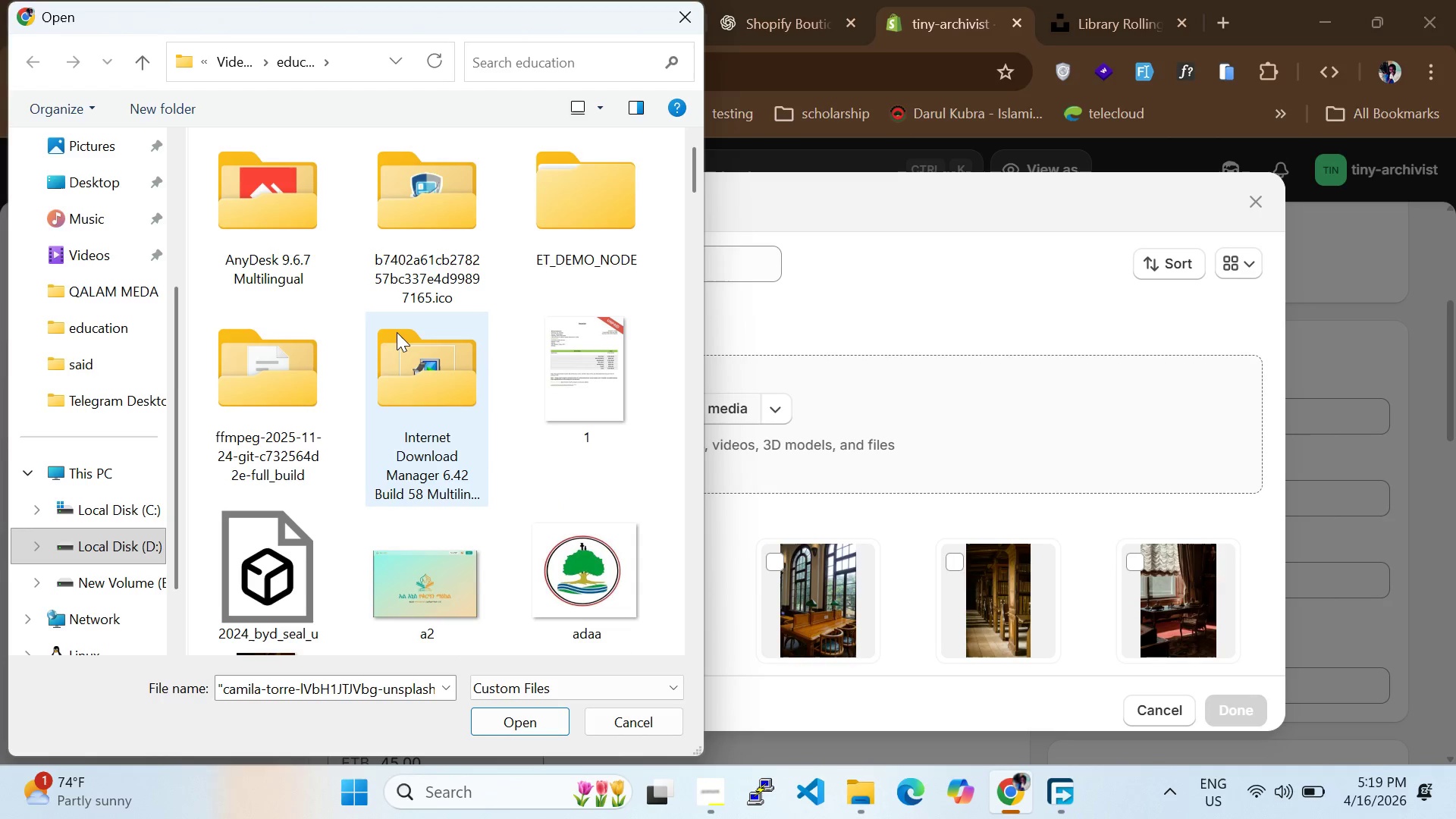 
scroll: coordinate [397, 332], scroll_direction: none, amount: 0.0
 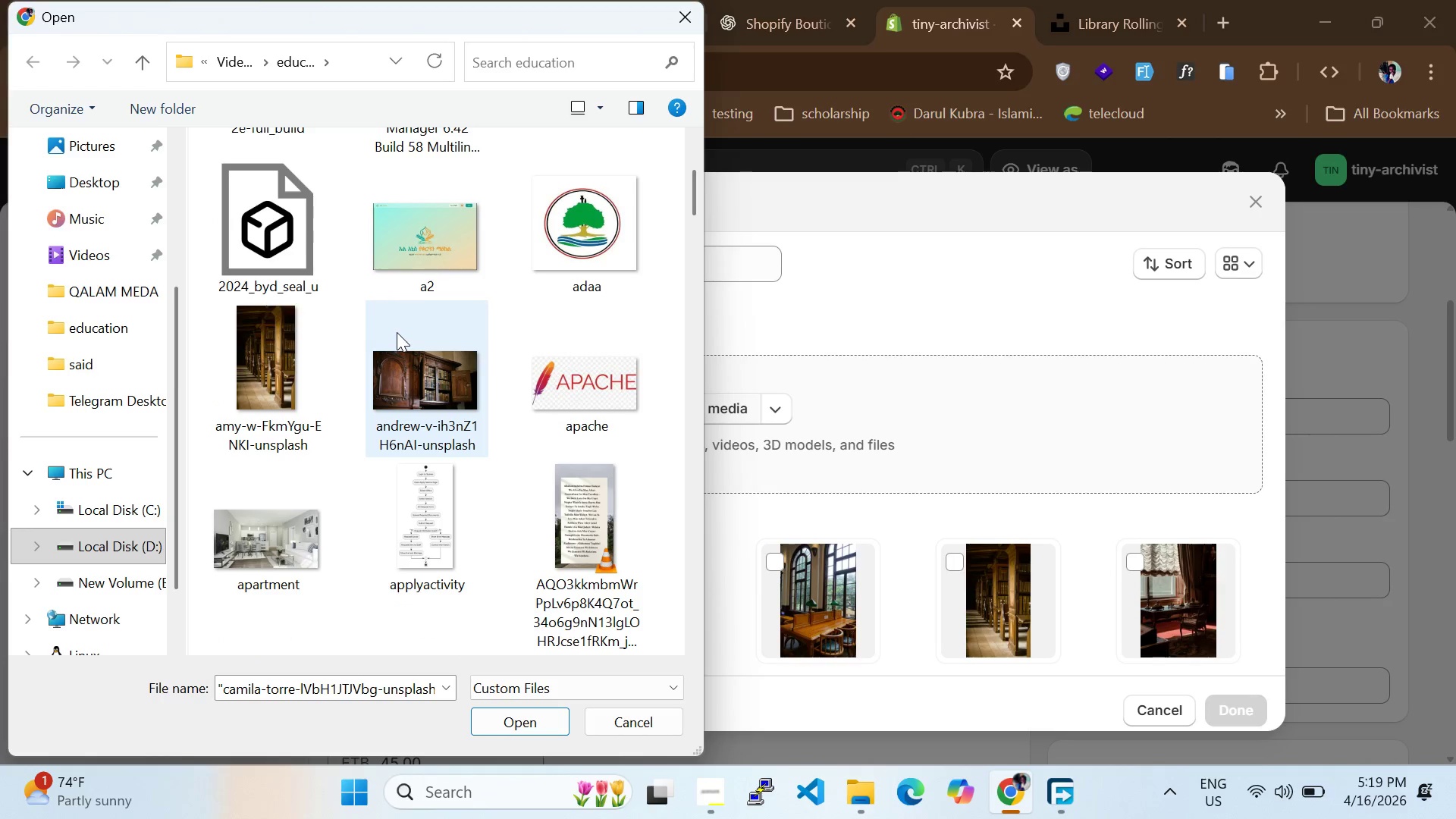 
scroll: coordinate [397, 332], scroll_direction: down, amount: 4.0
 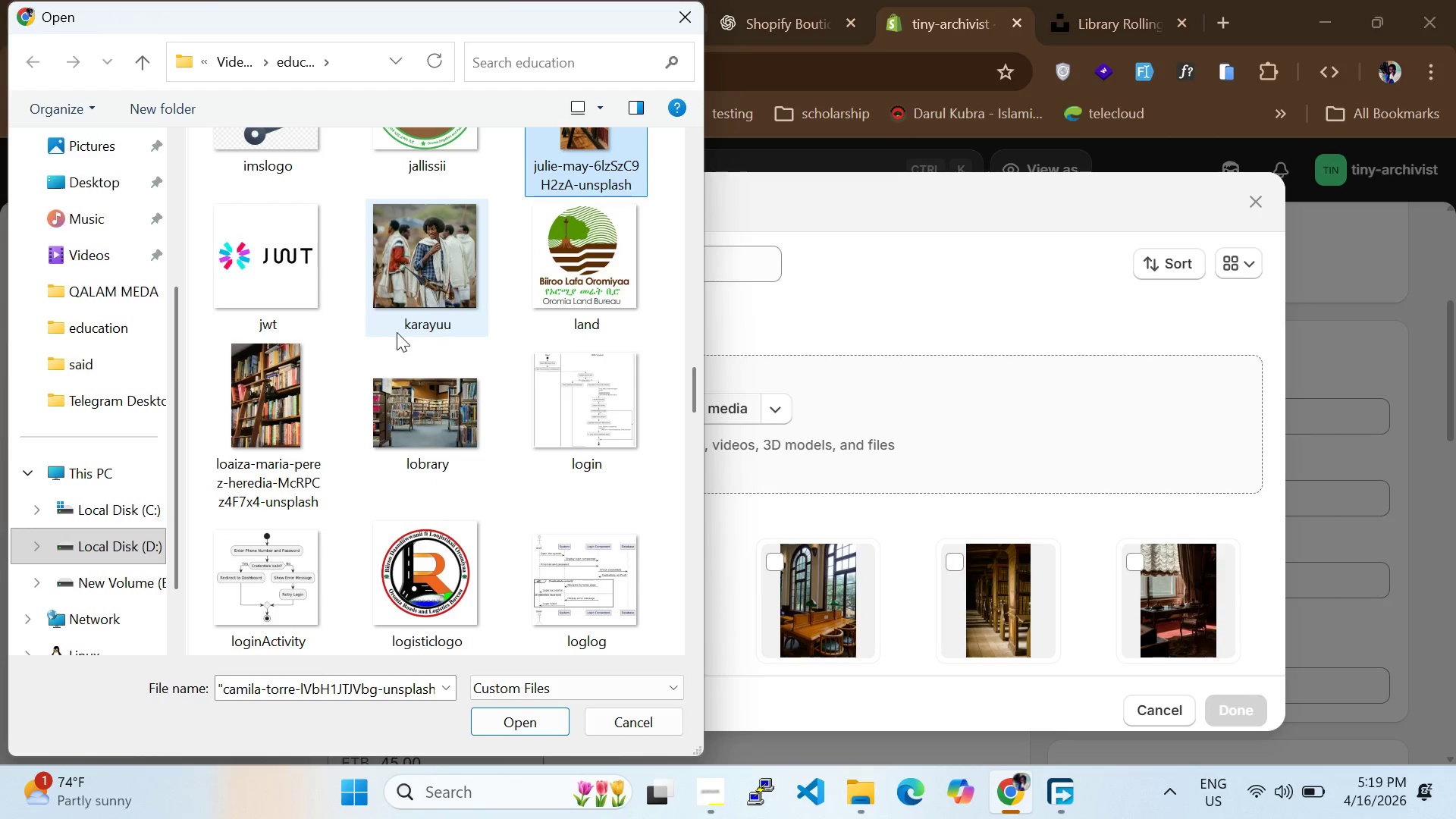 
hold_key(key=ControlLeft, duration=0.67)
 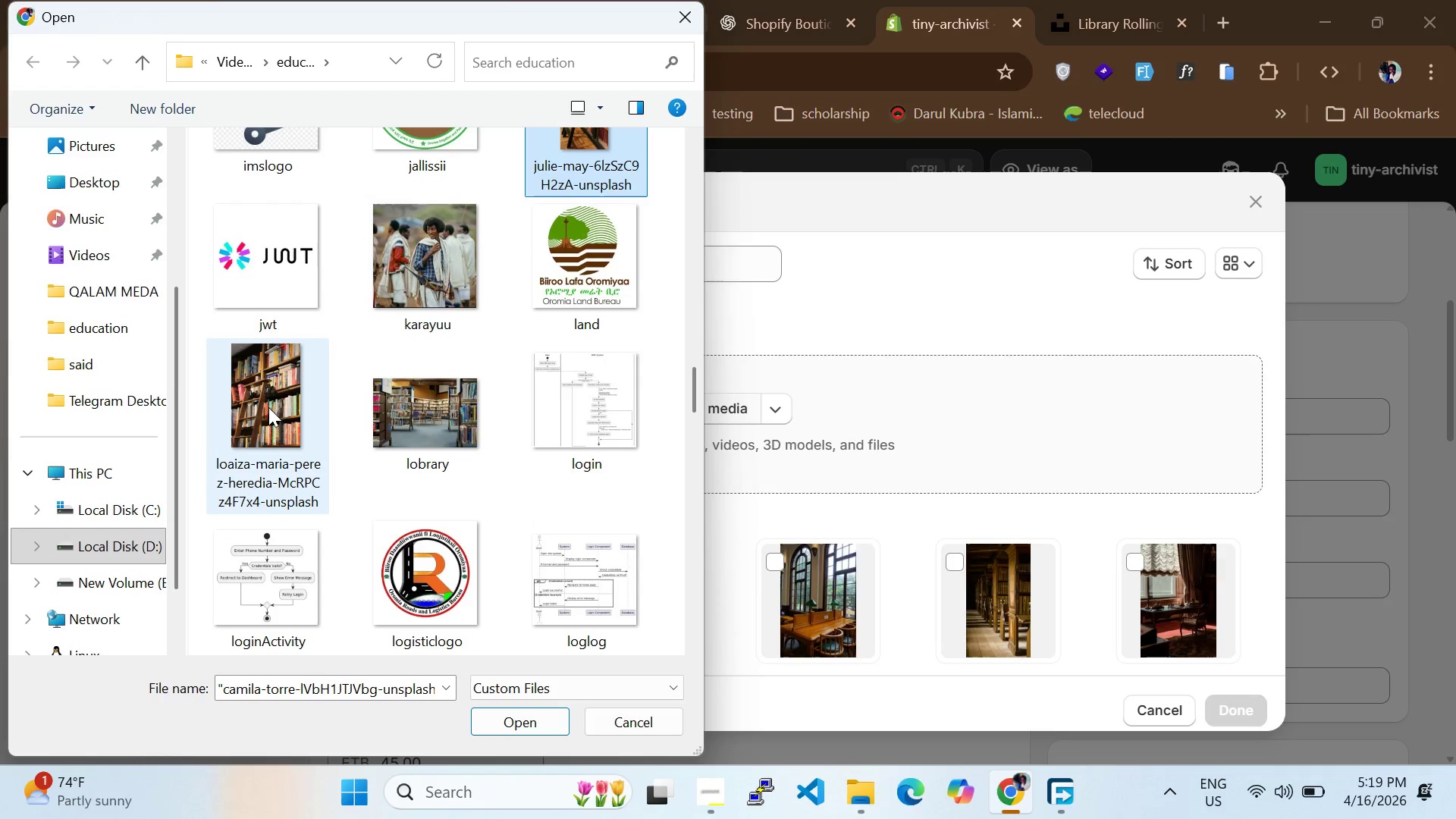 
key(Enter)
 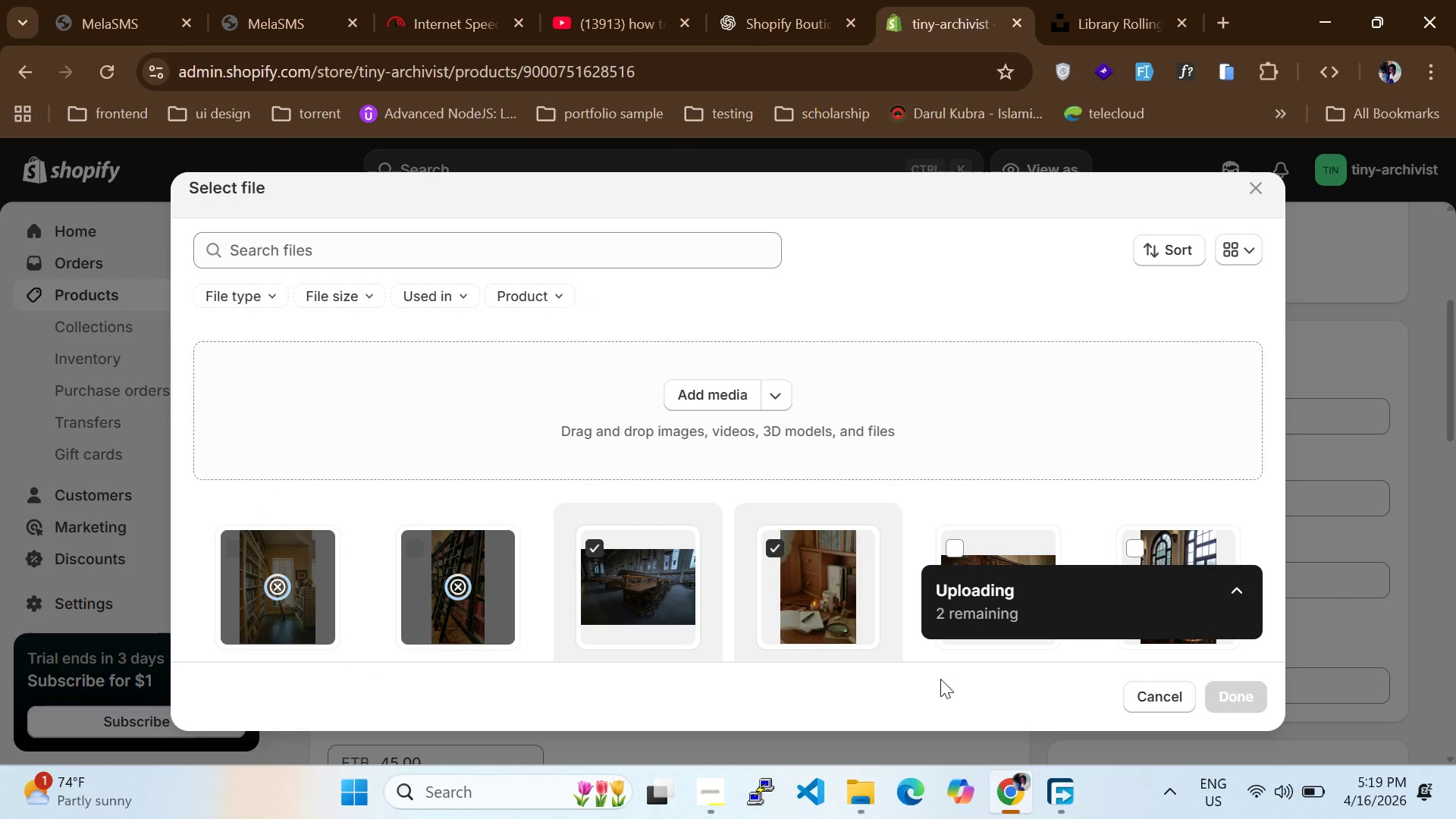 
scroll: coordinate [729, 579], scroll_direction: down, amount: 3.0
 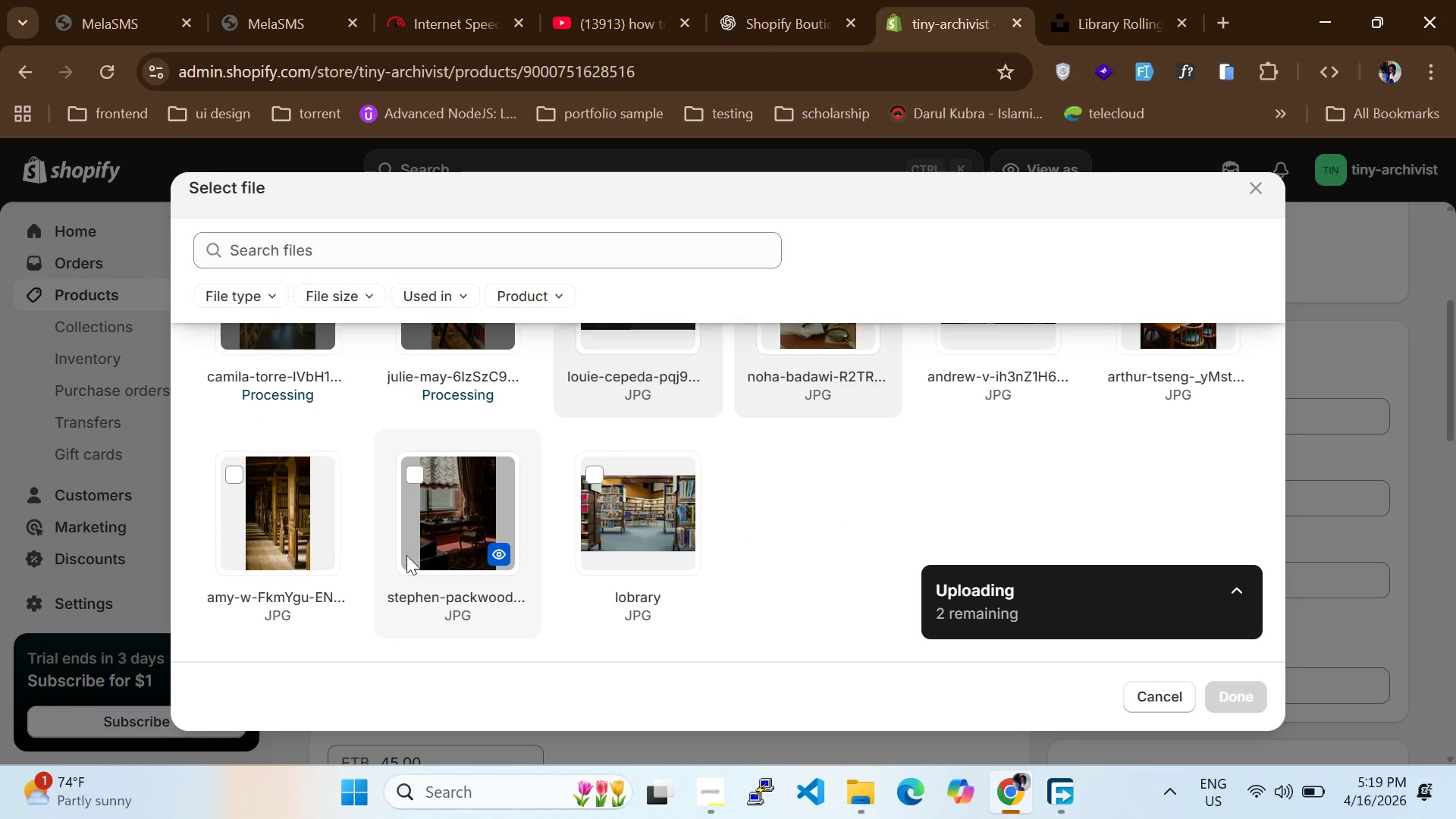 
scroll: coordinate [353, 551], scroll_direction: up, amount: 1.0
 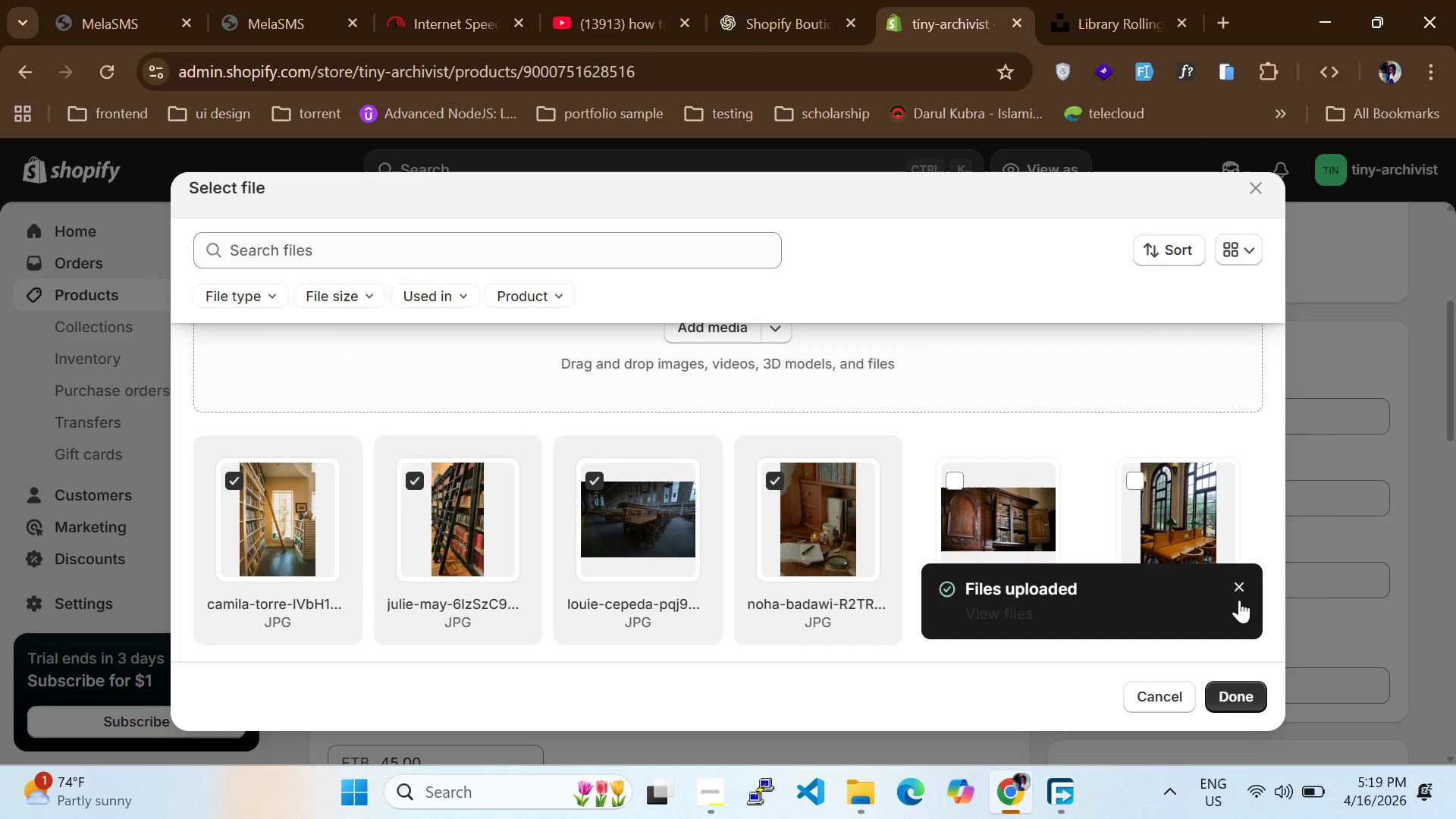 
wait(6.14)
 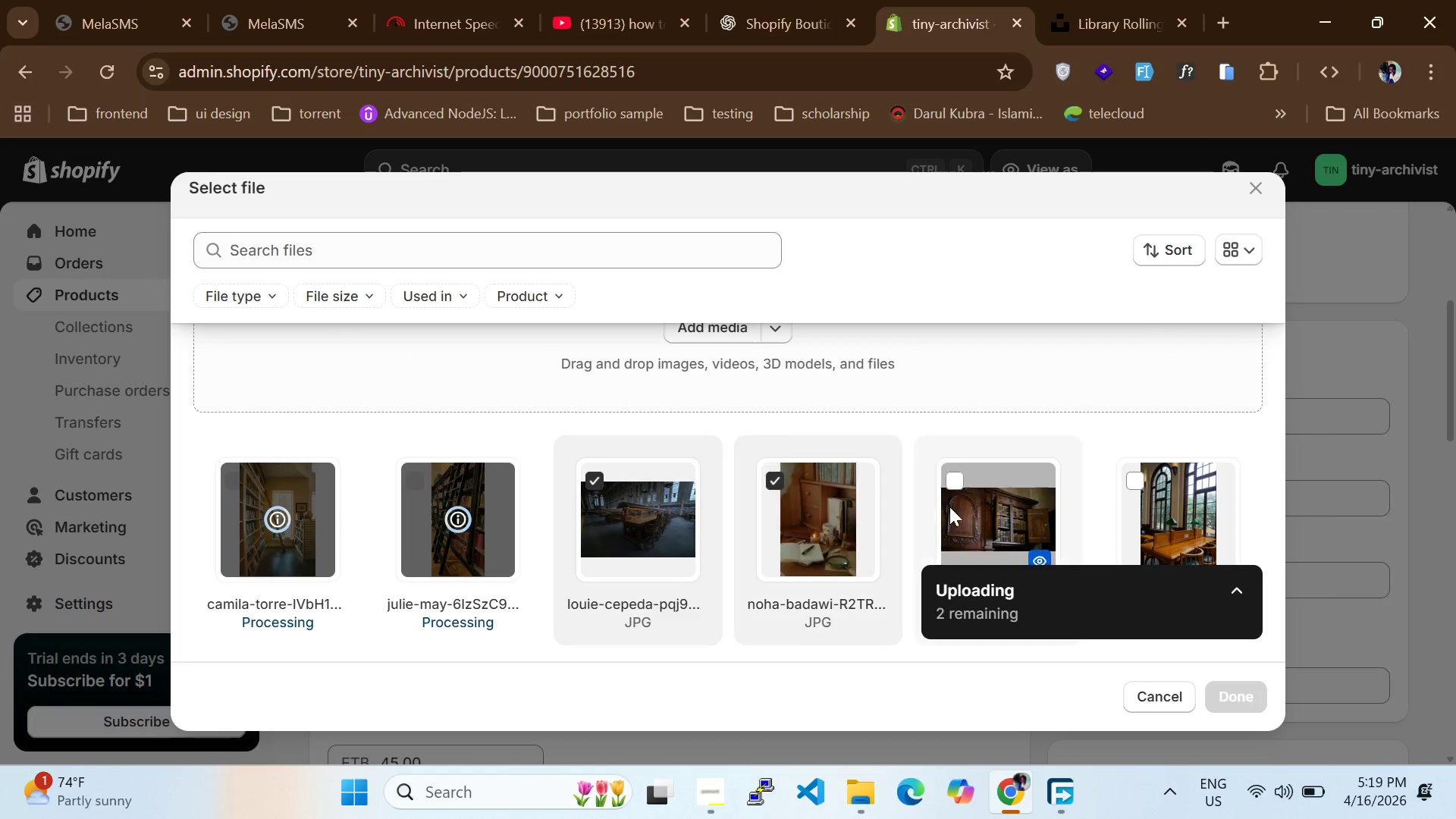 
left_click([1232, 579])
 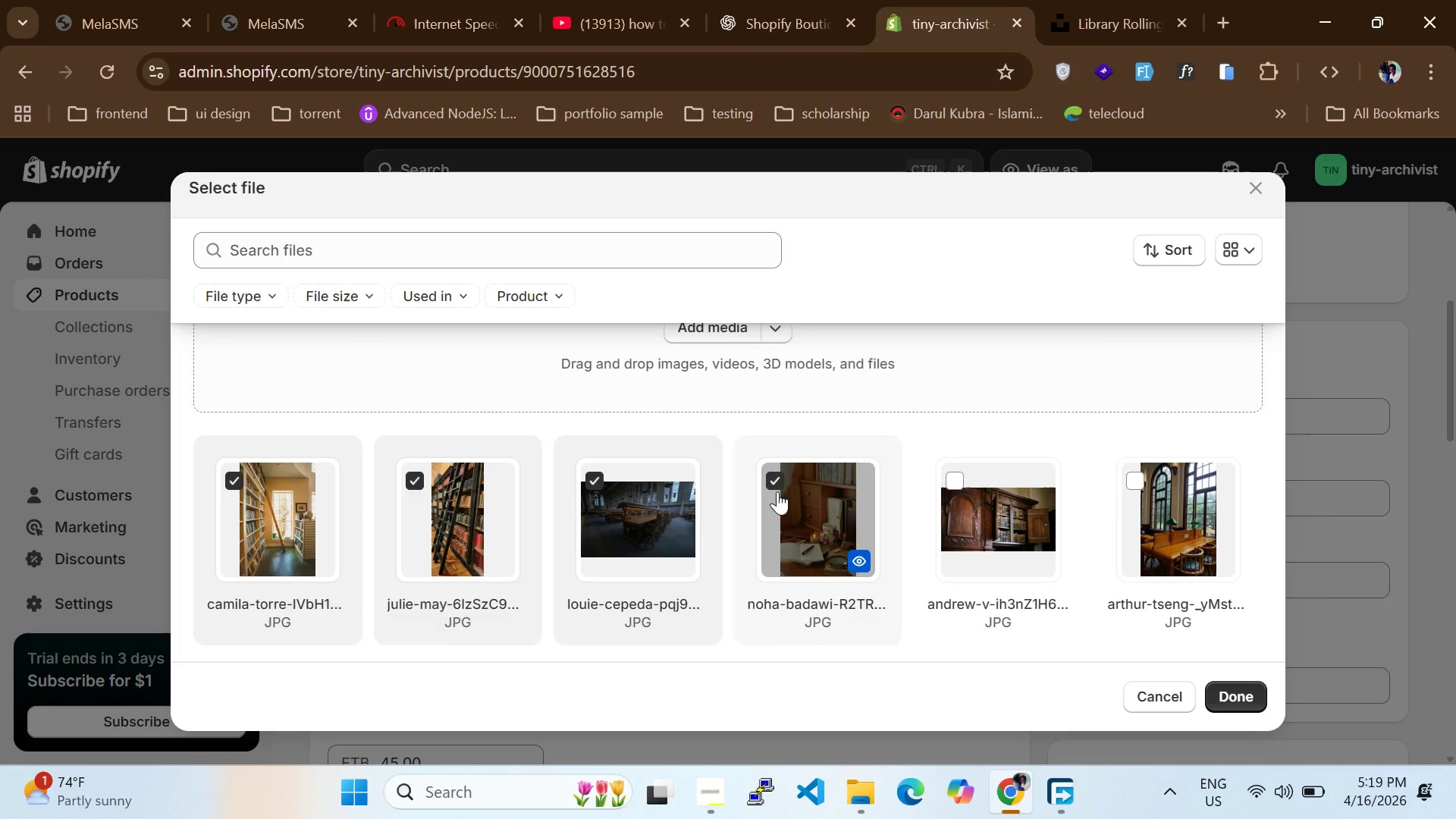 
scroll: coordinate [777, 491], scroll_direction: up, amount: 2.0
 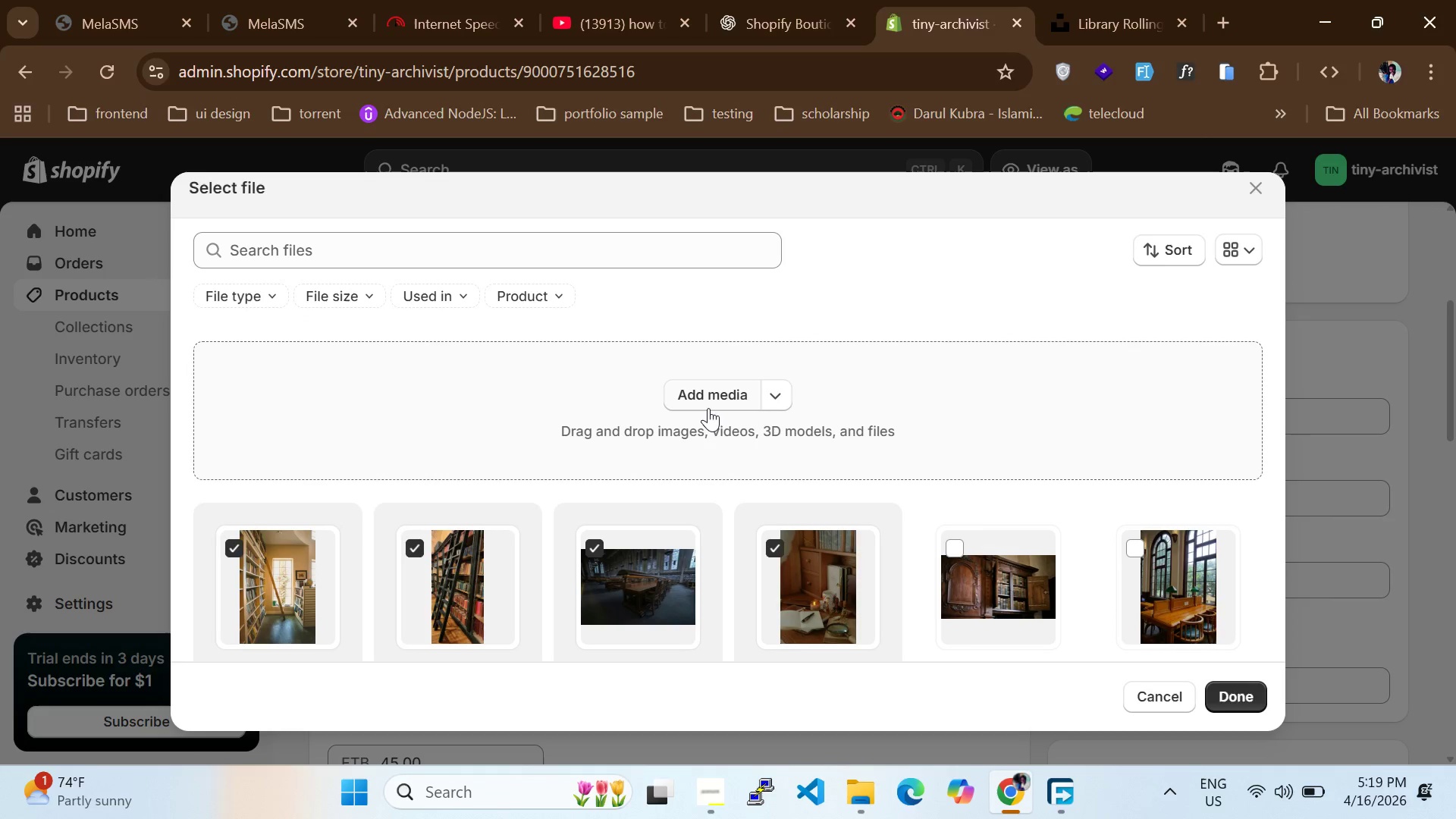 
left_click([708, 406])
 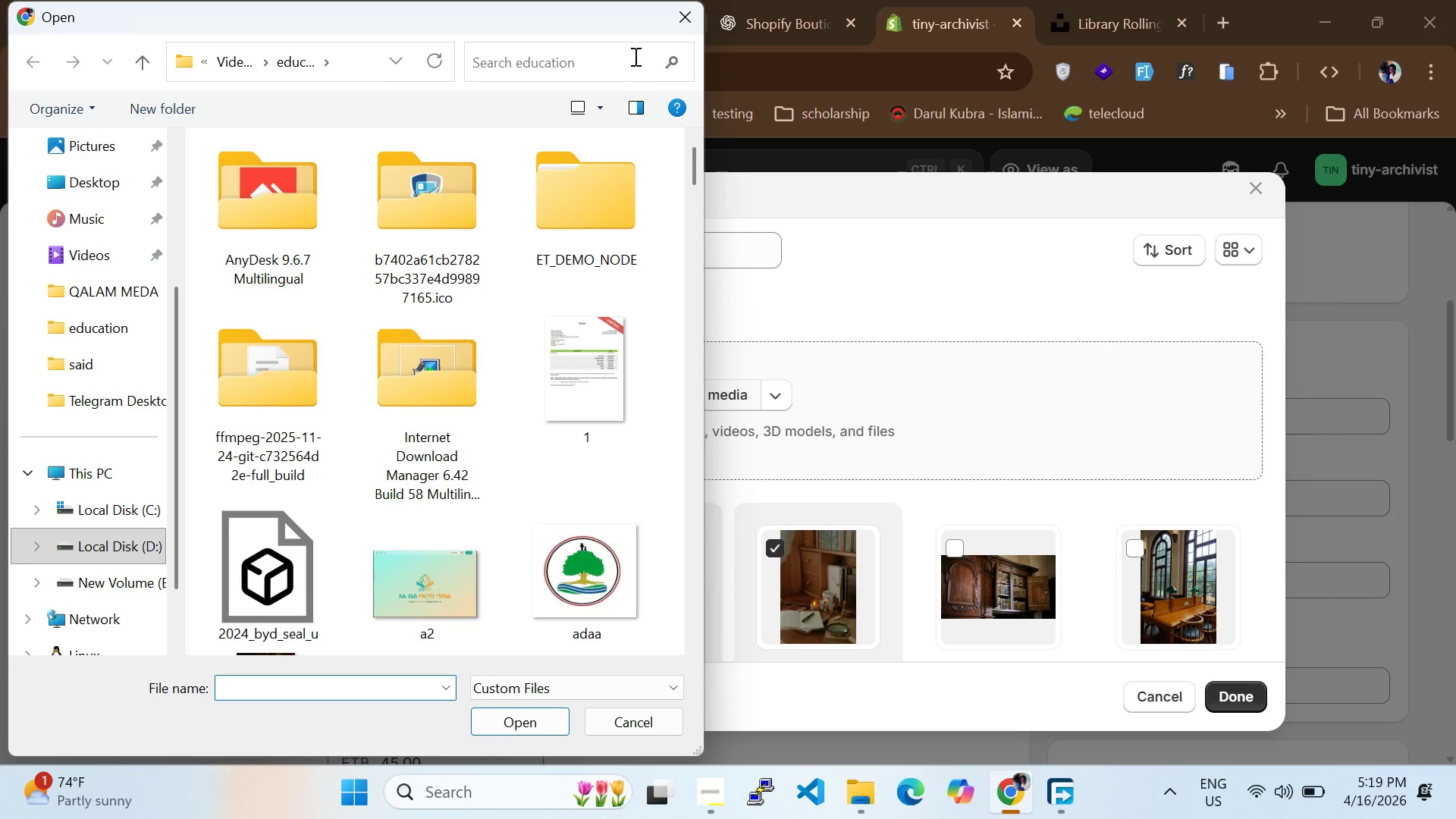 
scroll: coordinate [520, 470], scroll_direction: none, amount: 0.0
 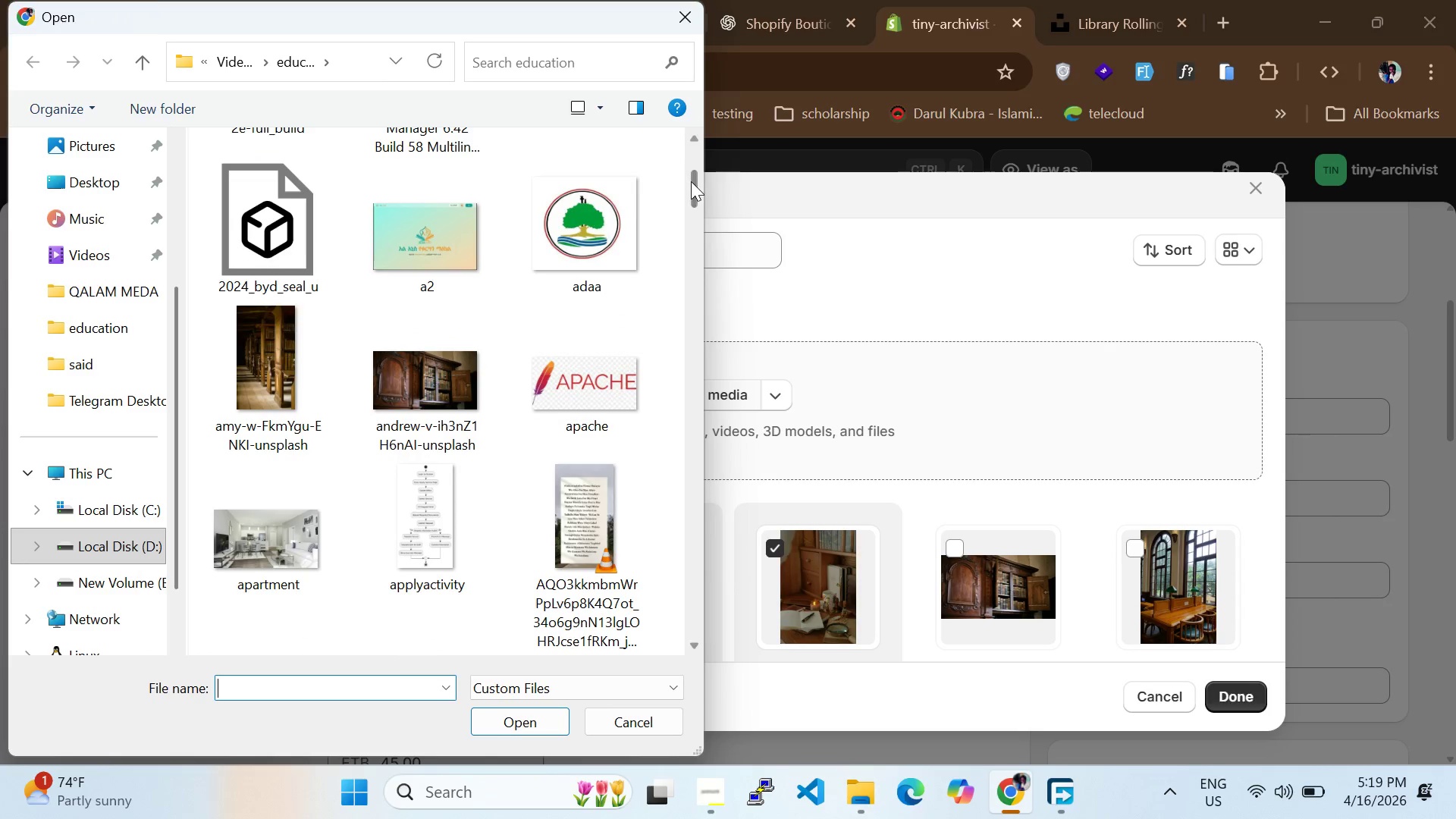 
left_click_drag(start_coordinate=[690, 184], to_coordinate=[689, 417])
 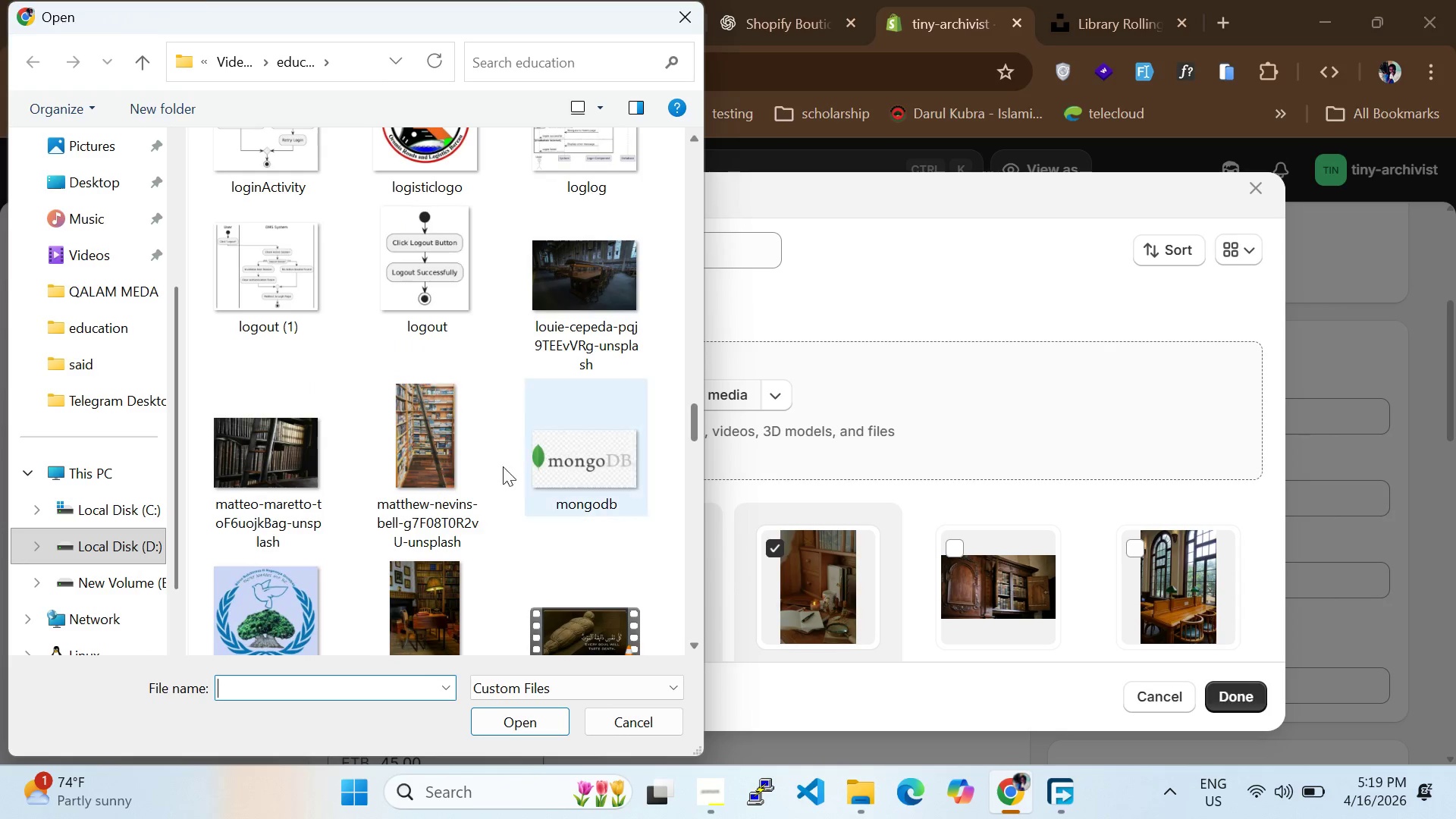 
hold_key(key=ControlLeft, duration=0.47)
 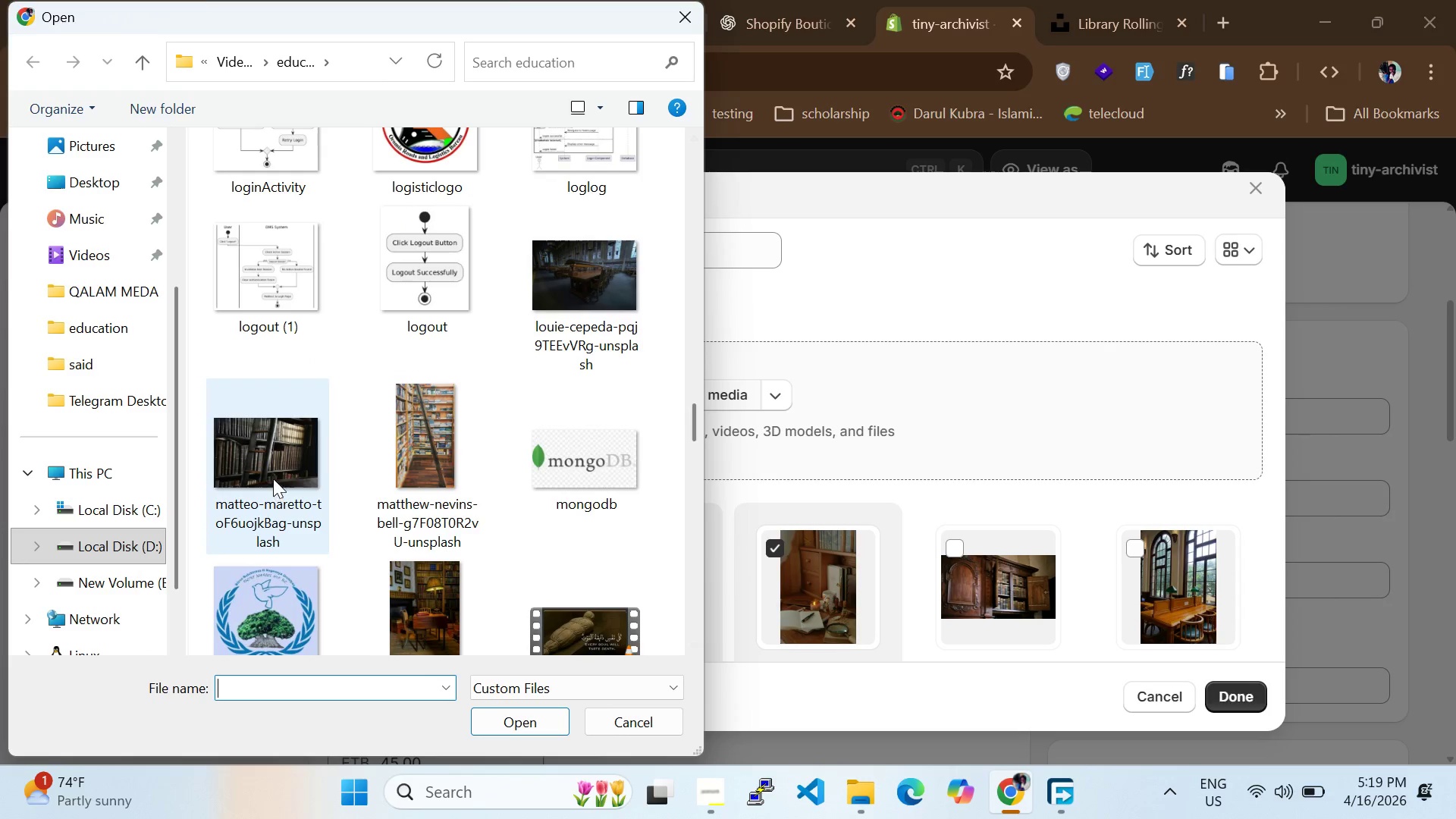 
left_click([273, 479])
 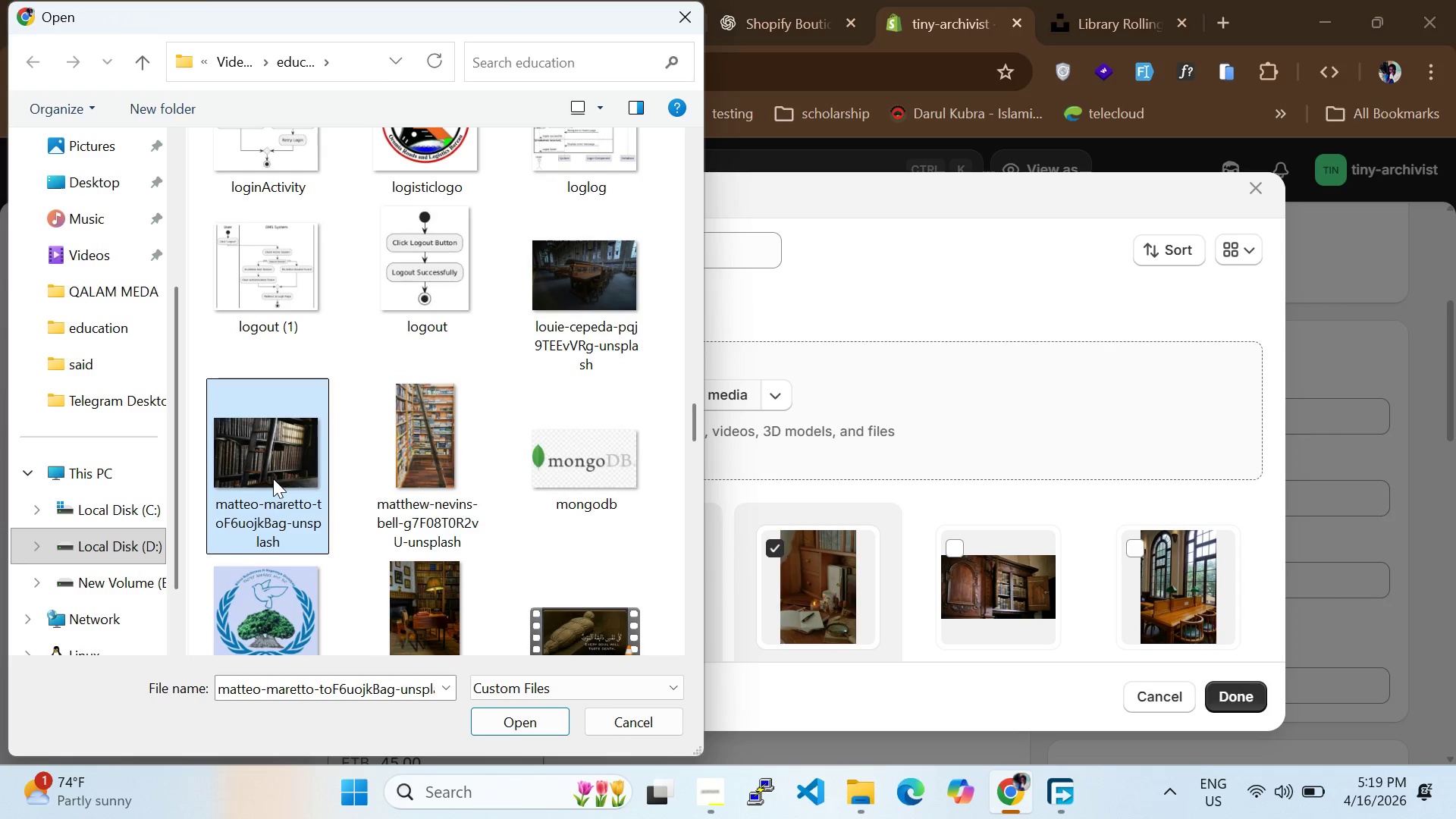 
key(Enter)
 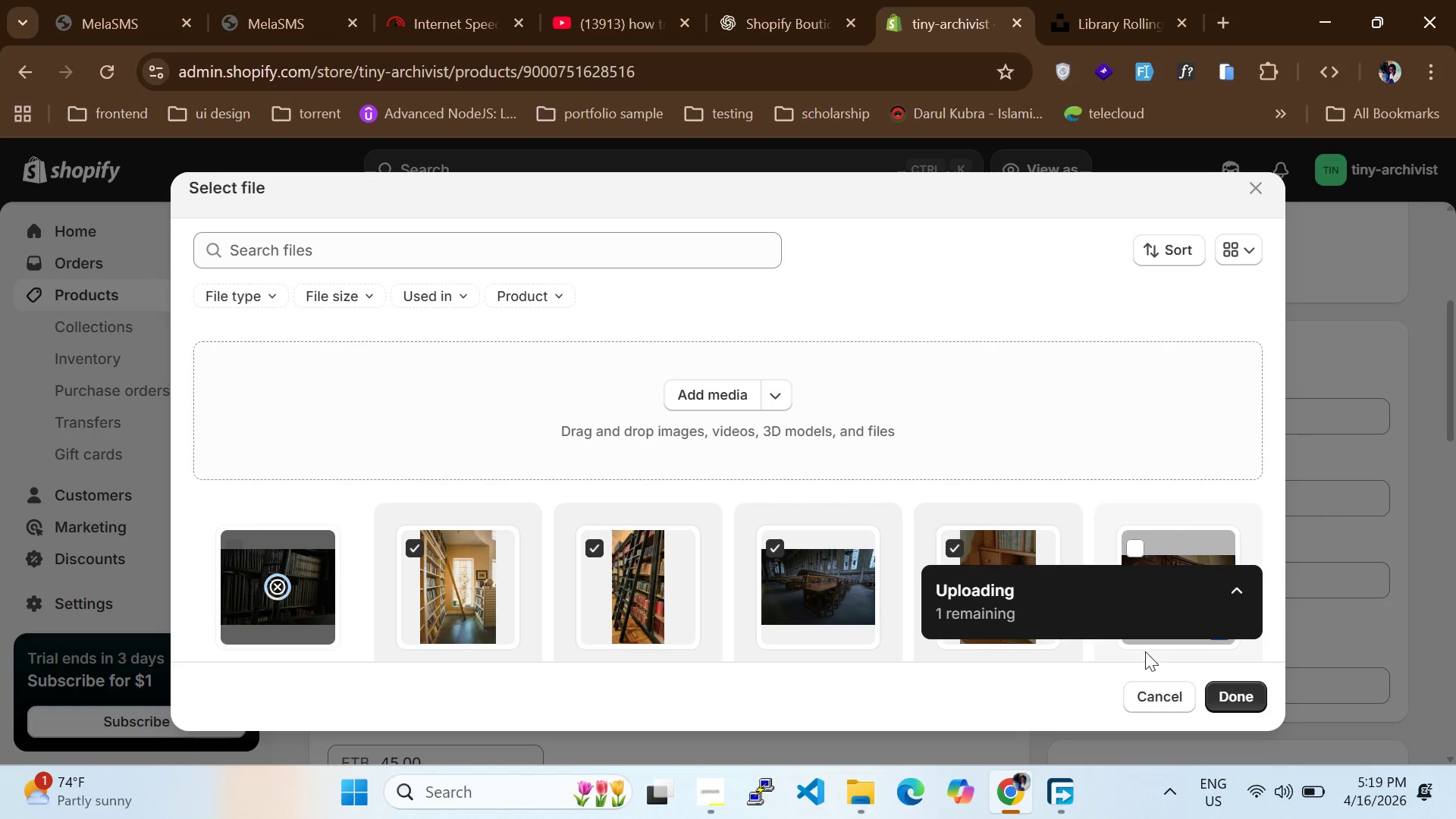 
wait(8.0)
 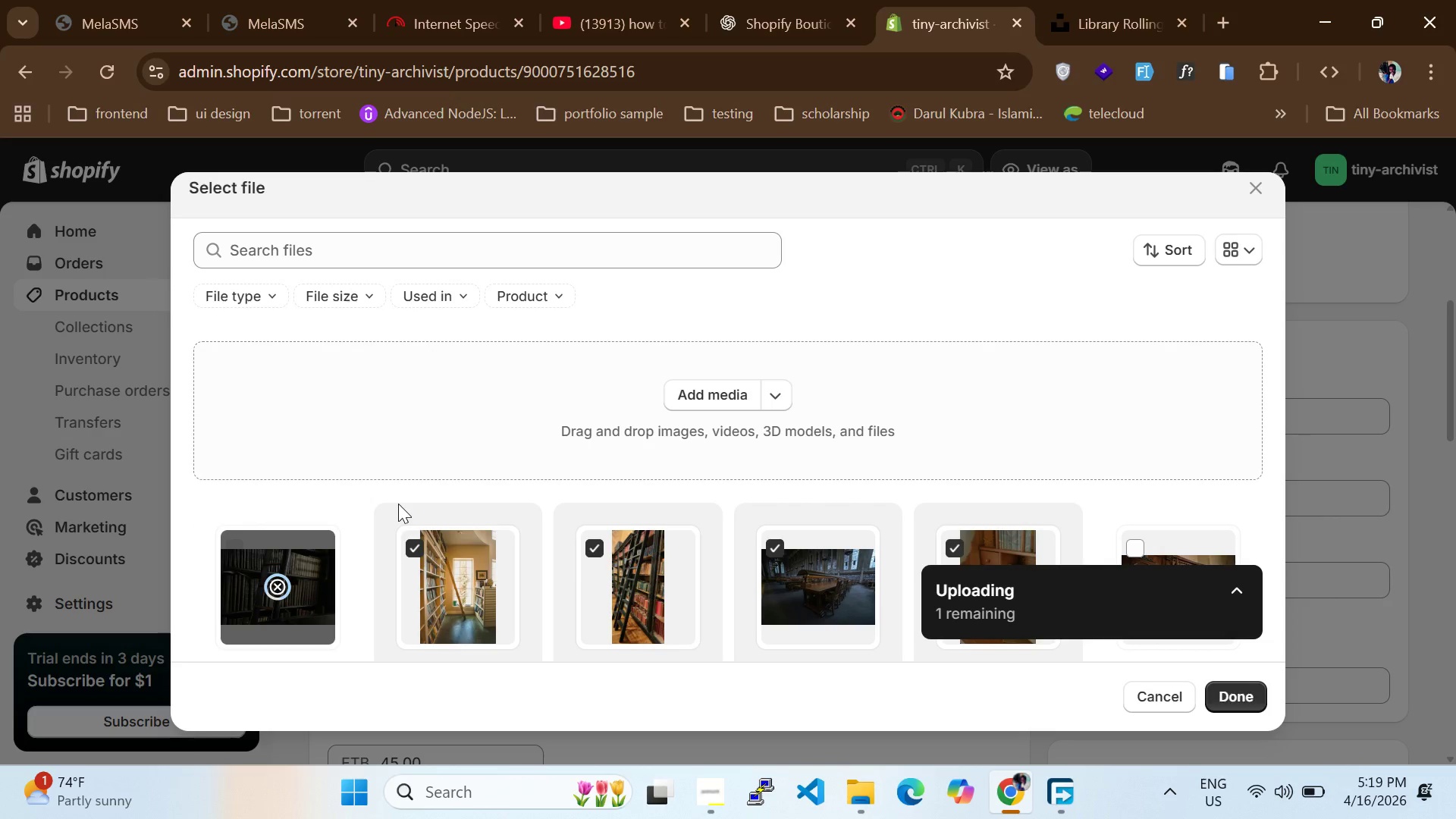 
left_click([956, 543])
 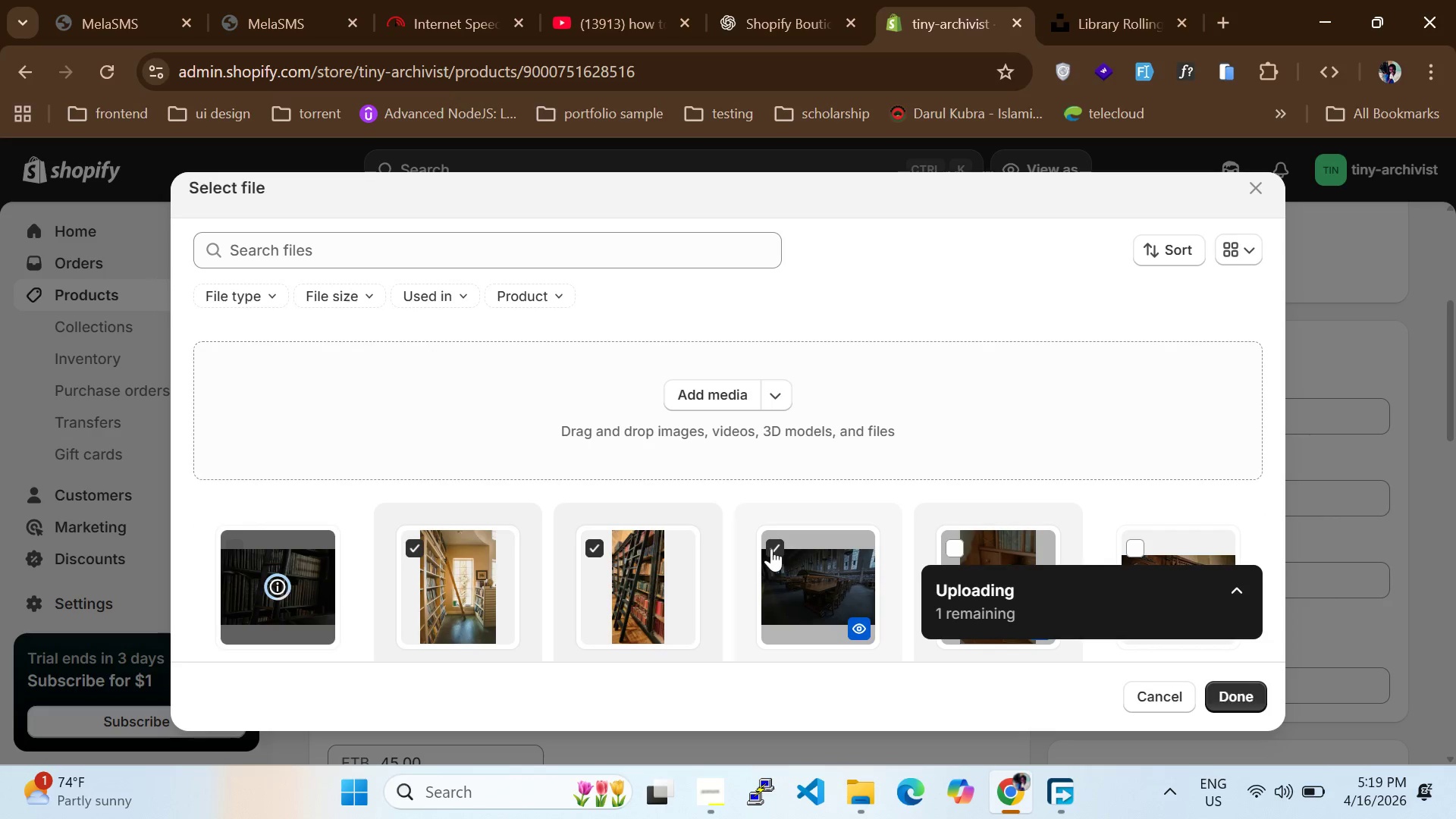 
left_click([767, 550])
 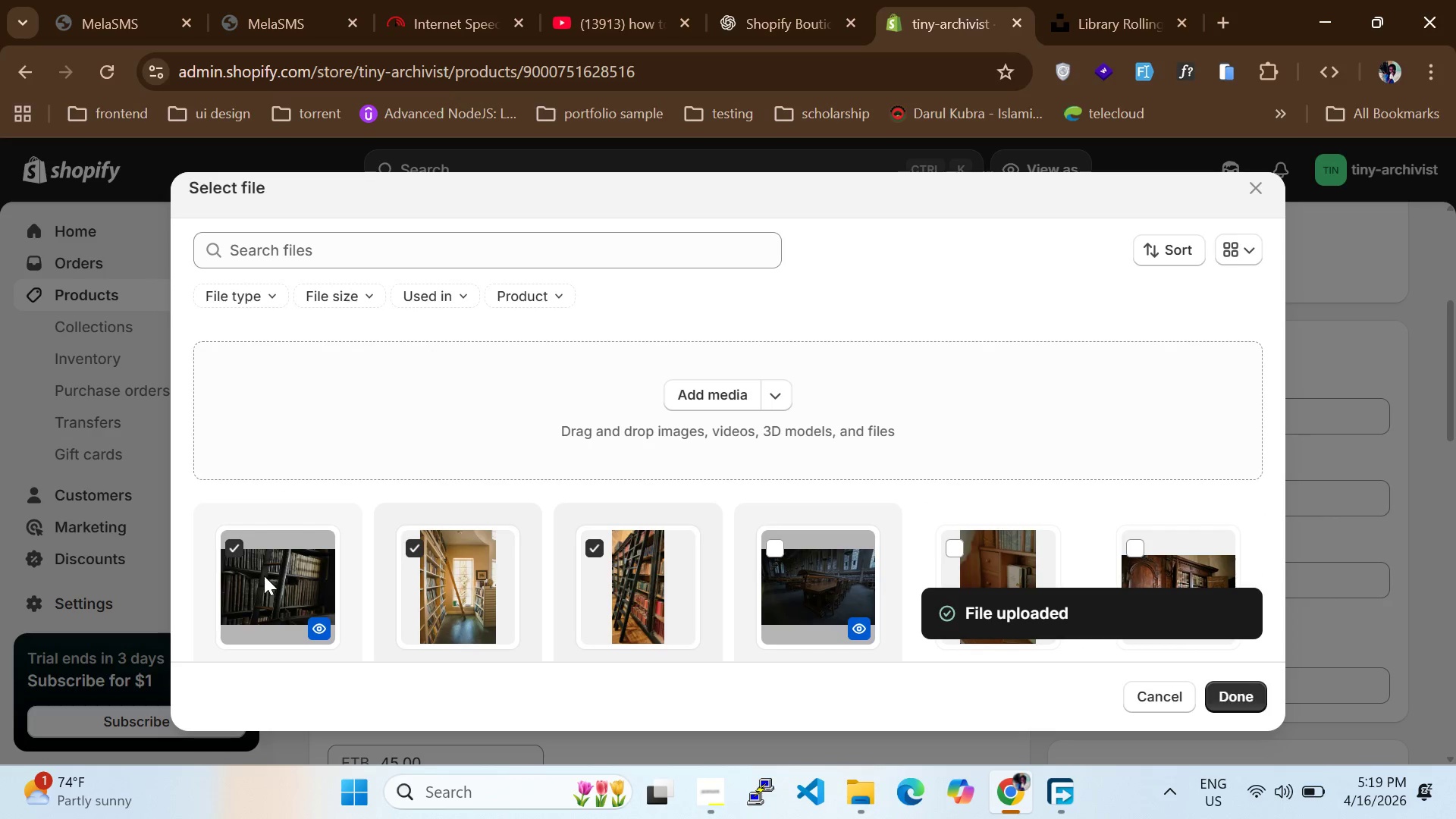 
scroll: coordinate [756, 620], scroll_direction: down, amount: 2.0
 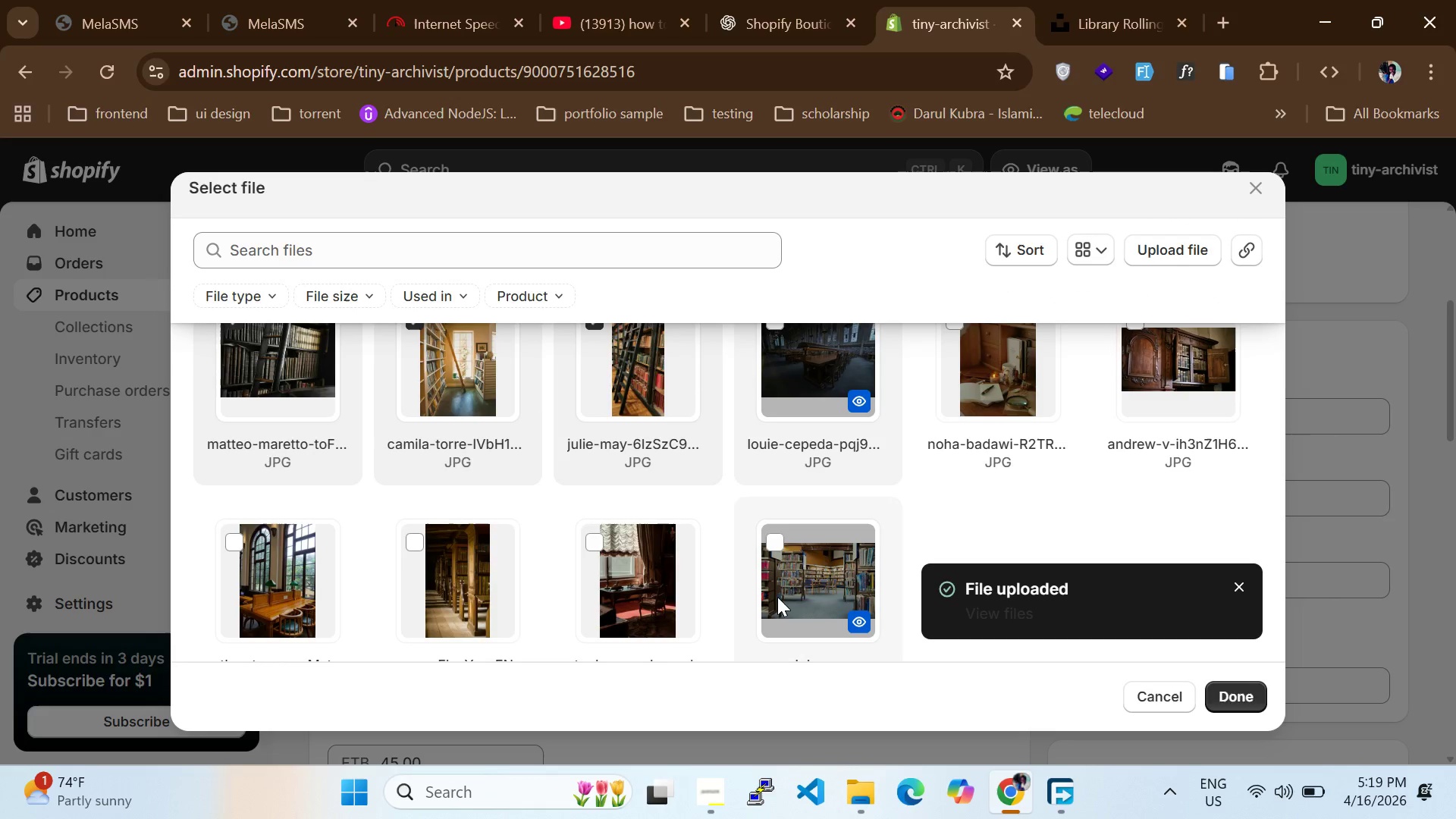 
scroll: coordinate [777, 597], scroll_direction: up, amount: 2.0
 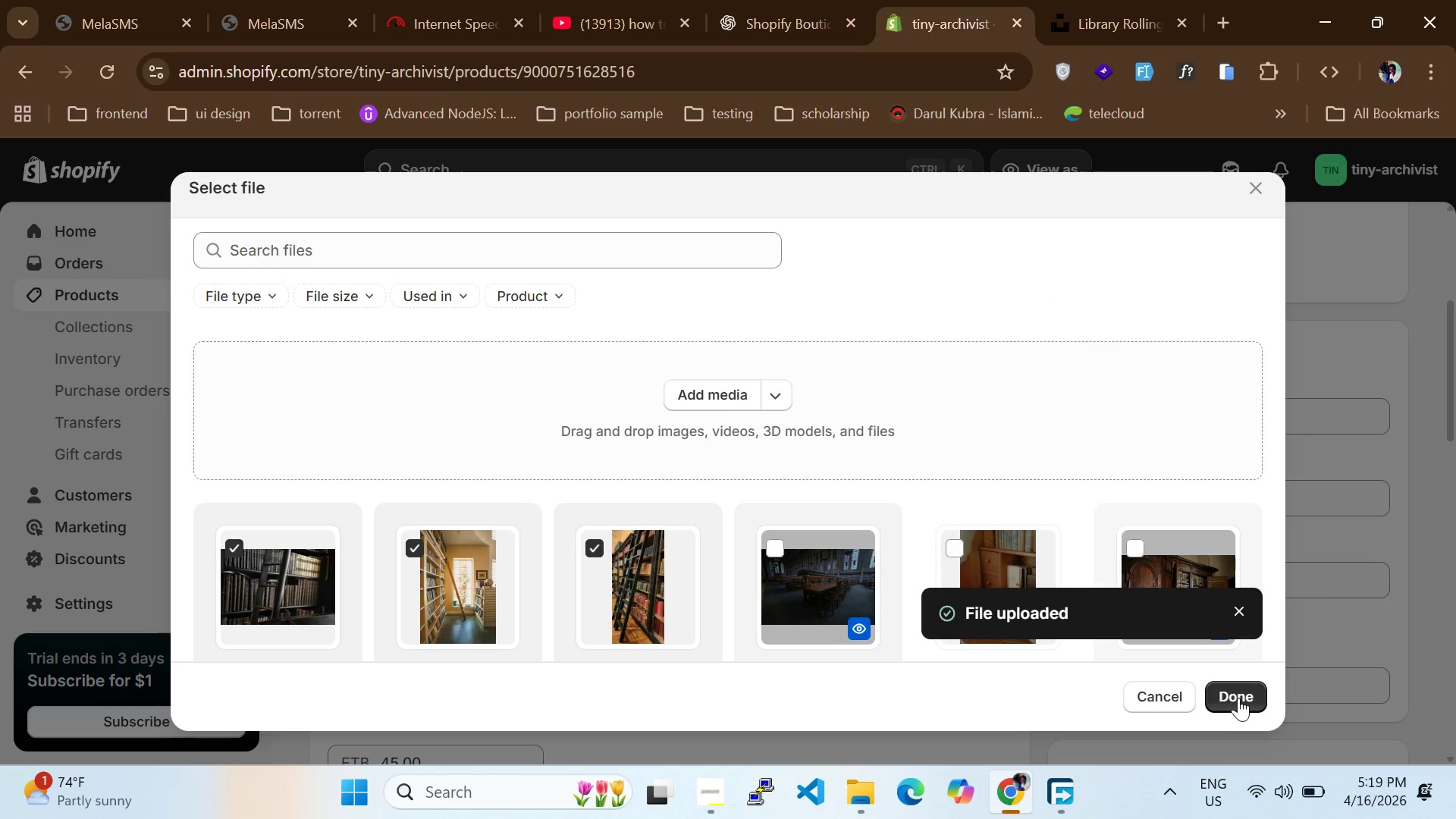 
left_click([1241, 699])
 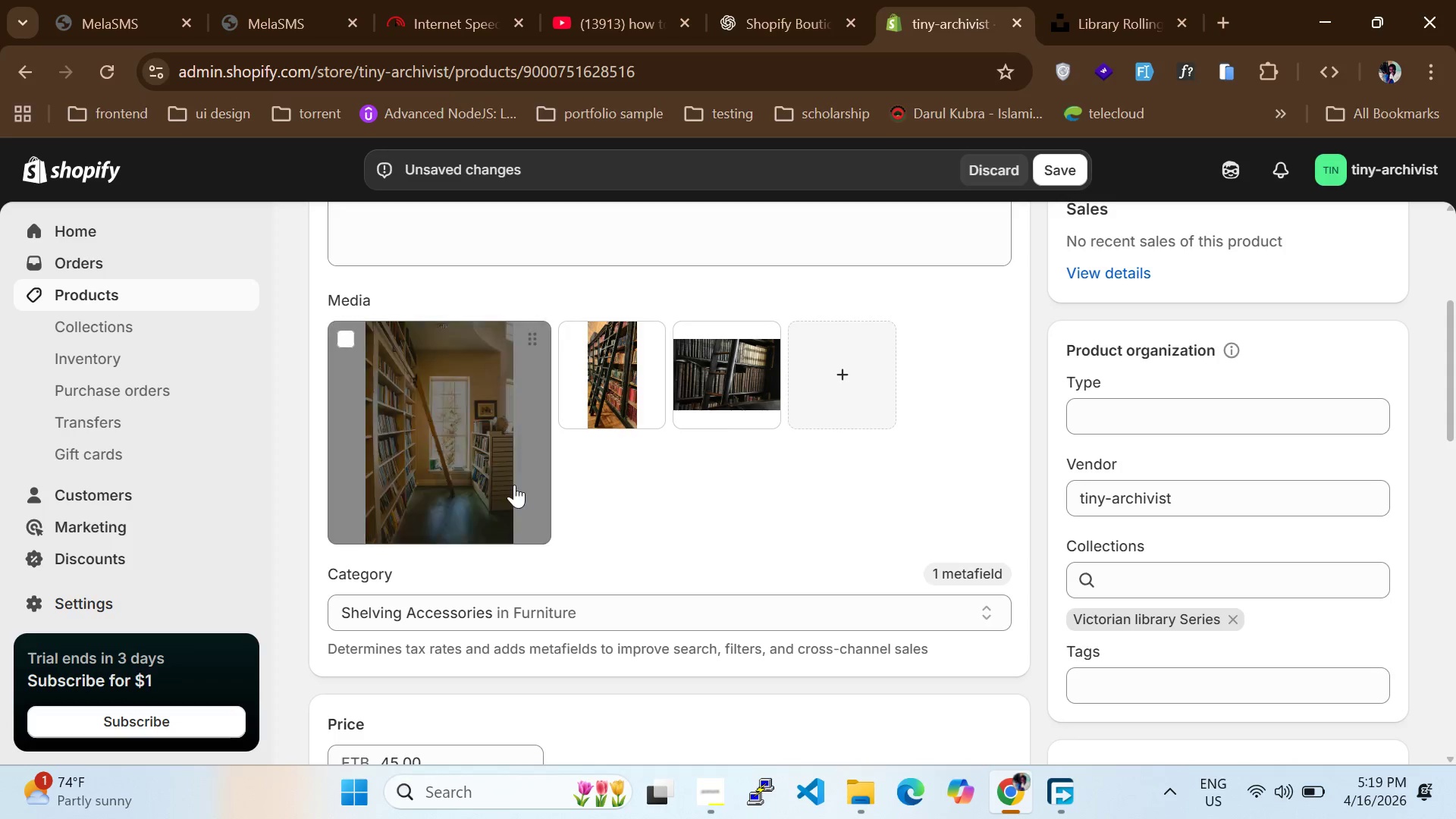 
scroll: coordinate [663, 508], scroll_direction: up, amount: 6.0
 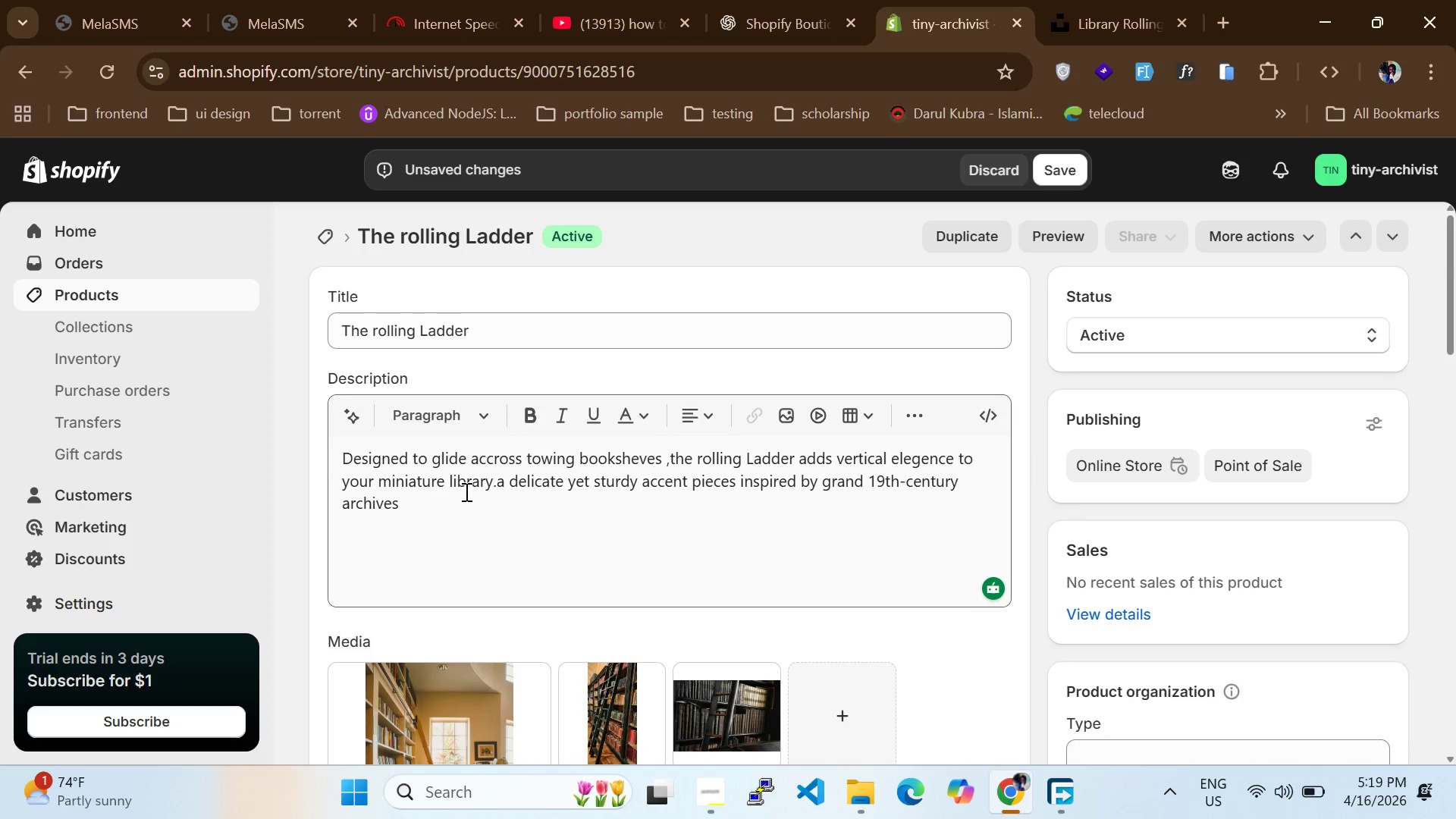 
scroll: coordinate [959, 648], scroll_direction: down, amount: 21.0
 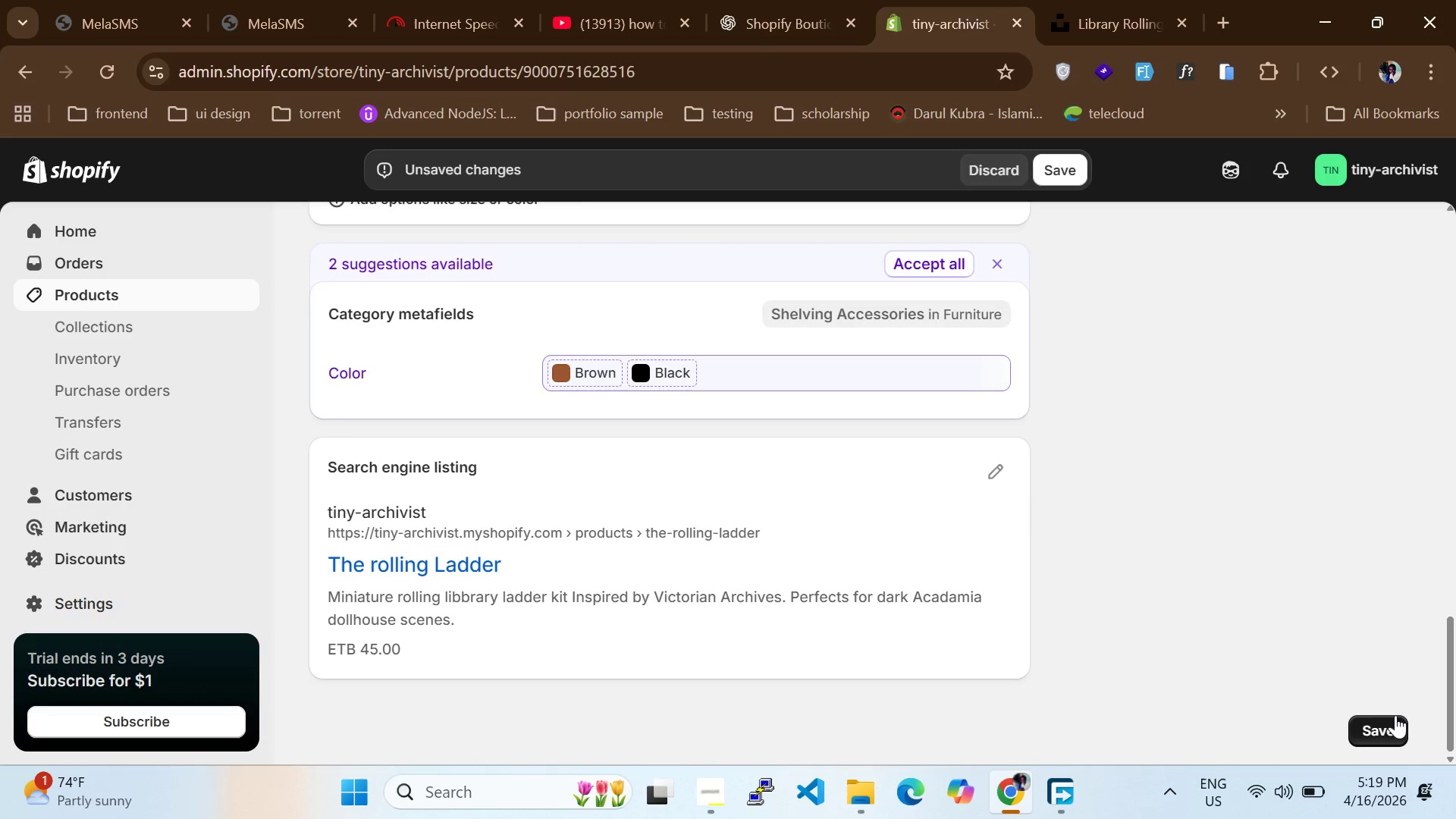 
left_click([1385, 735])
 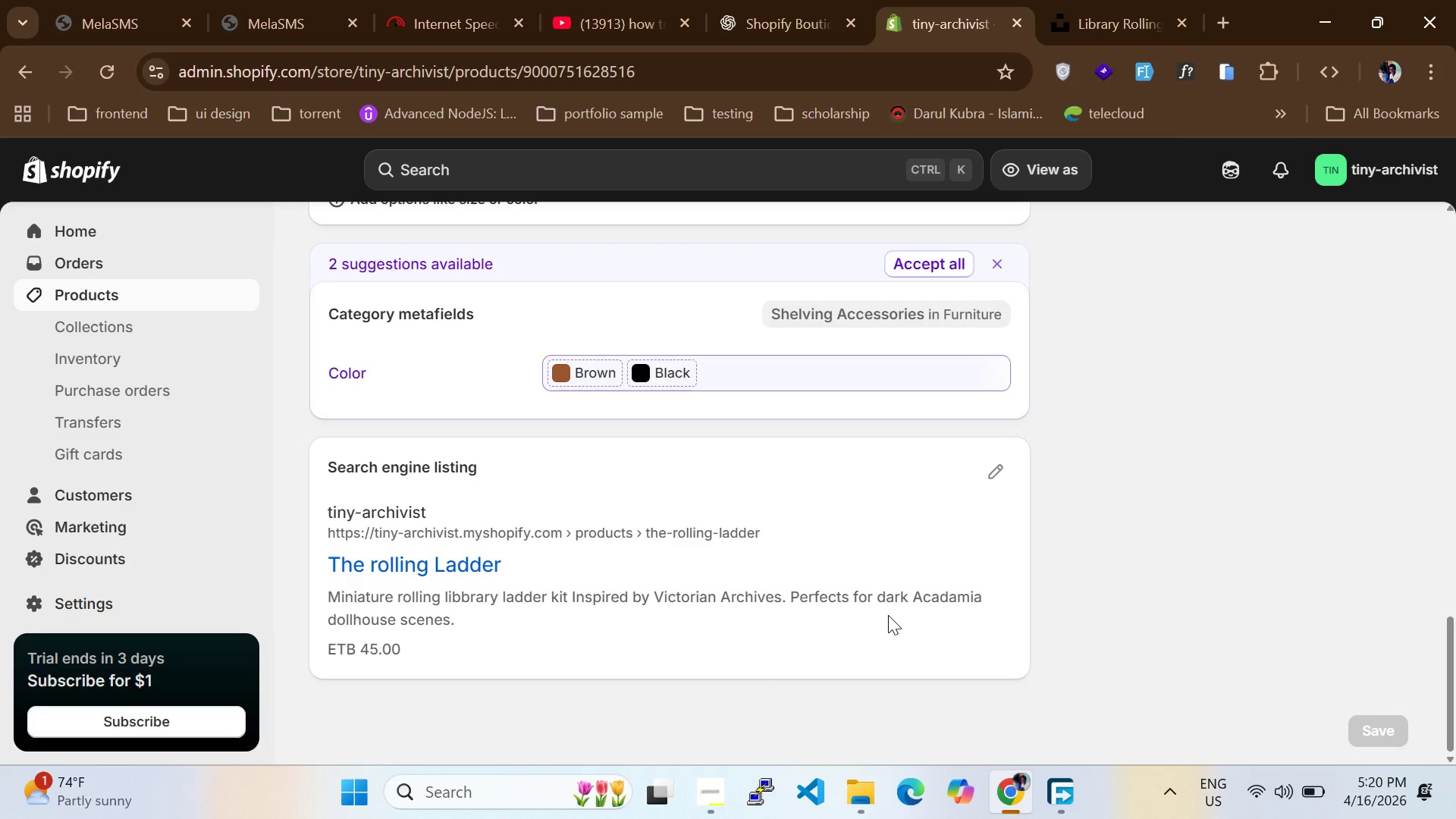 
wait(24.08)
 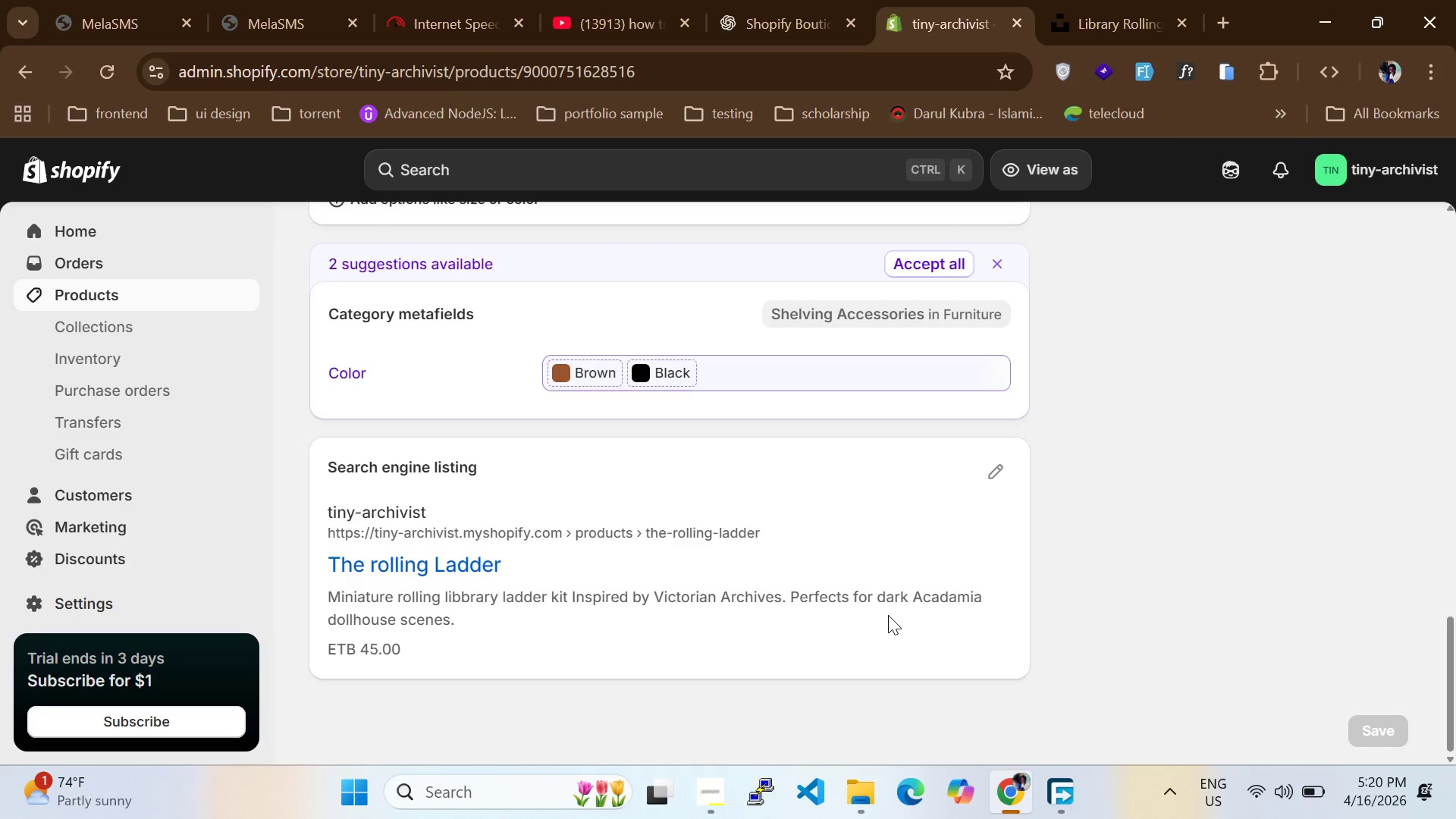 
scroll: coordinate [507, 427], scroll_direction: up, amount: 4.0
 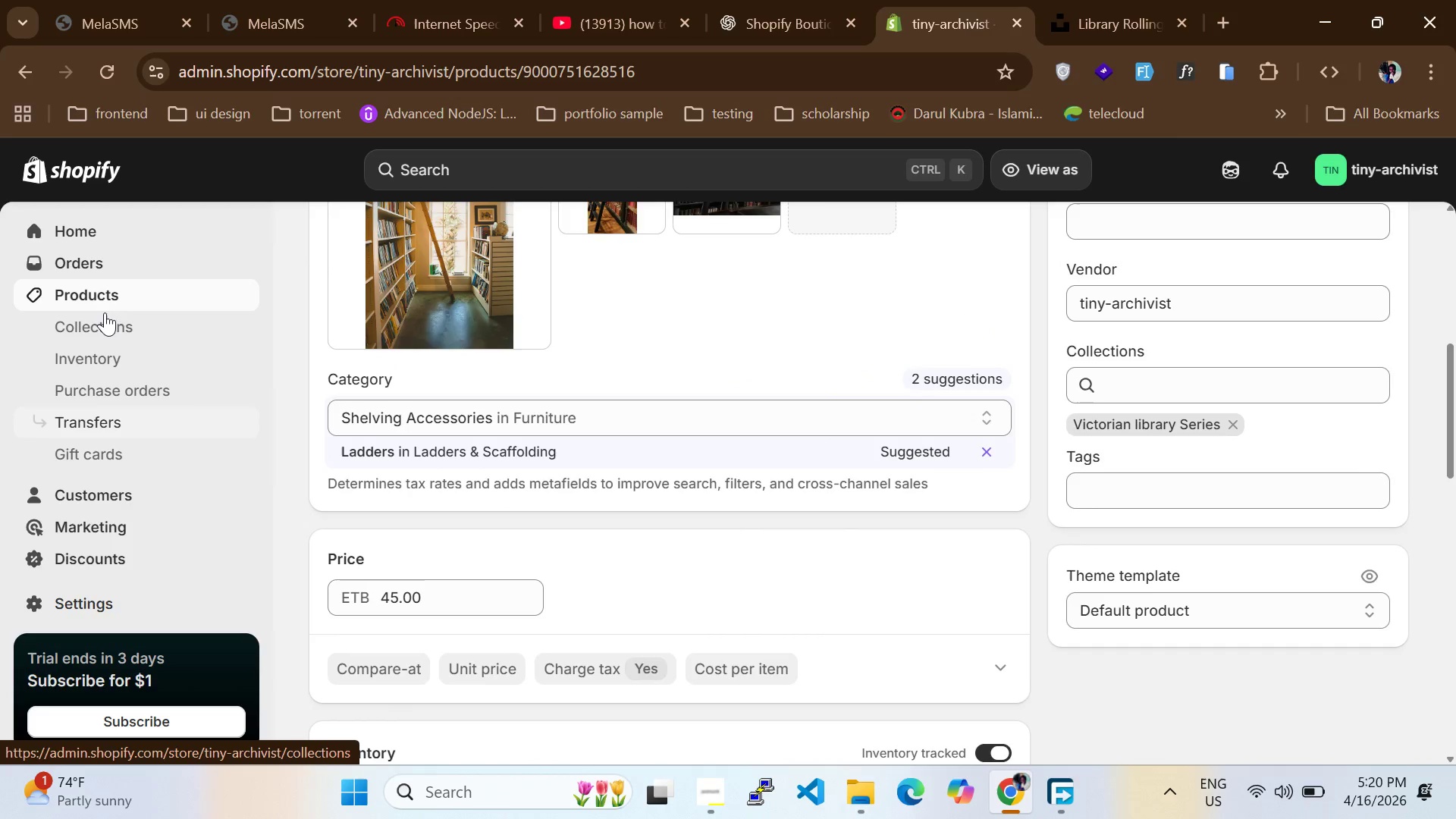 
left_click([99, 296])
 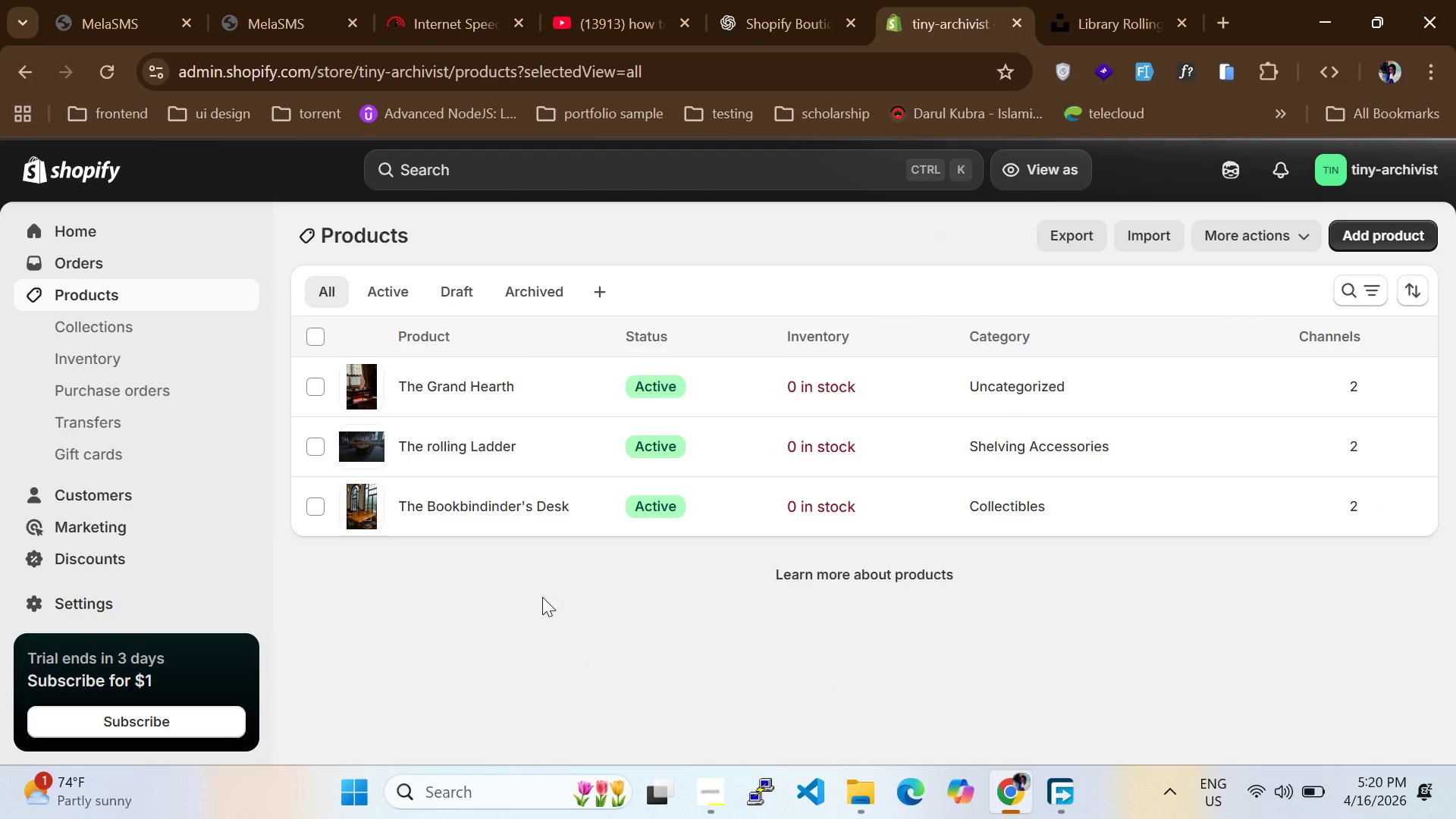 
wait(6.09)
 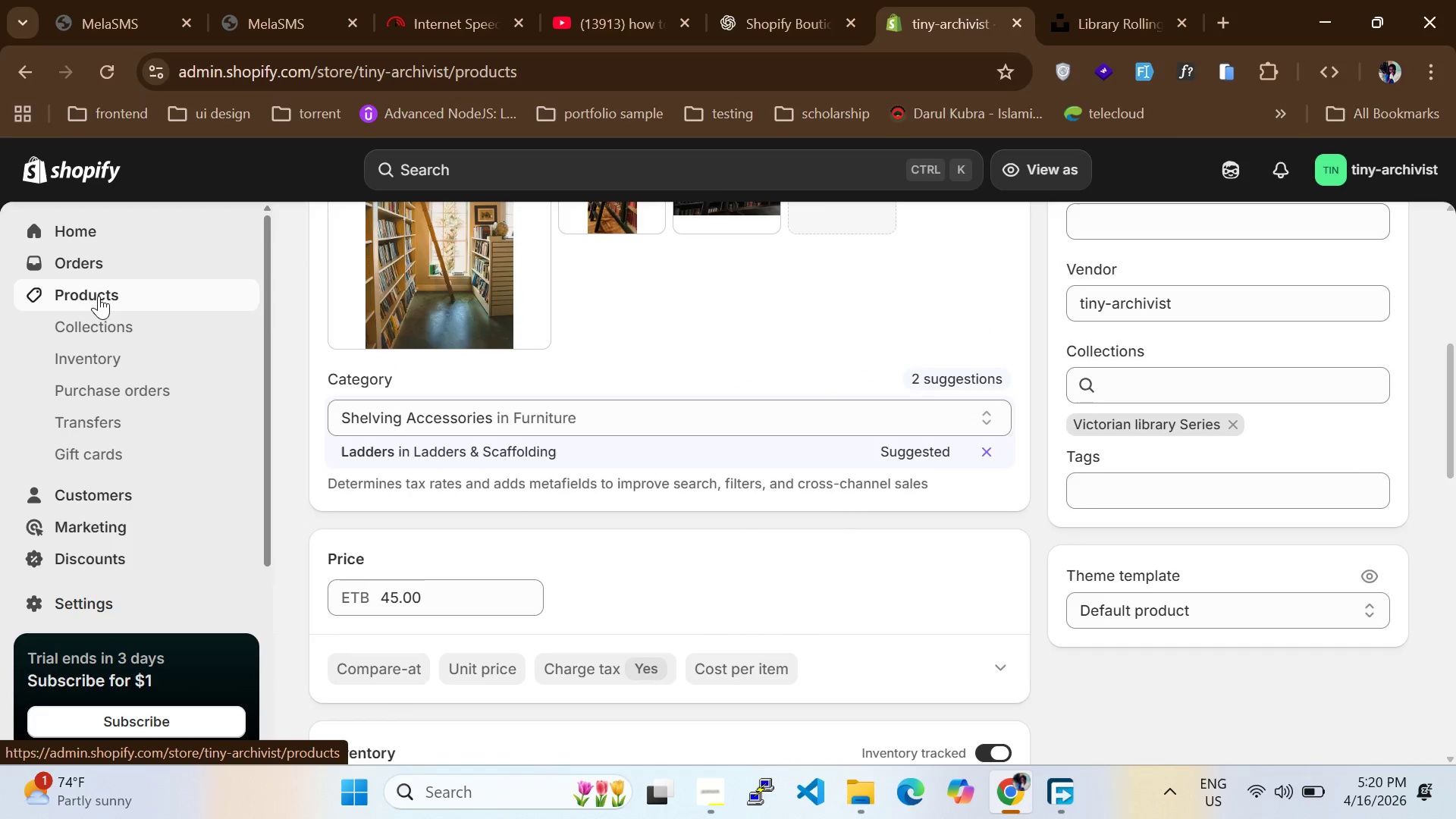 
scroll: coordinate [661, 498], scroll_direction: up, amount: 3.0
 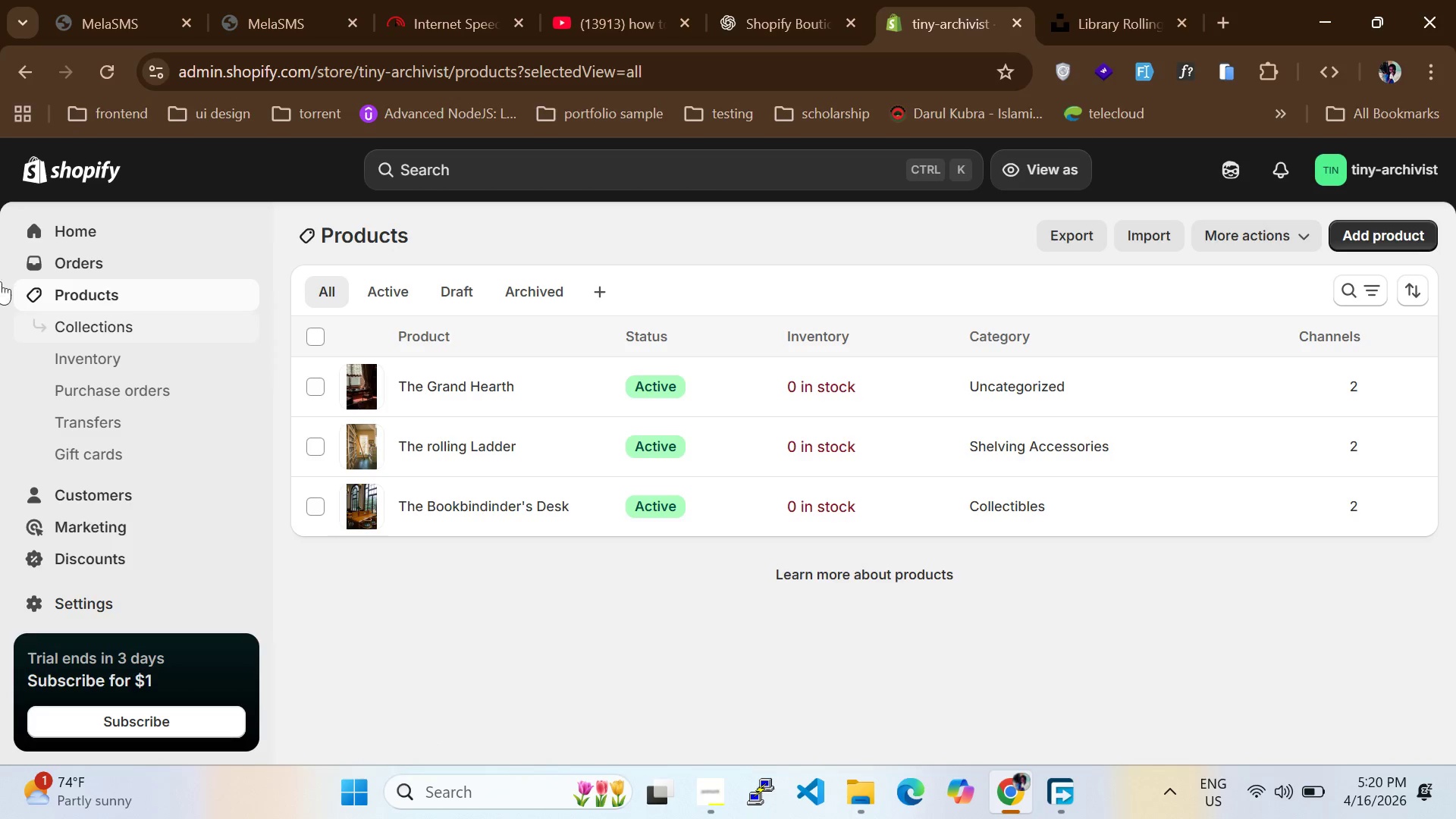 
left_click([84, 230])
 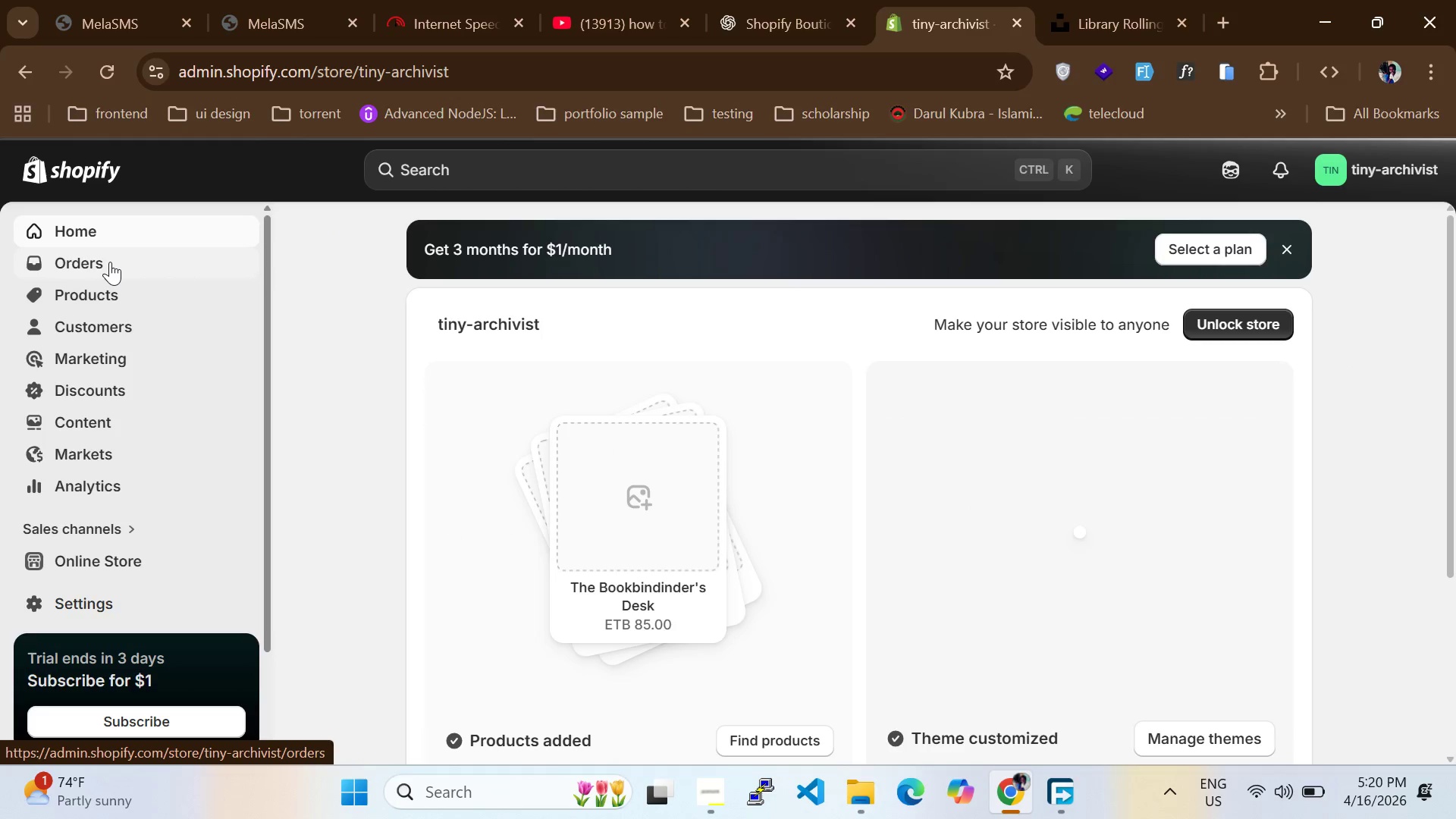 
wait(10.33)
 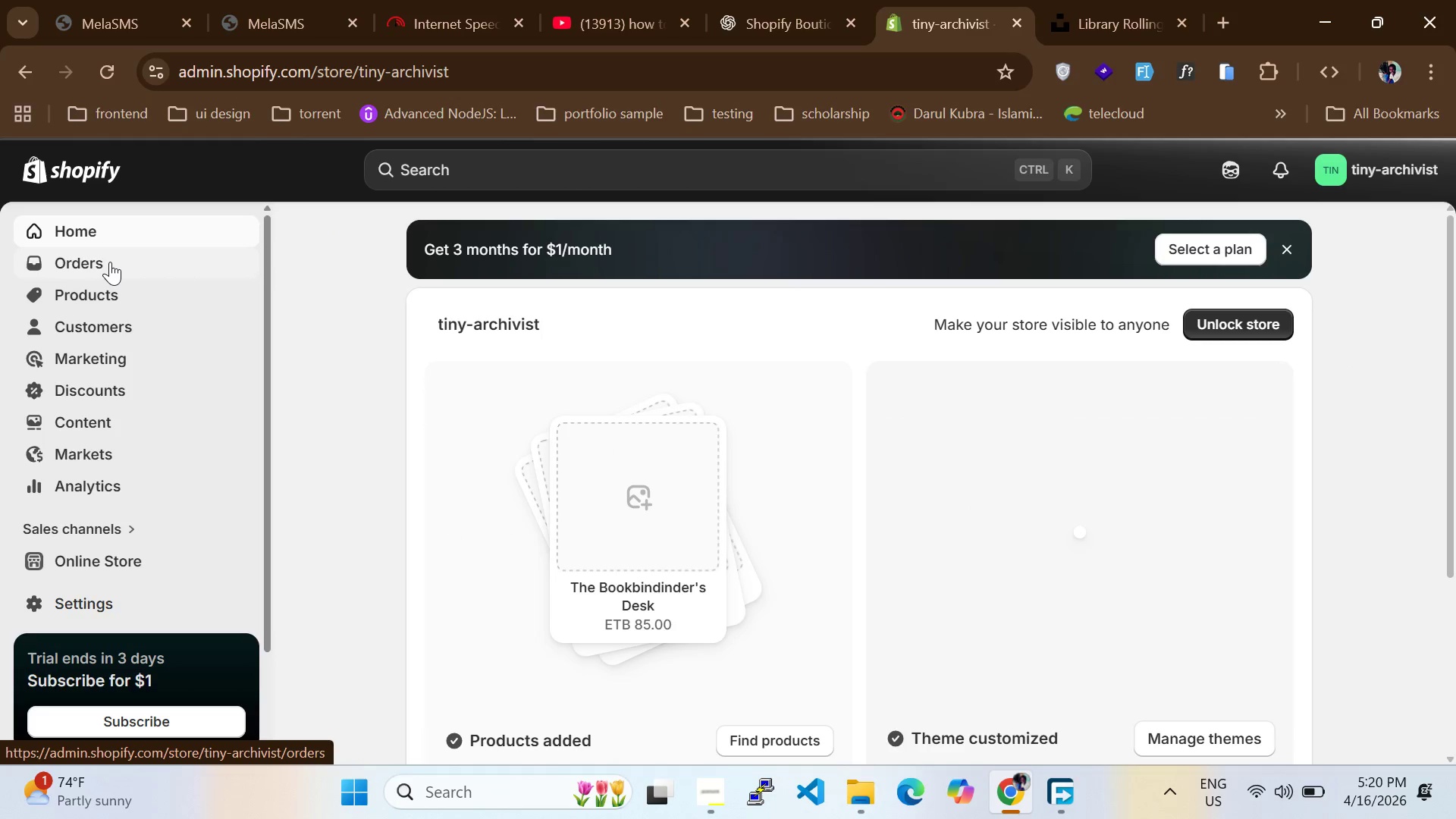 
scroll: coordinate [1081, 579], scroll_direction: down, amount: 1.0
 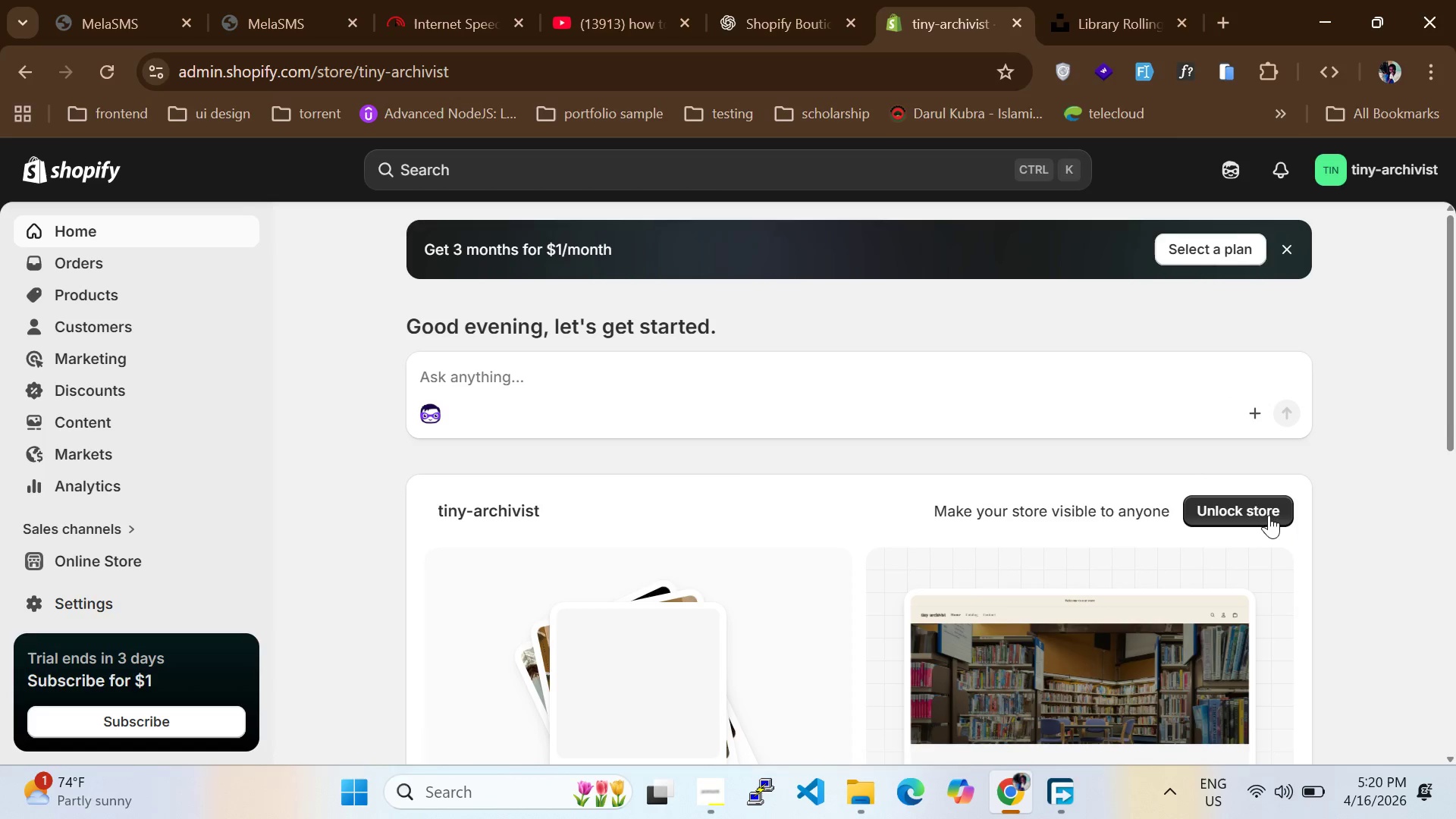 
left_click([1269, 515])
 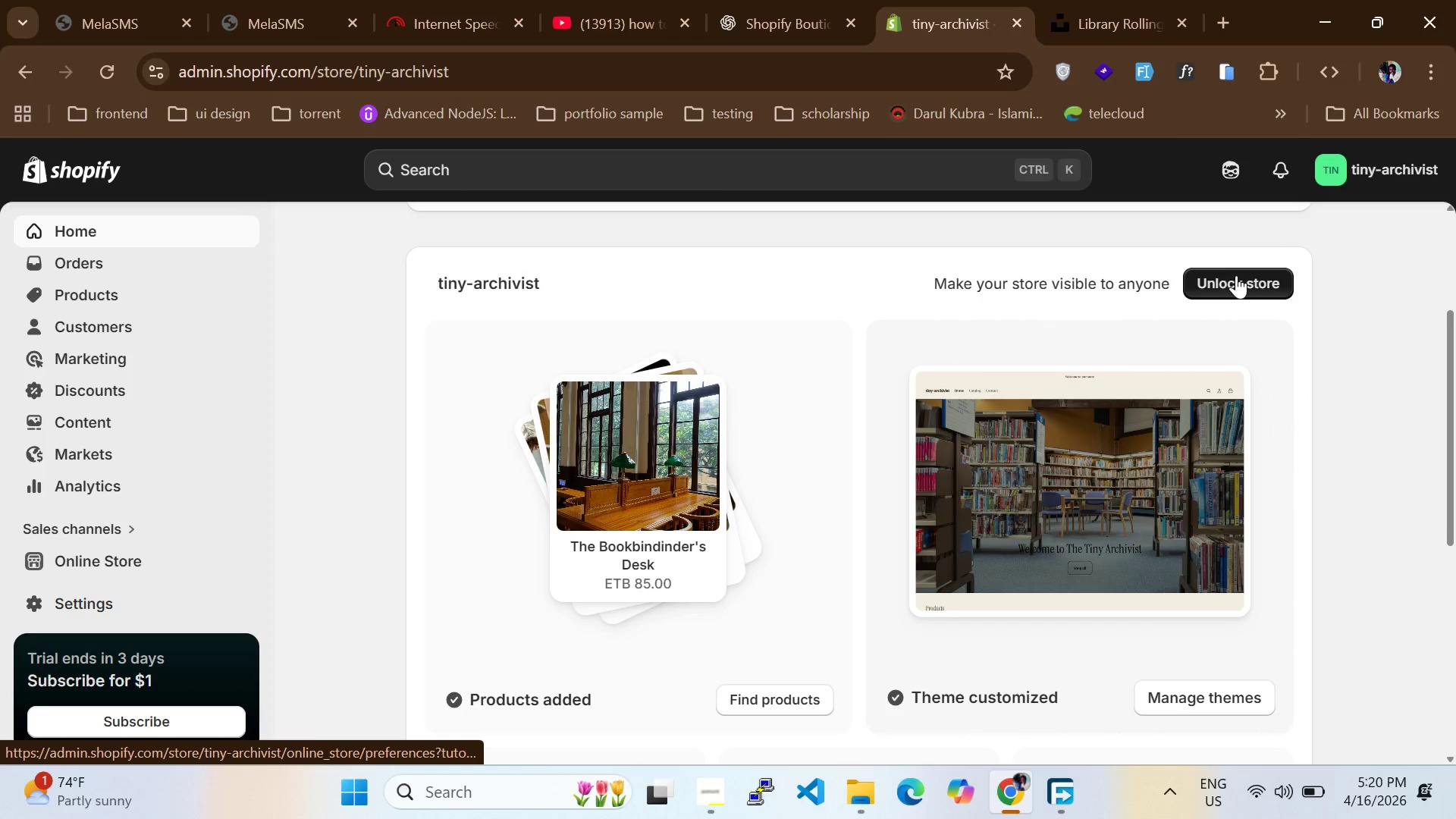 
wait(5.97)
 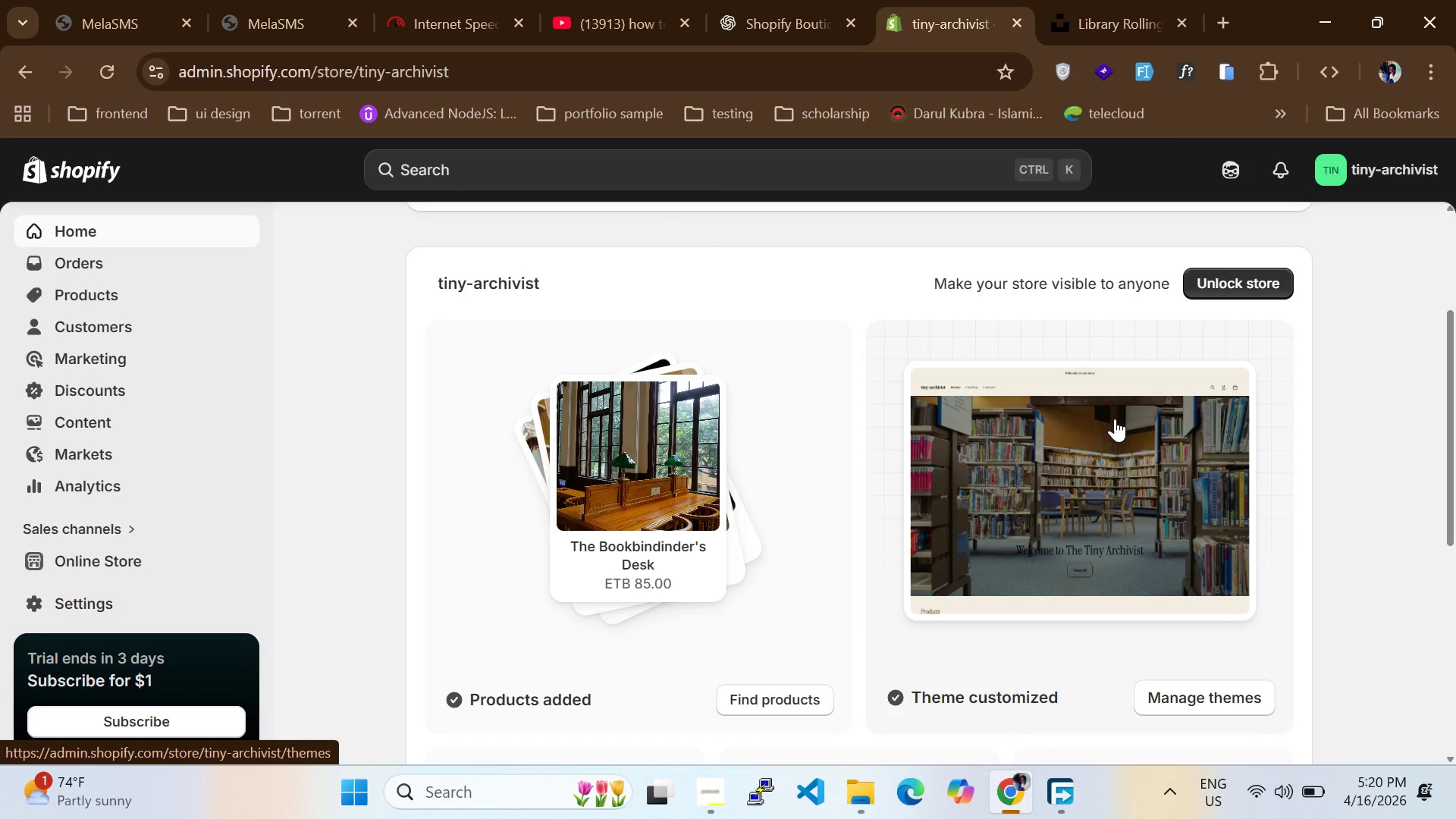 
left_click([1115, 477])
 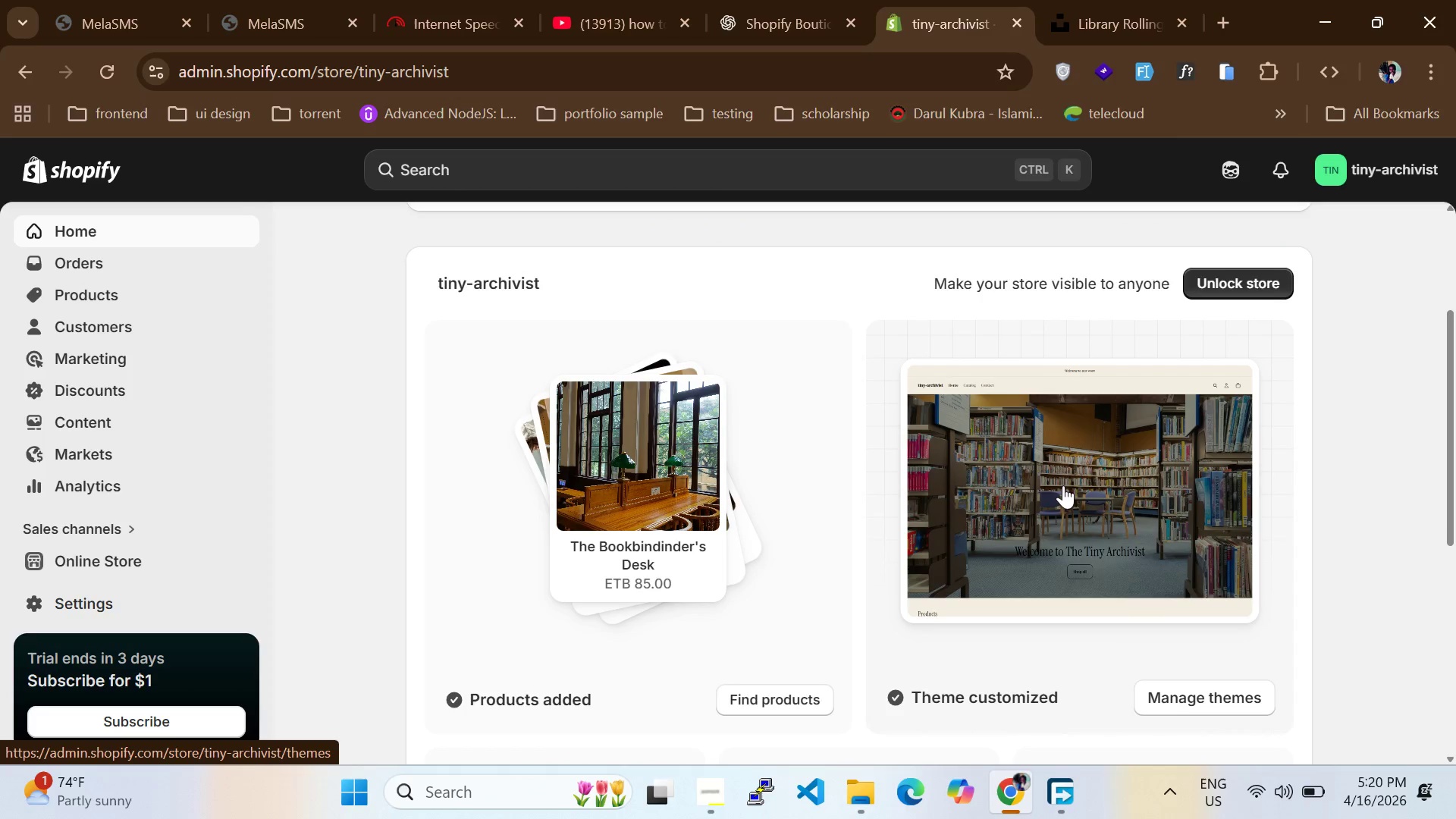 
scroll: coordinate [1050, 530], scroll_direction: down, amount: 3.0
 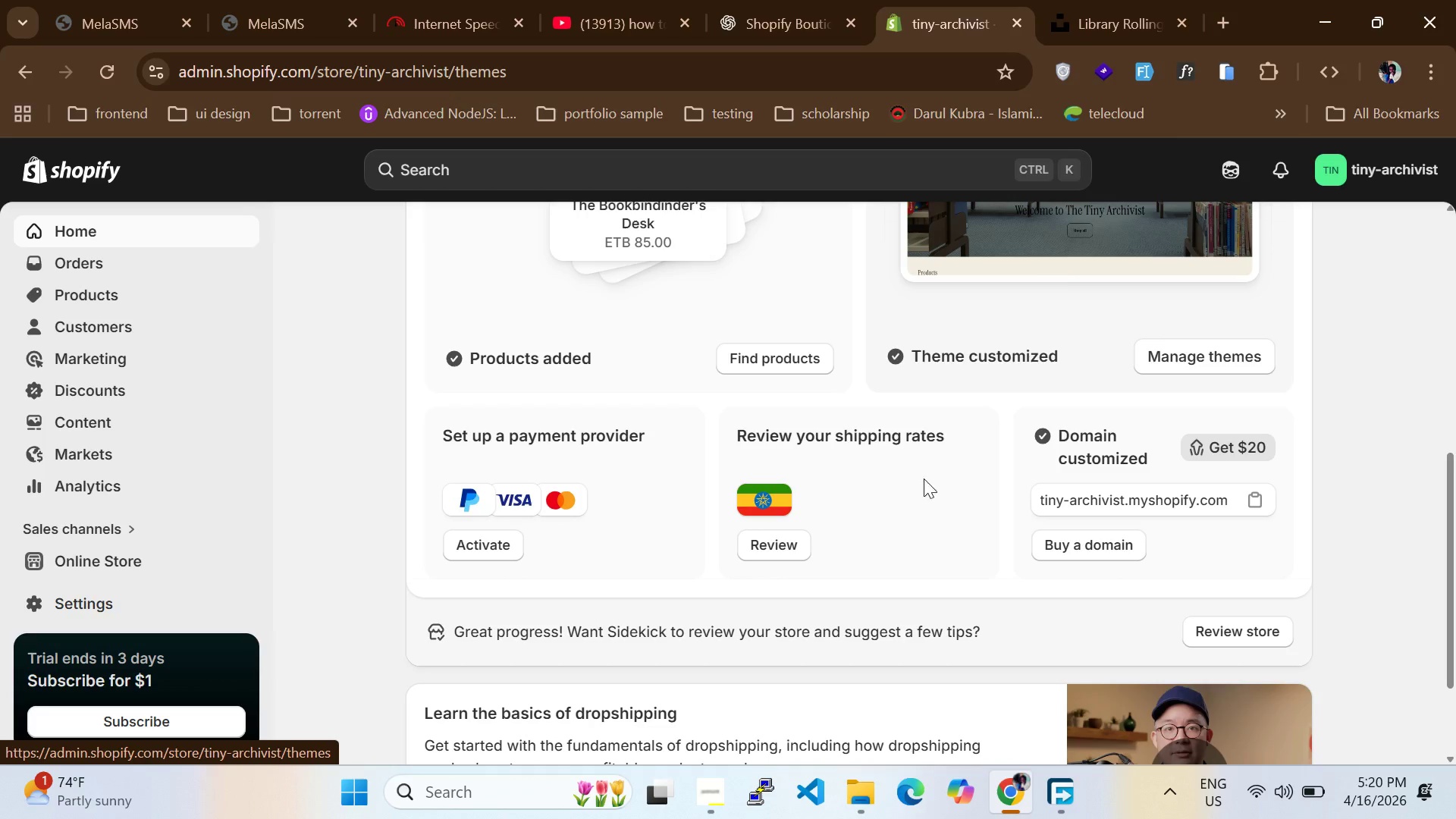 
scroll: coordinate [905, 435], scroll_direction: none, amount: 0.0
 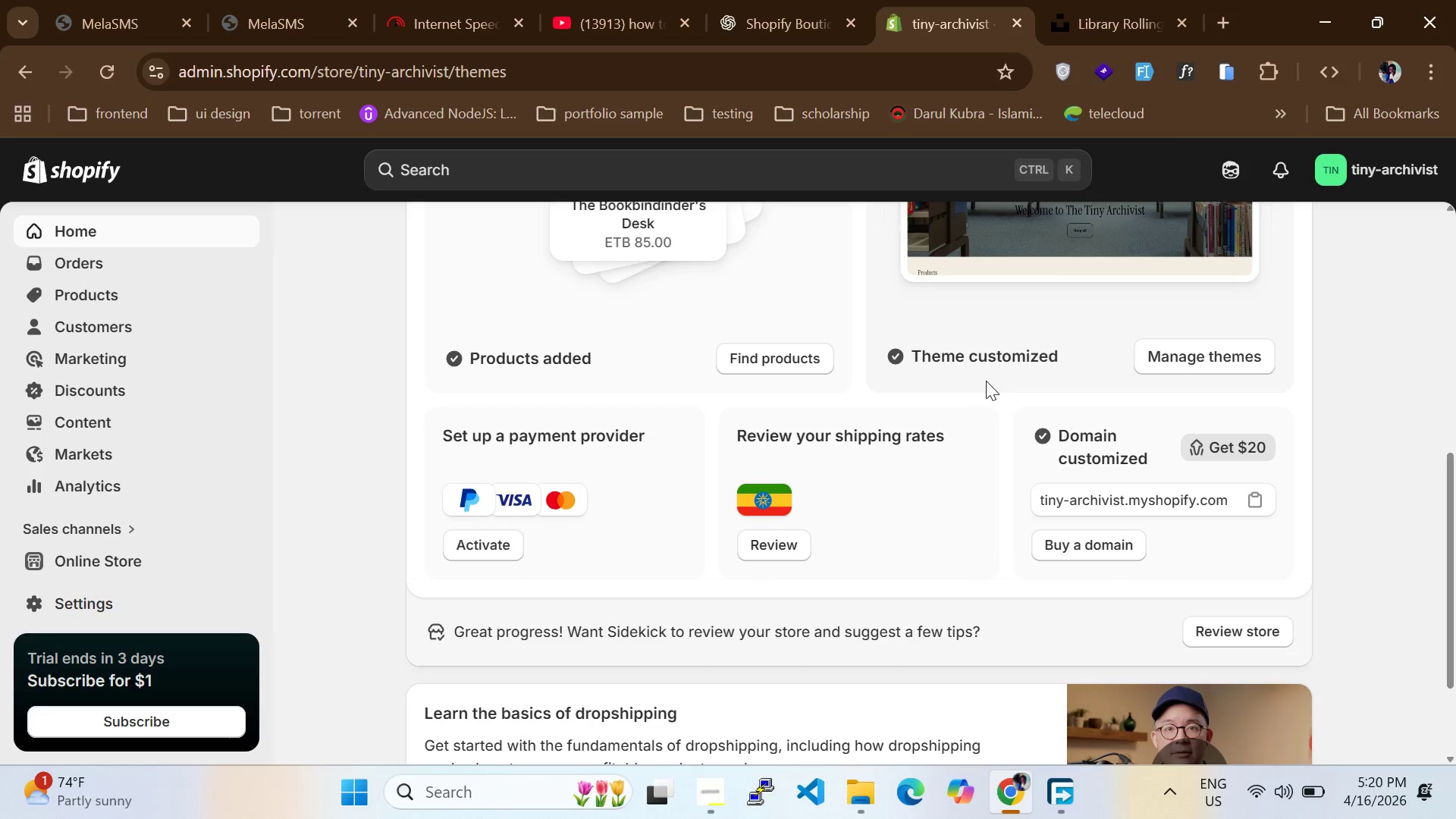 
scroll: coordinate [986, 381], scroll_direction: up, amount: 1.0
 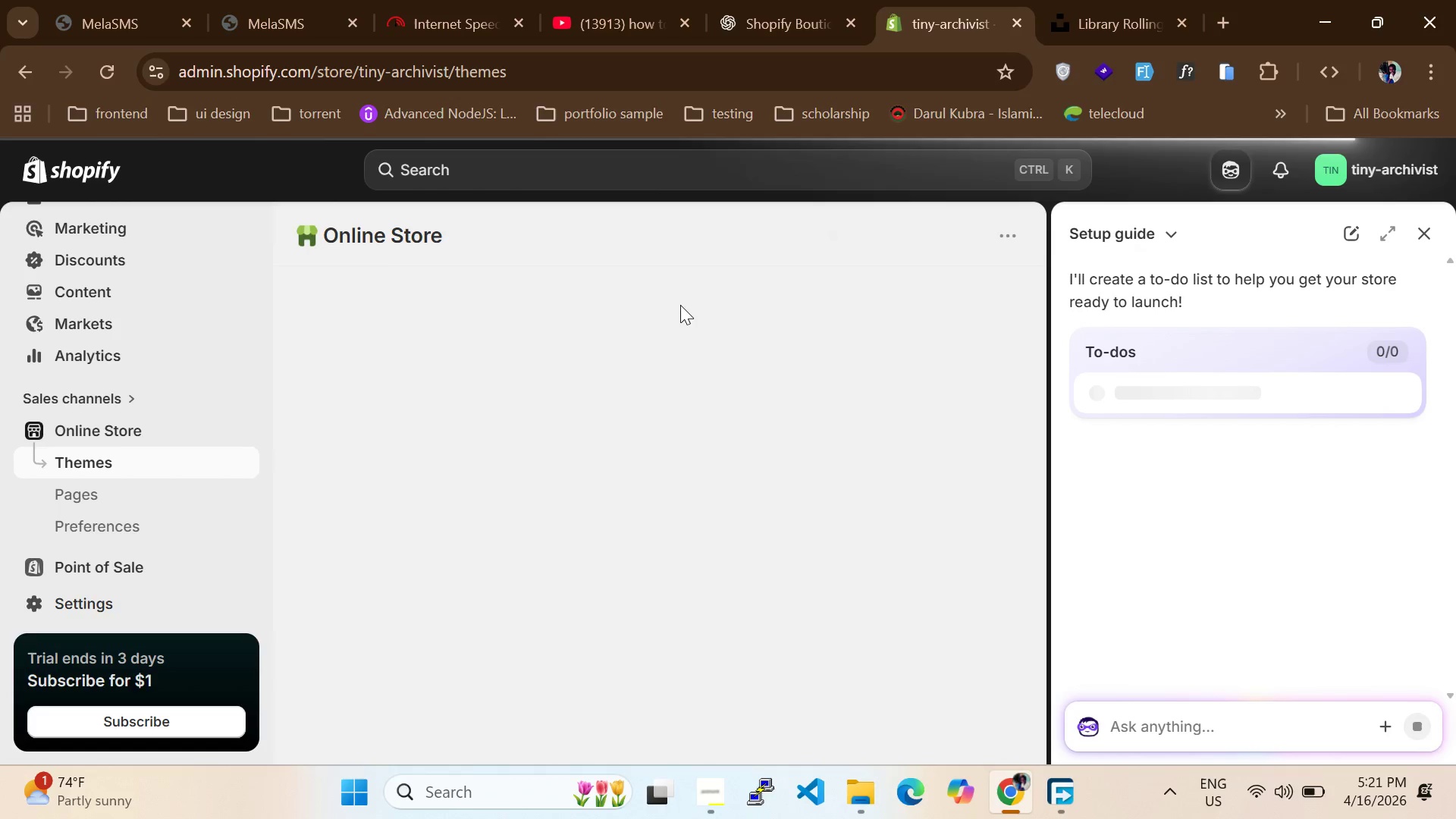 
wait(18.1)
 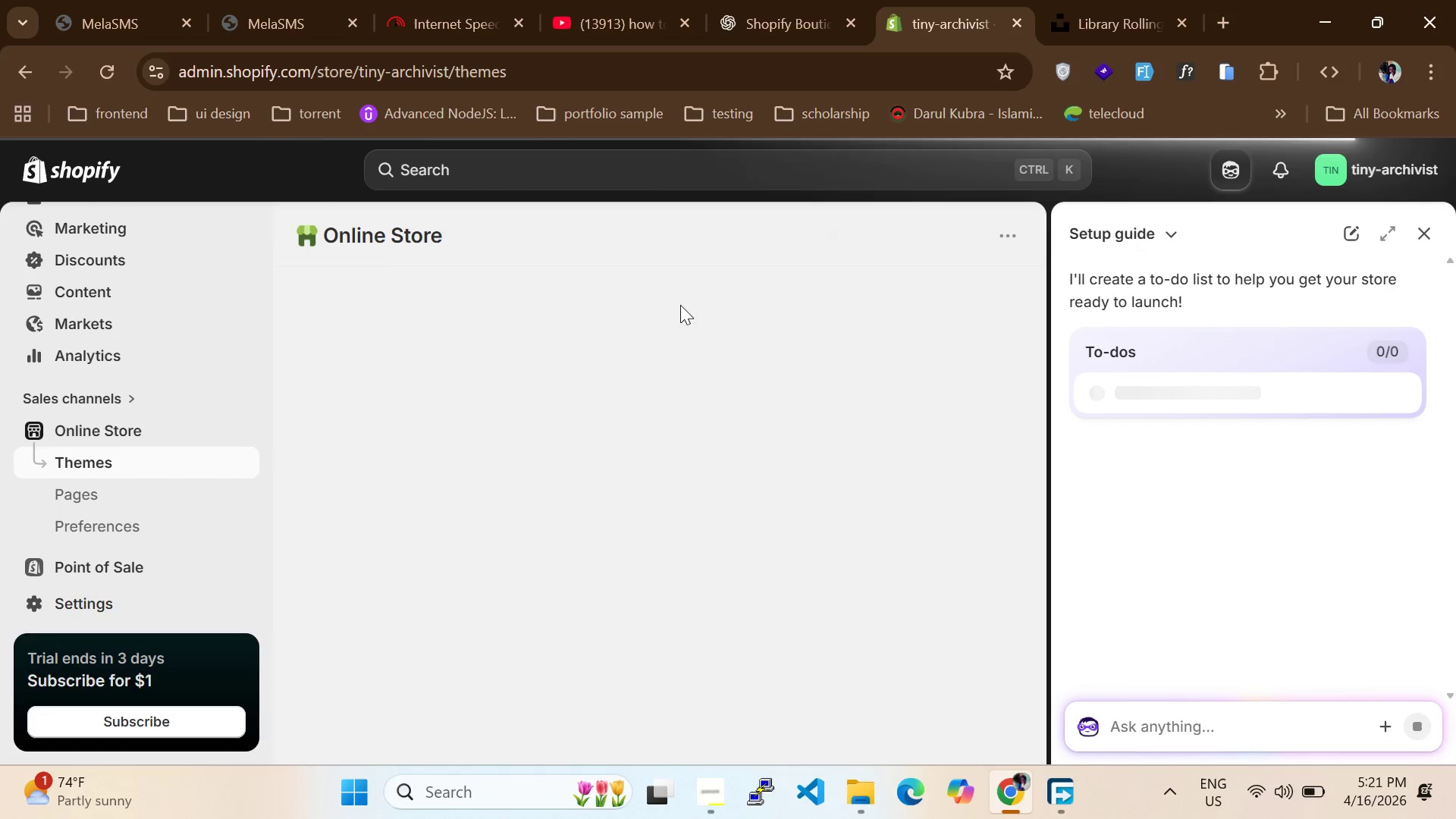 
scroll: coordinate [549, 473], scroll_direction: up, amount: 1.0
 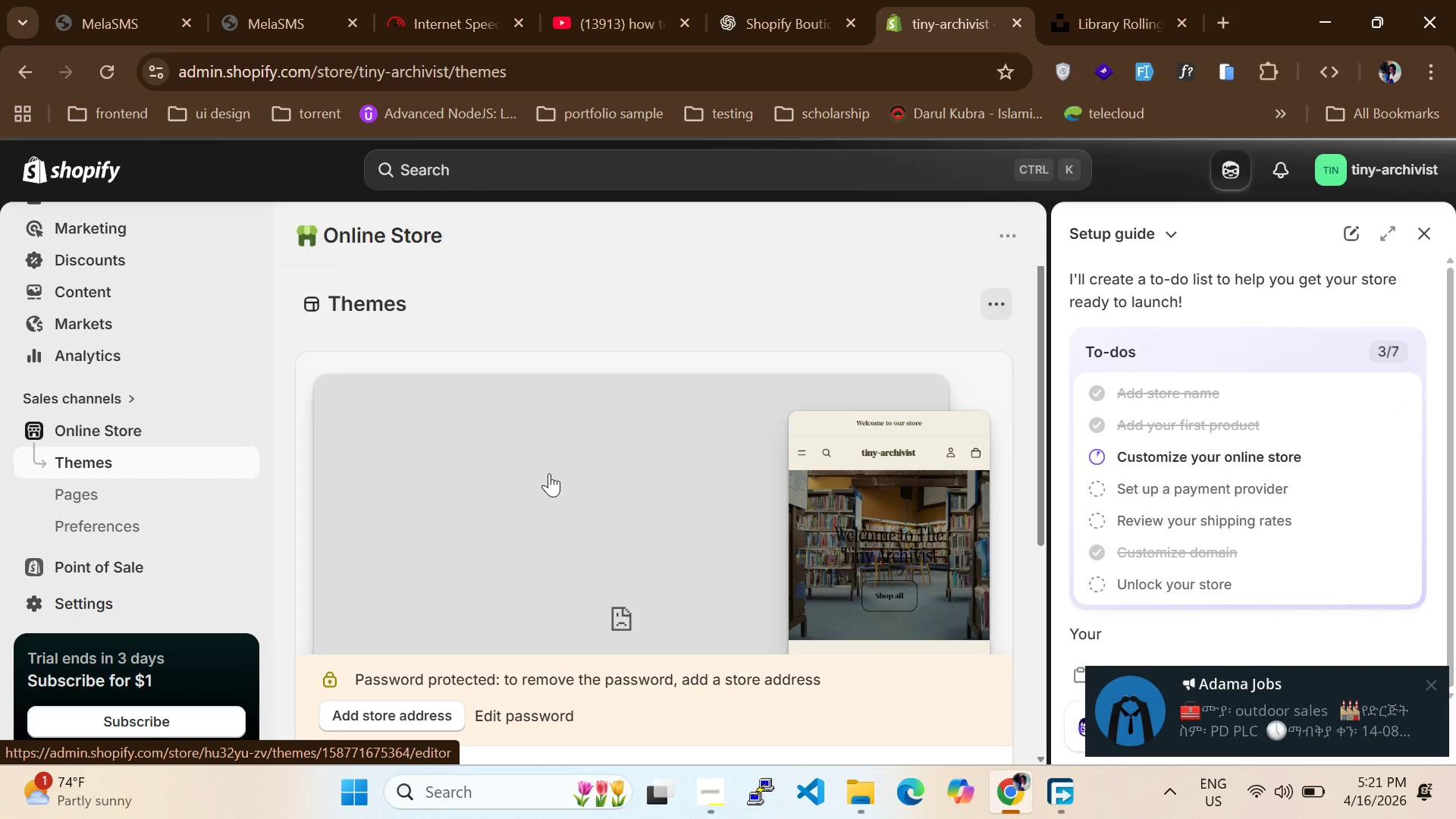 
scroll: coordinate [543, 482], scroll_direction: none, amount: 0.0
 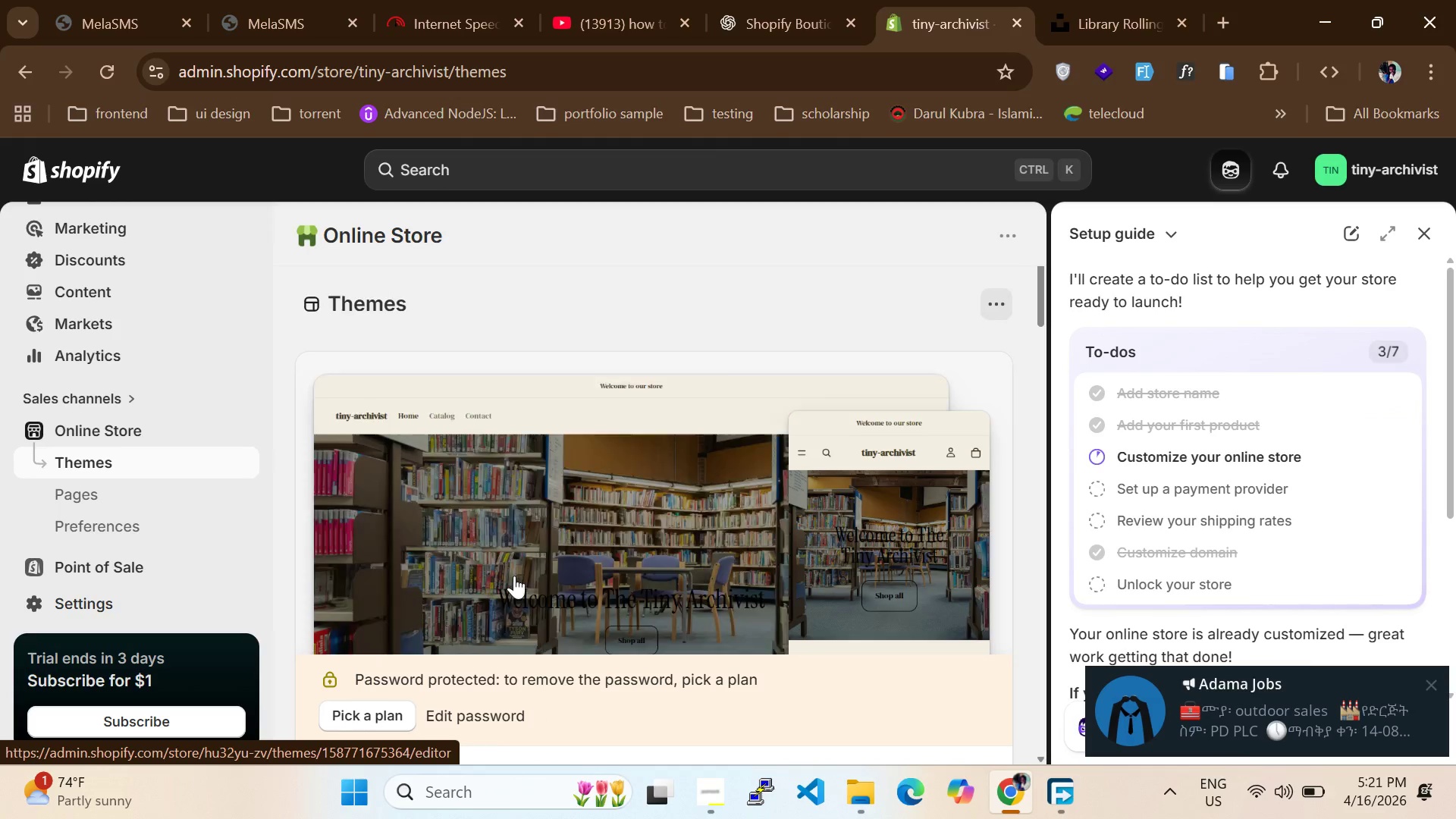 
scroll: coordinate [613, 576], scroll_direction: down, amount: 5.0
 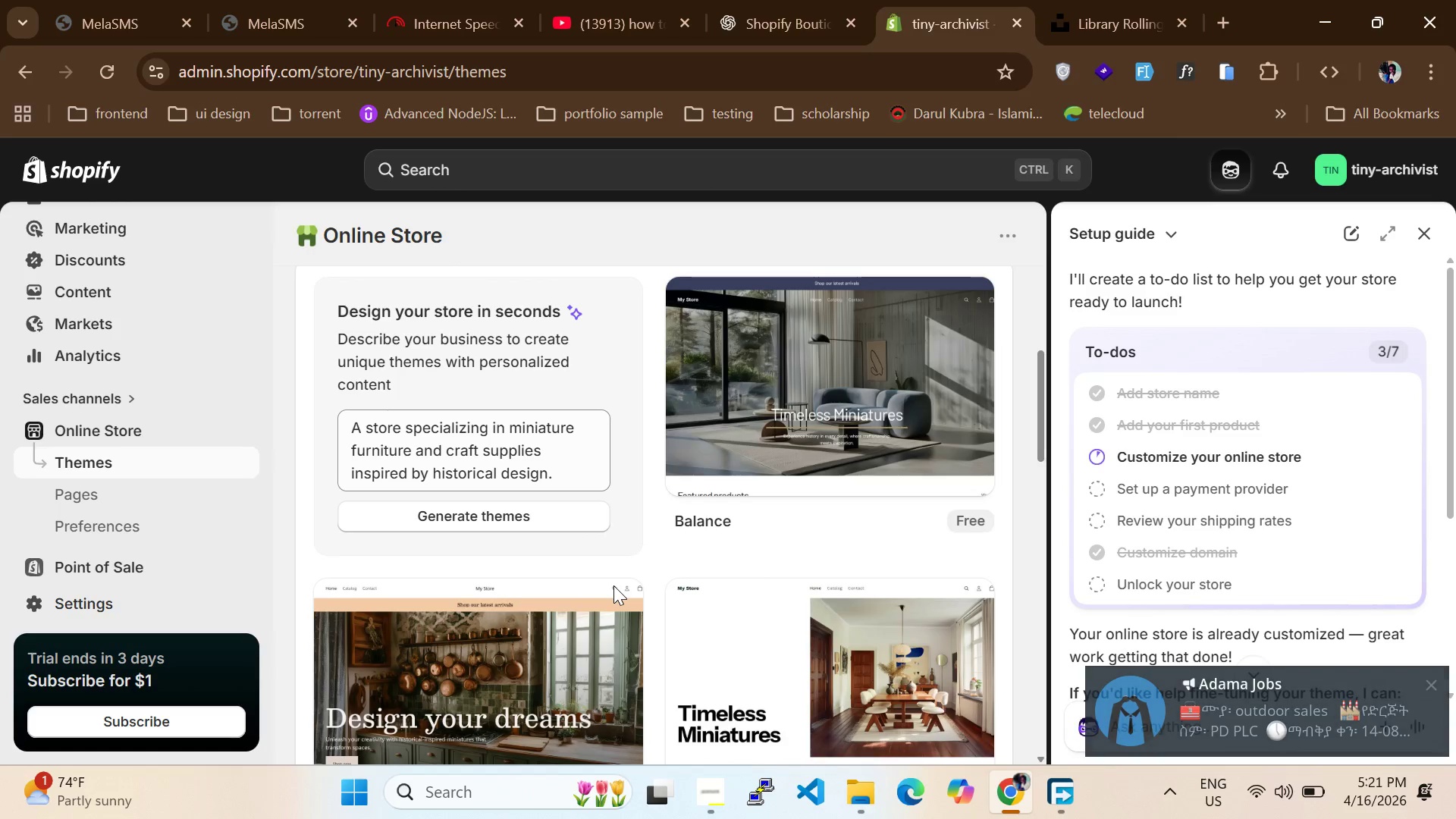 
scroll: coordinate [604, 573], scroll_direction: up, amount: 6.0
 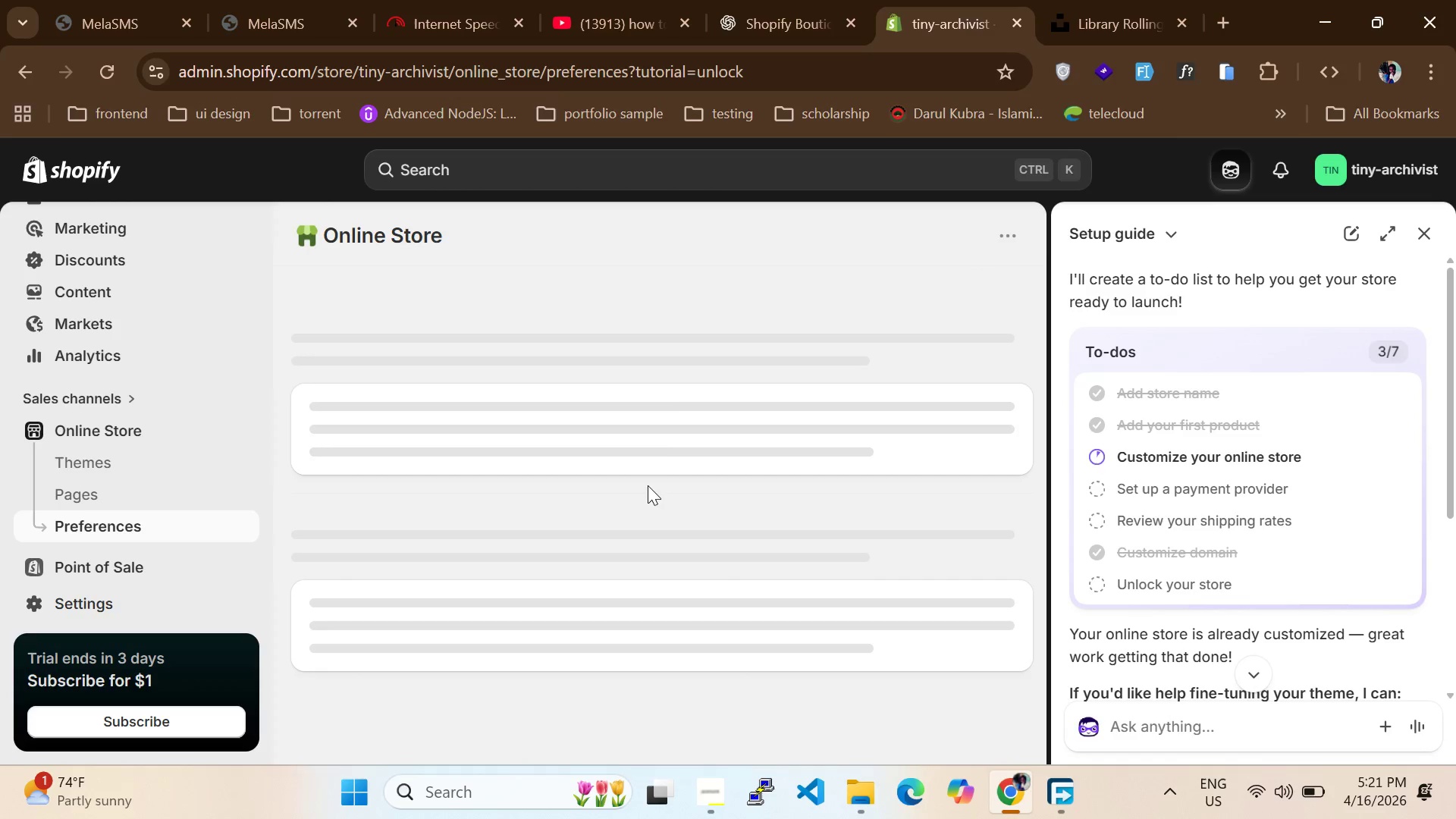 
wait(6.3)
 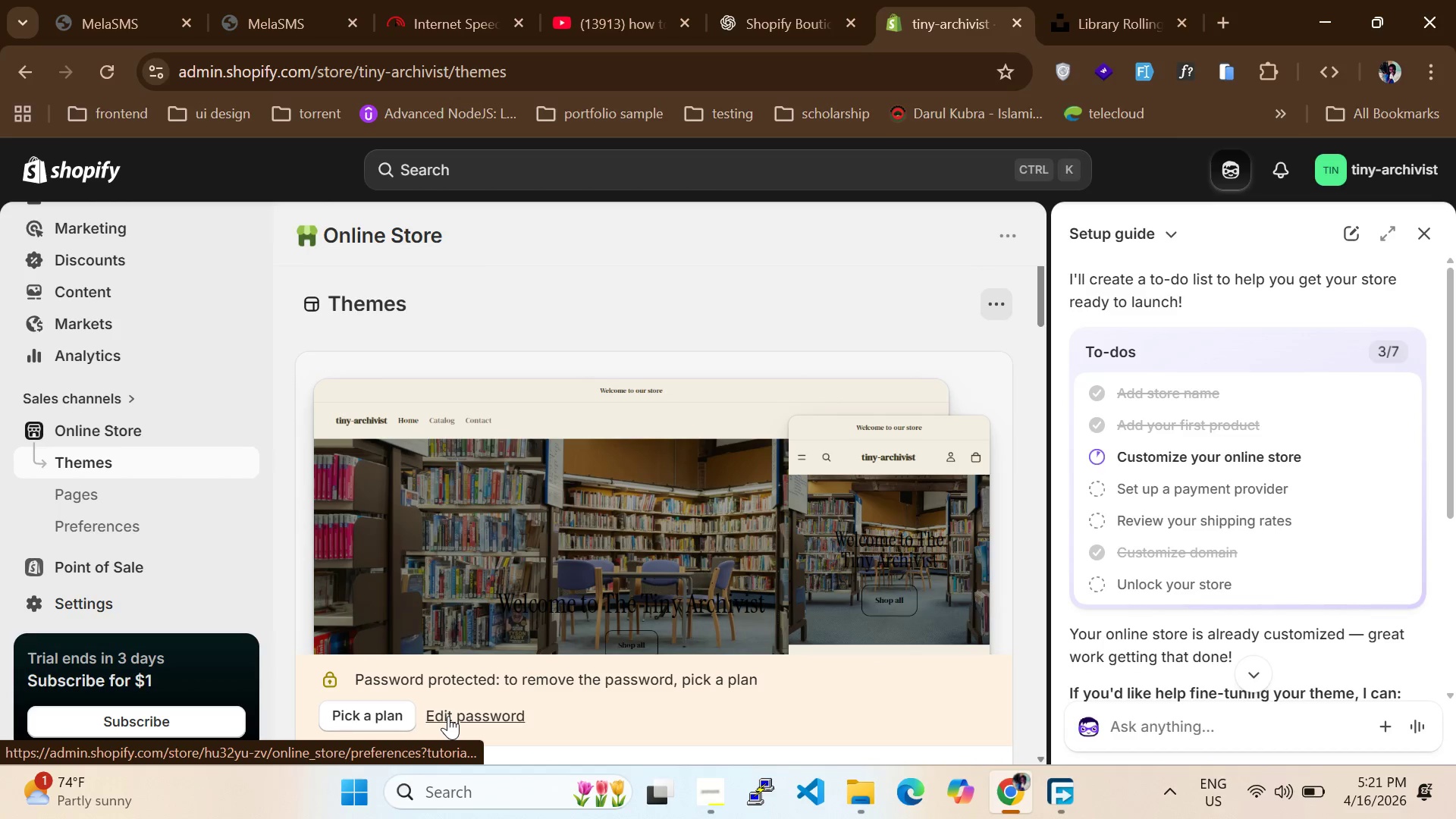 
scroll: coordinate [590, 526], scroll_direction: down, amount: 3.0
 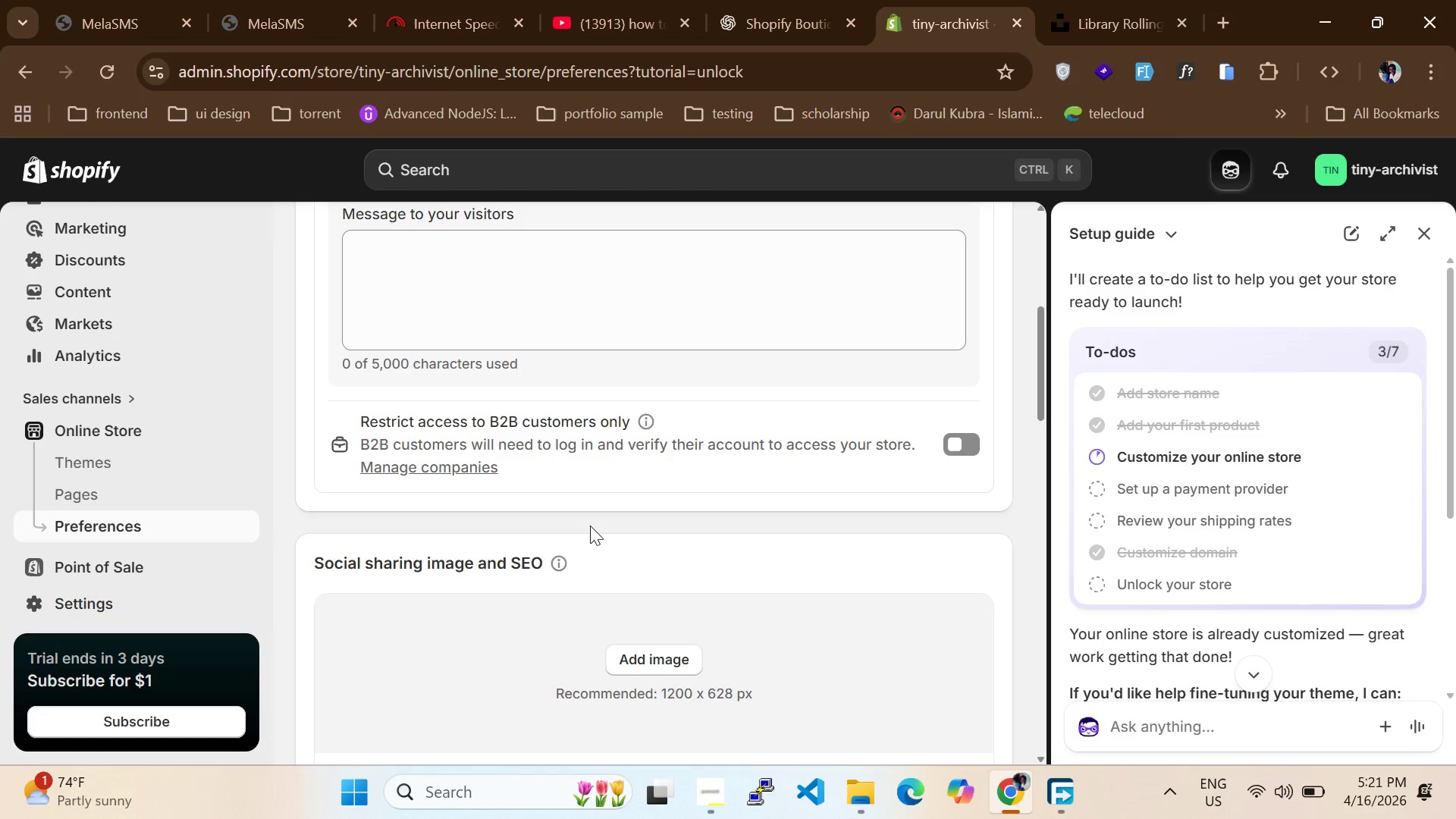 
scroll: coordinate [596, 519], scroll_direction: up, amount: 2.0
 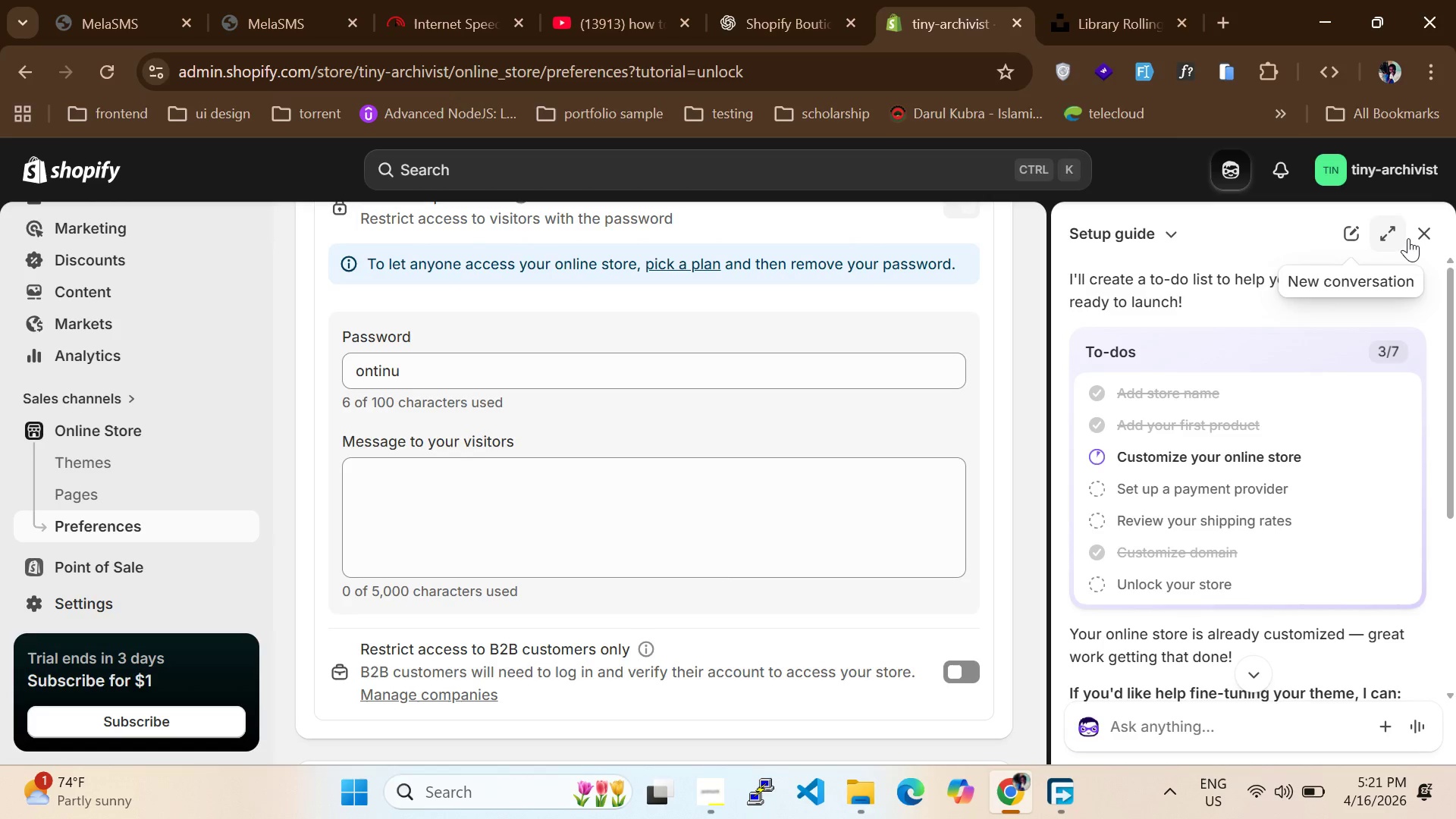 
left_click([1417, 236])
 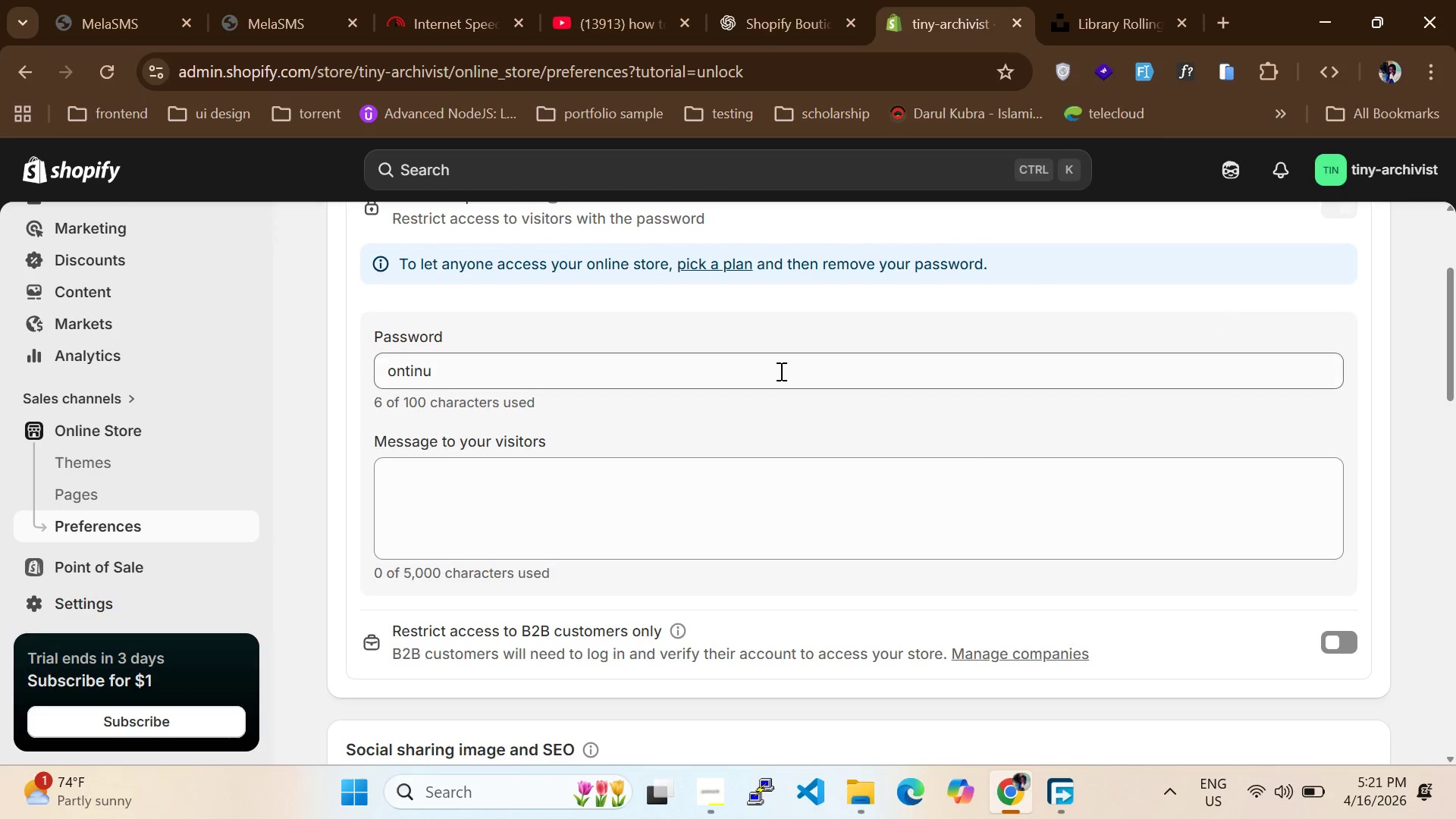 
scroll: coordinate [538, 447], scroll_direction: up, amount: 6.0
 